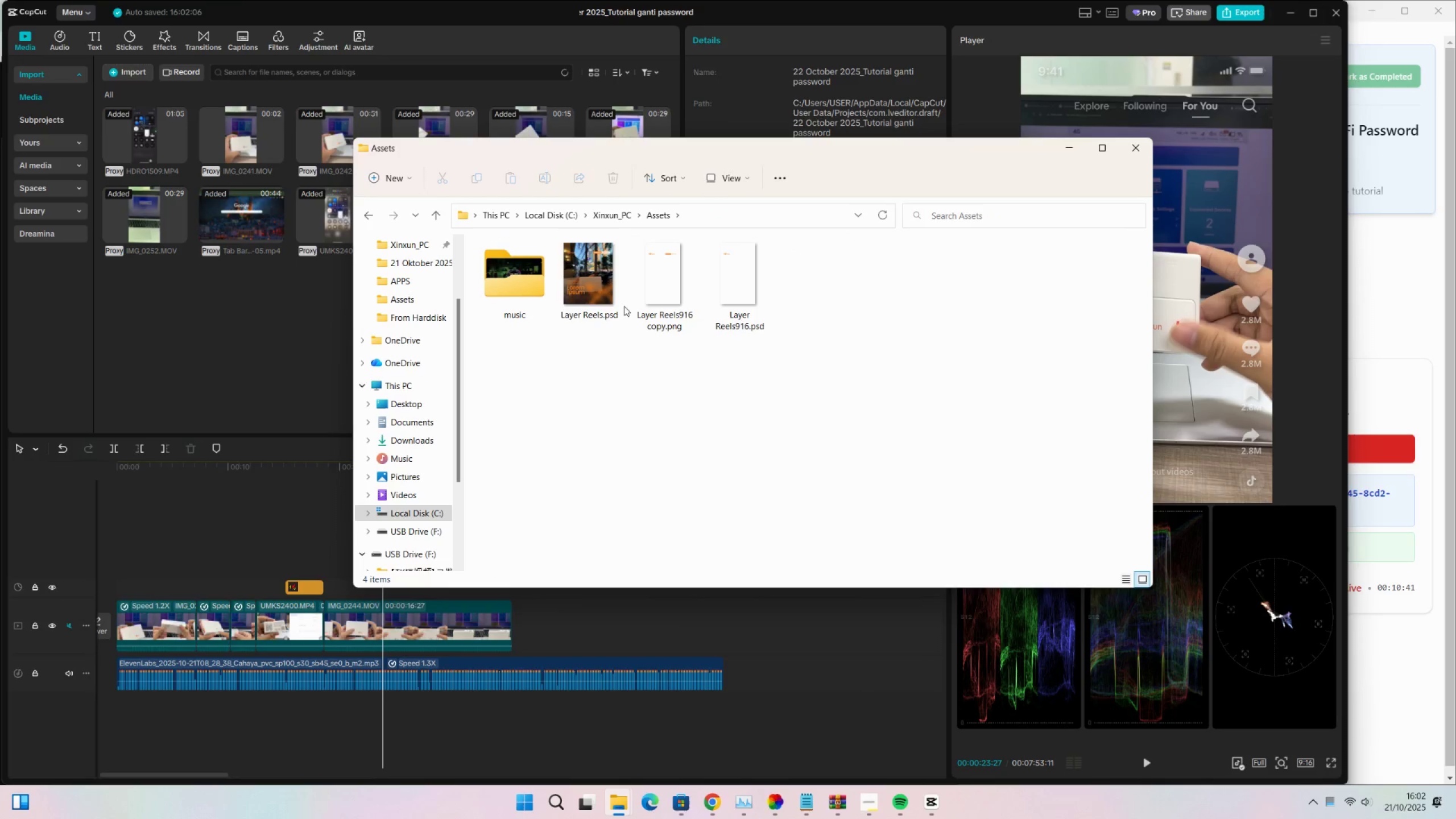 
hold_key(key=ControlLeft, duration=0.89)
 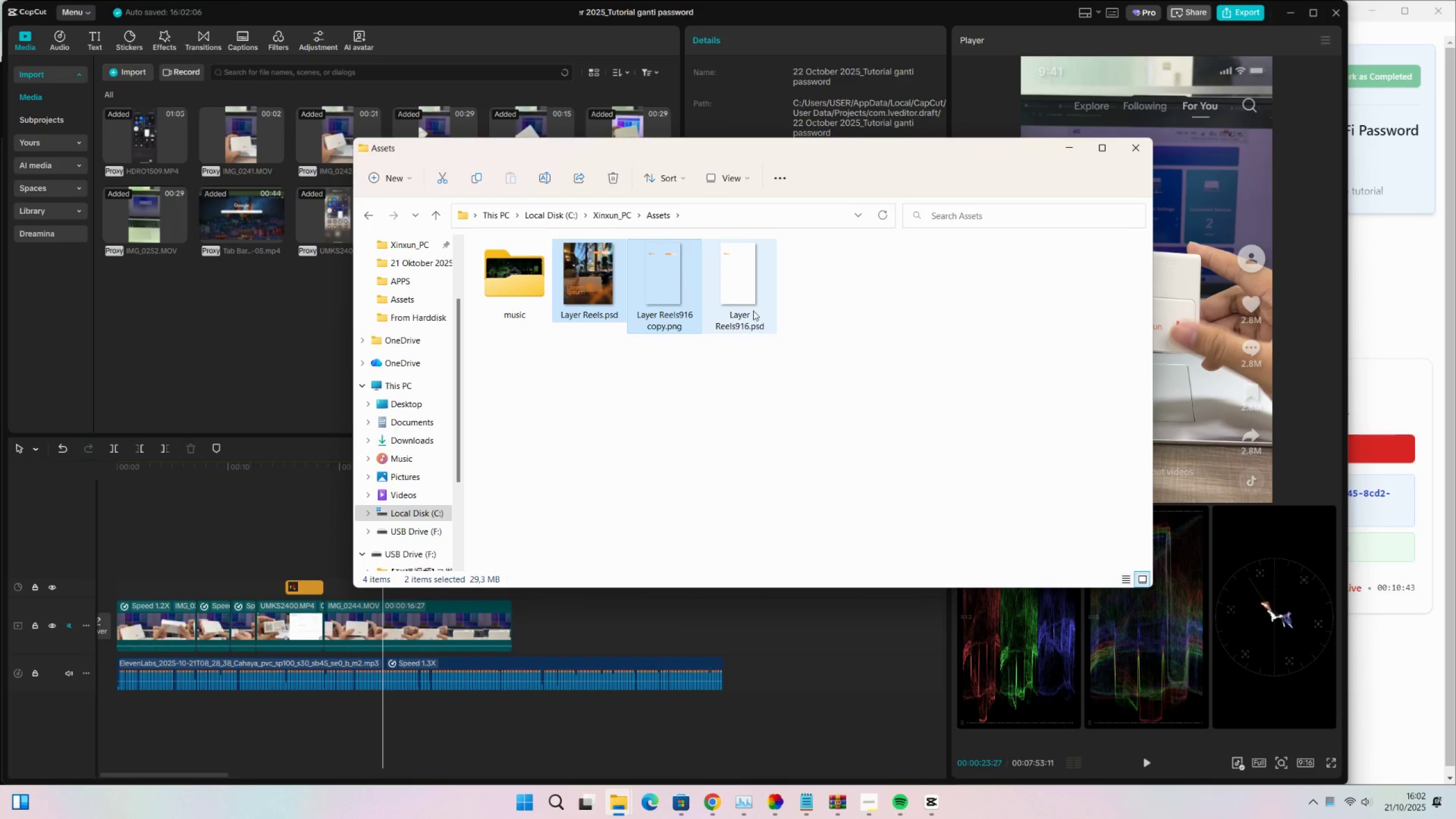 
left_click([753, 311])
 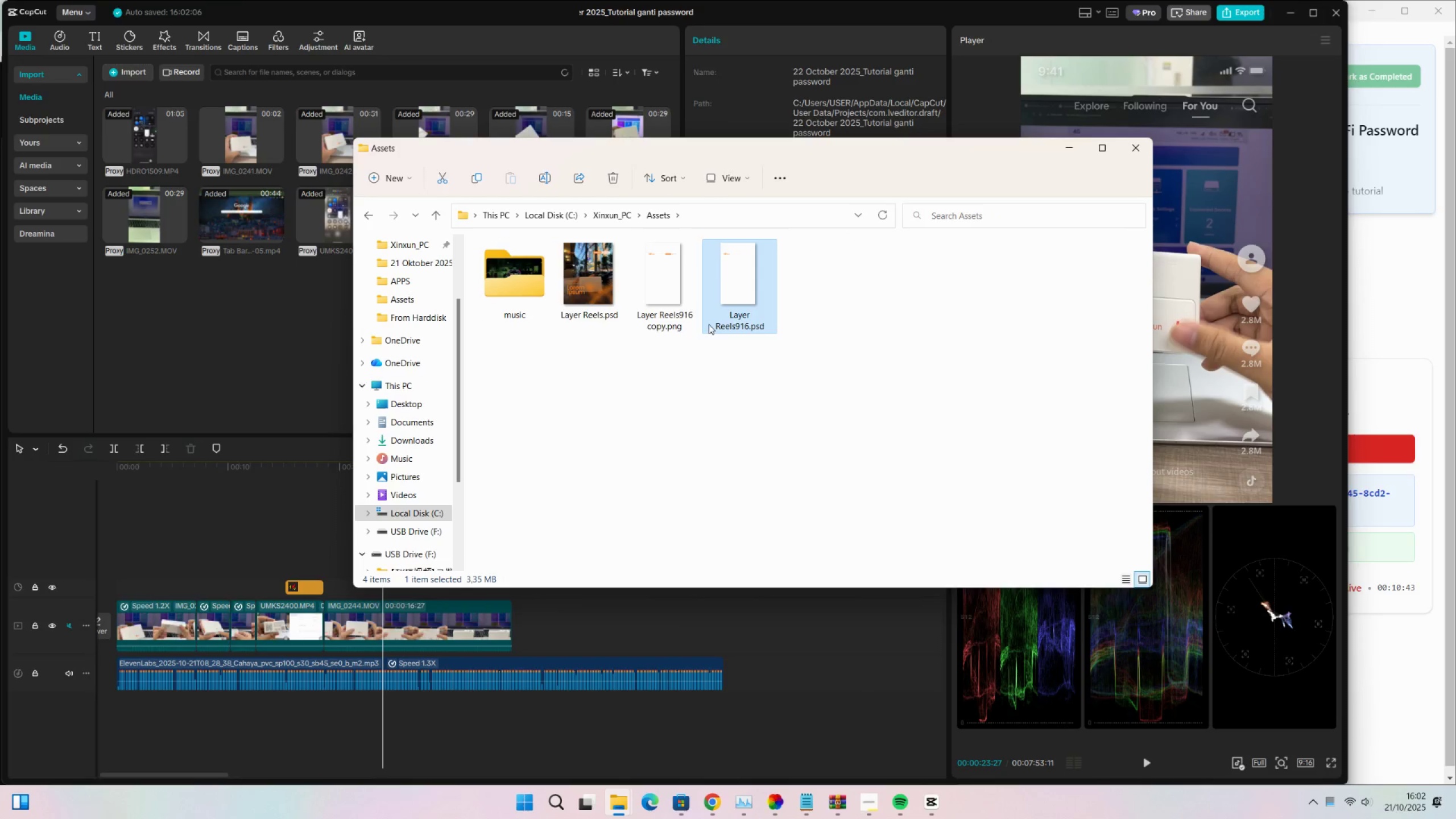 
hold_key(key=ControlLeft, duration=0.56)
left_click([592, 300])
 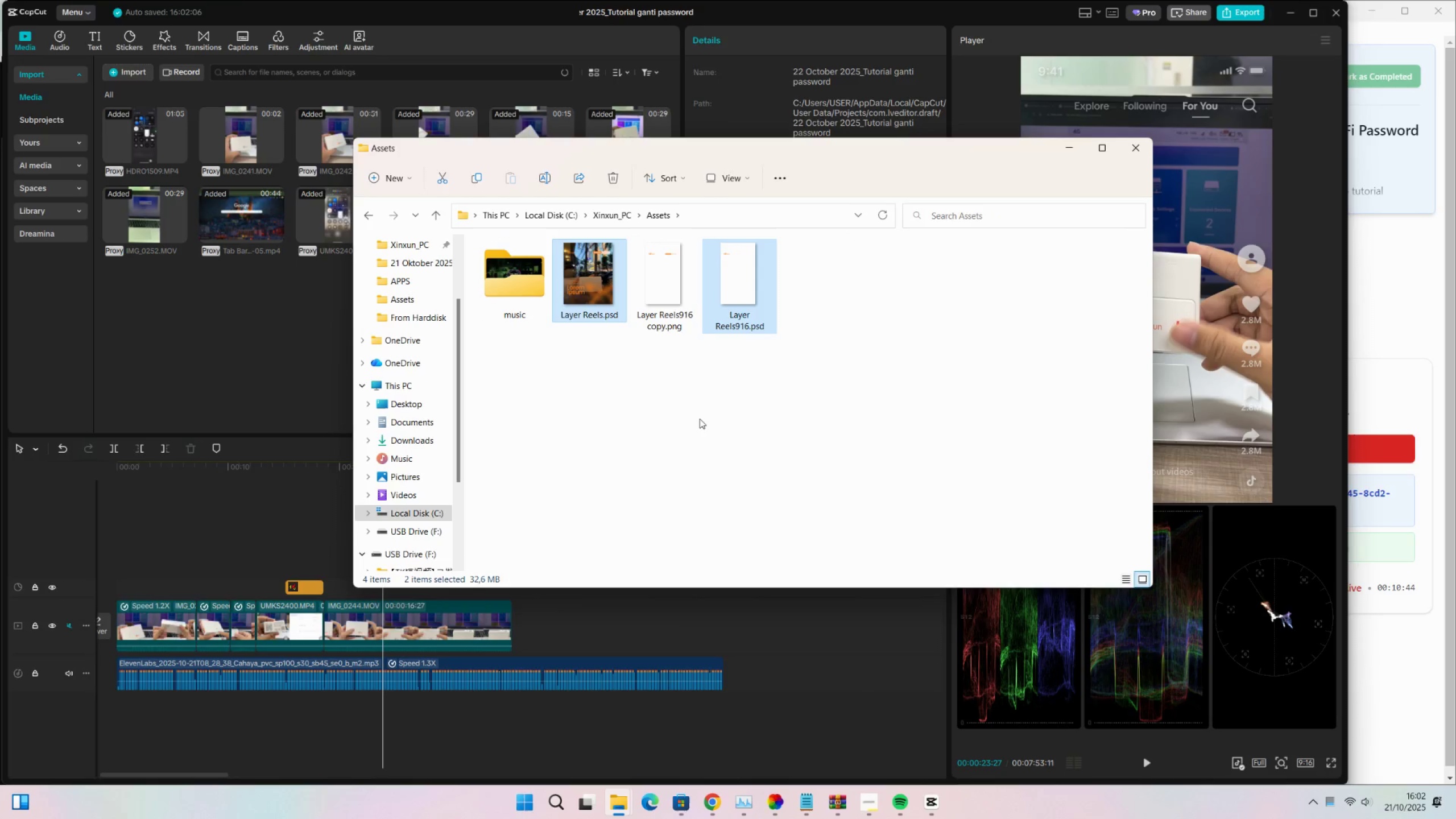 
key(Control+ControlLeft)
 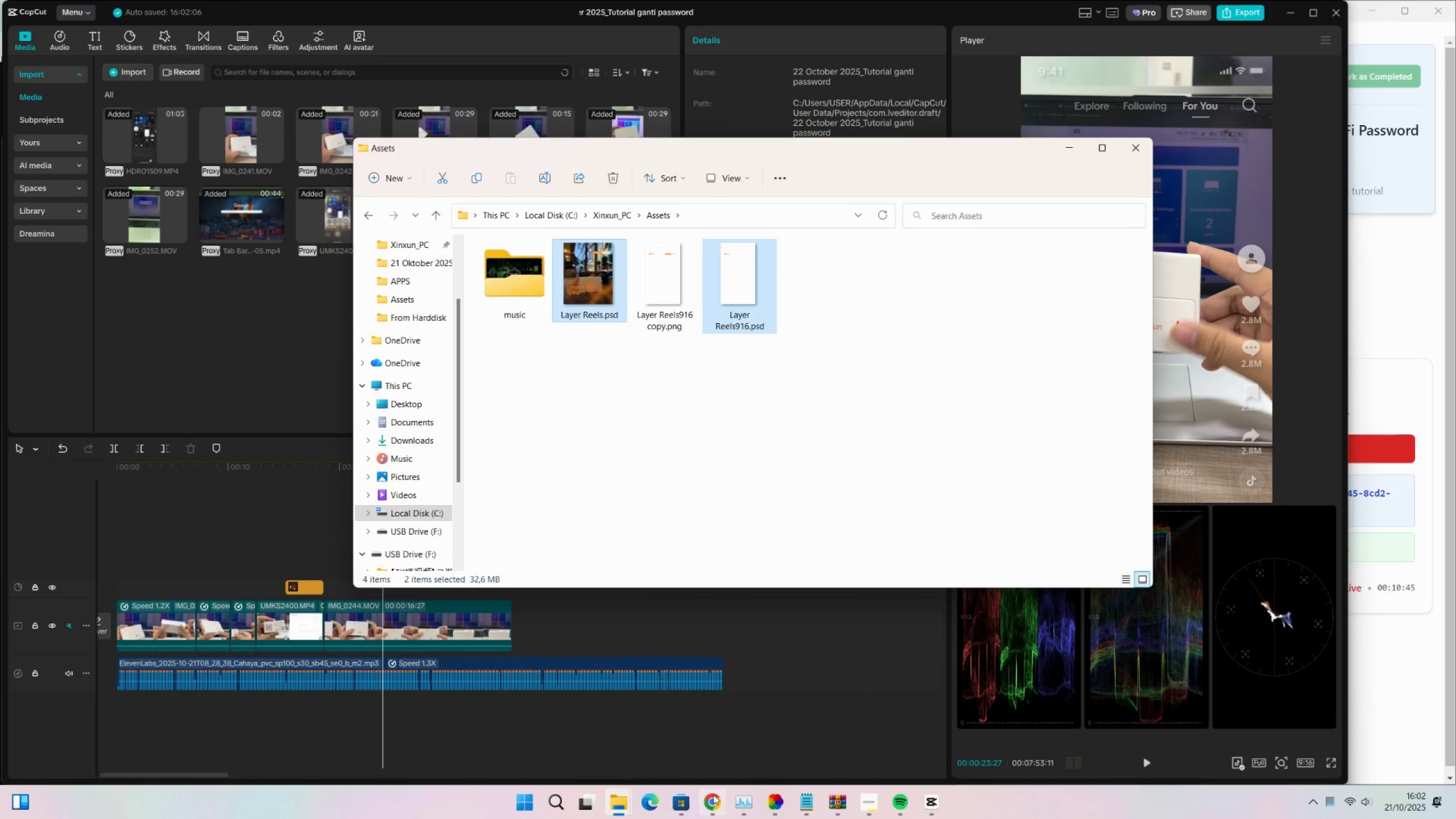 
left_click([713, 800])
 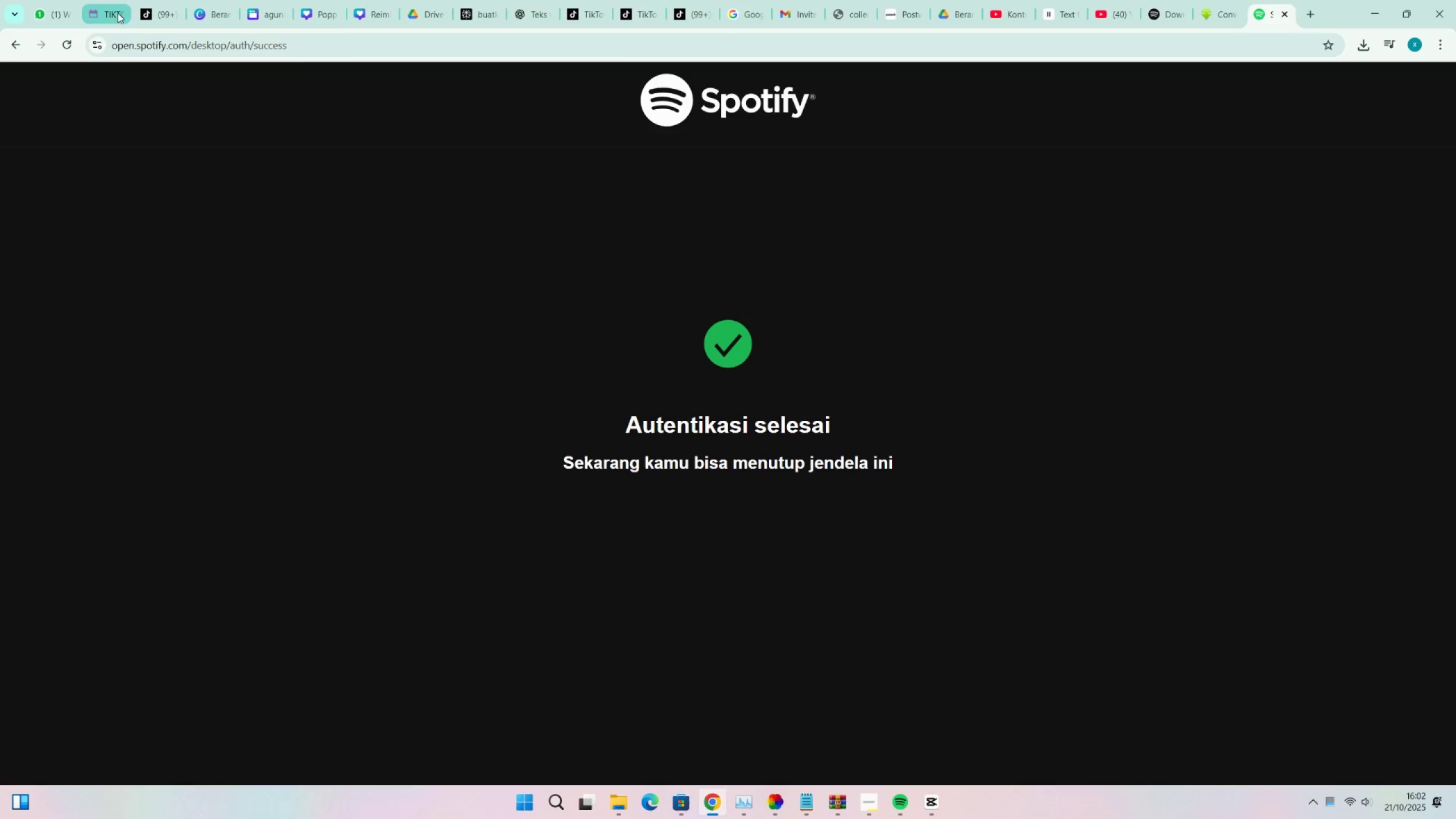 
left_click([57, 0])
 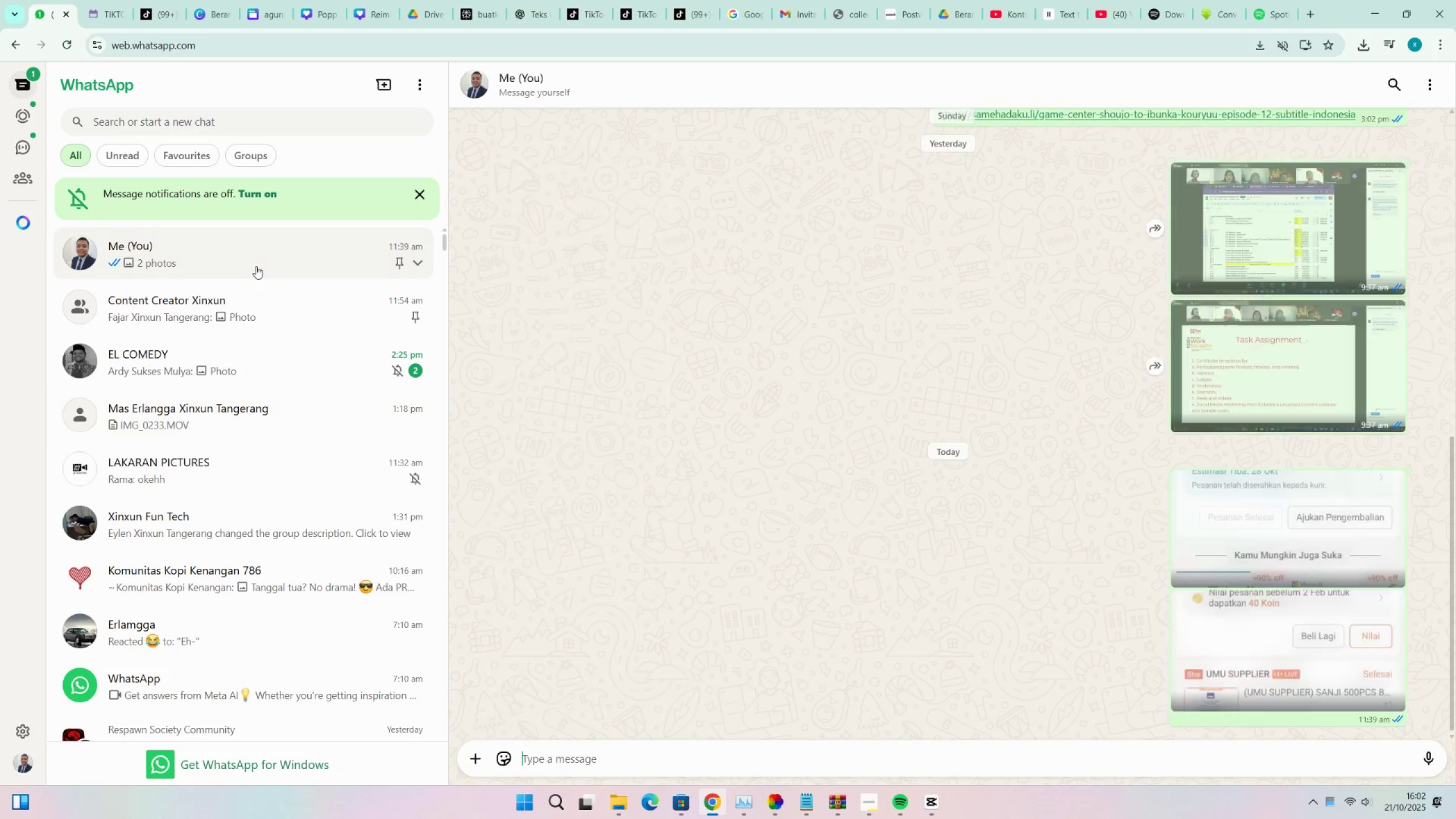 
left_click([265, 314])
 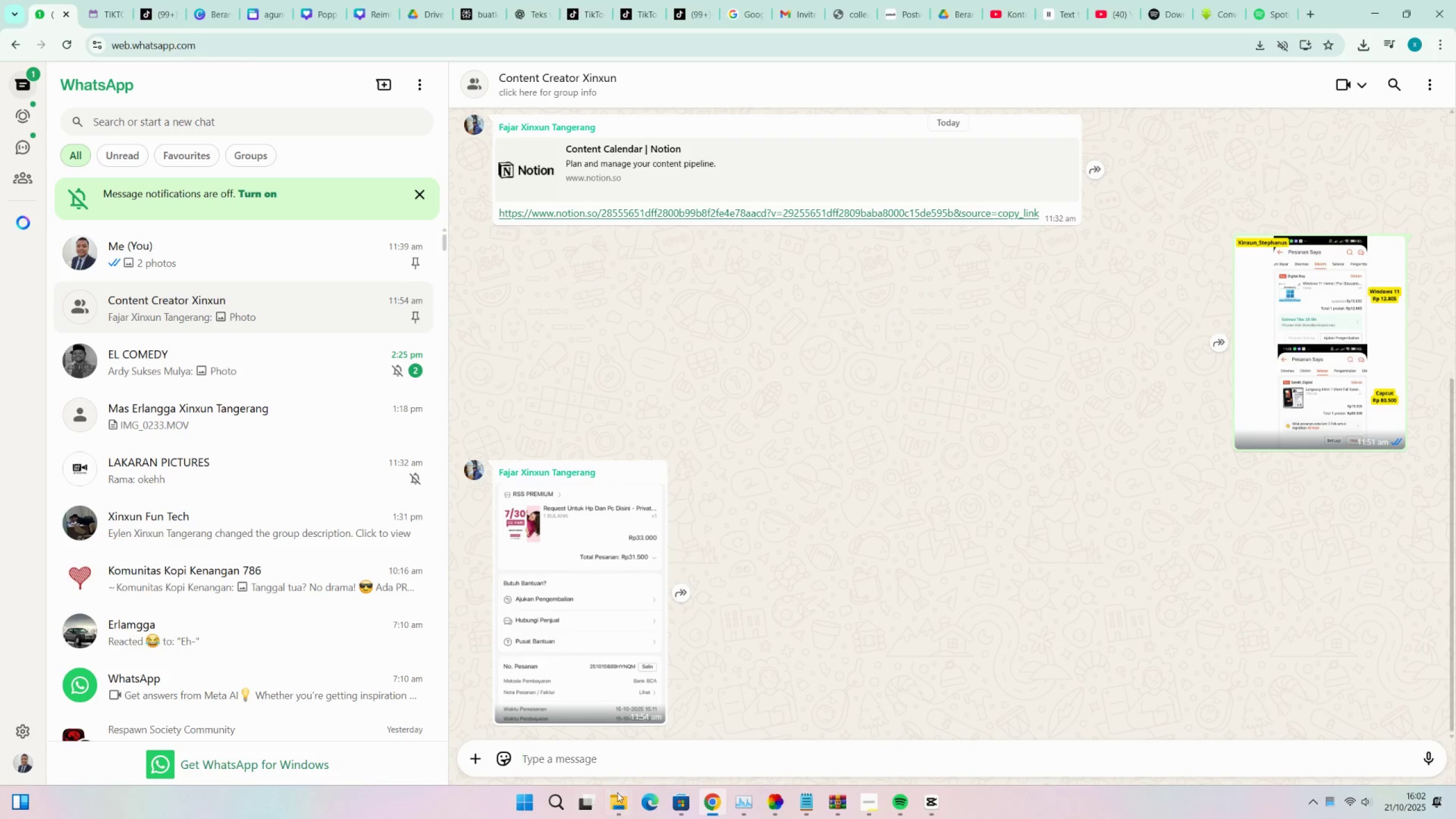 
left_click([615, 797])
 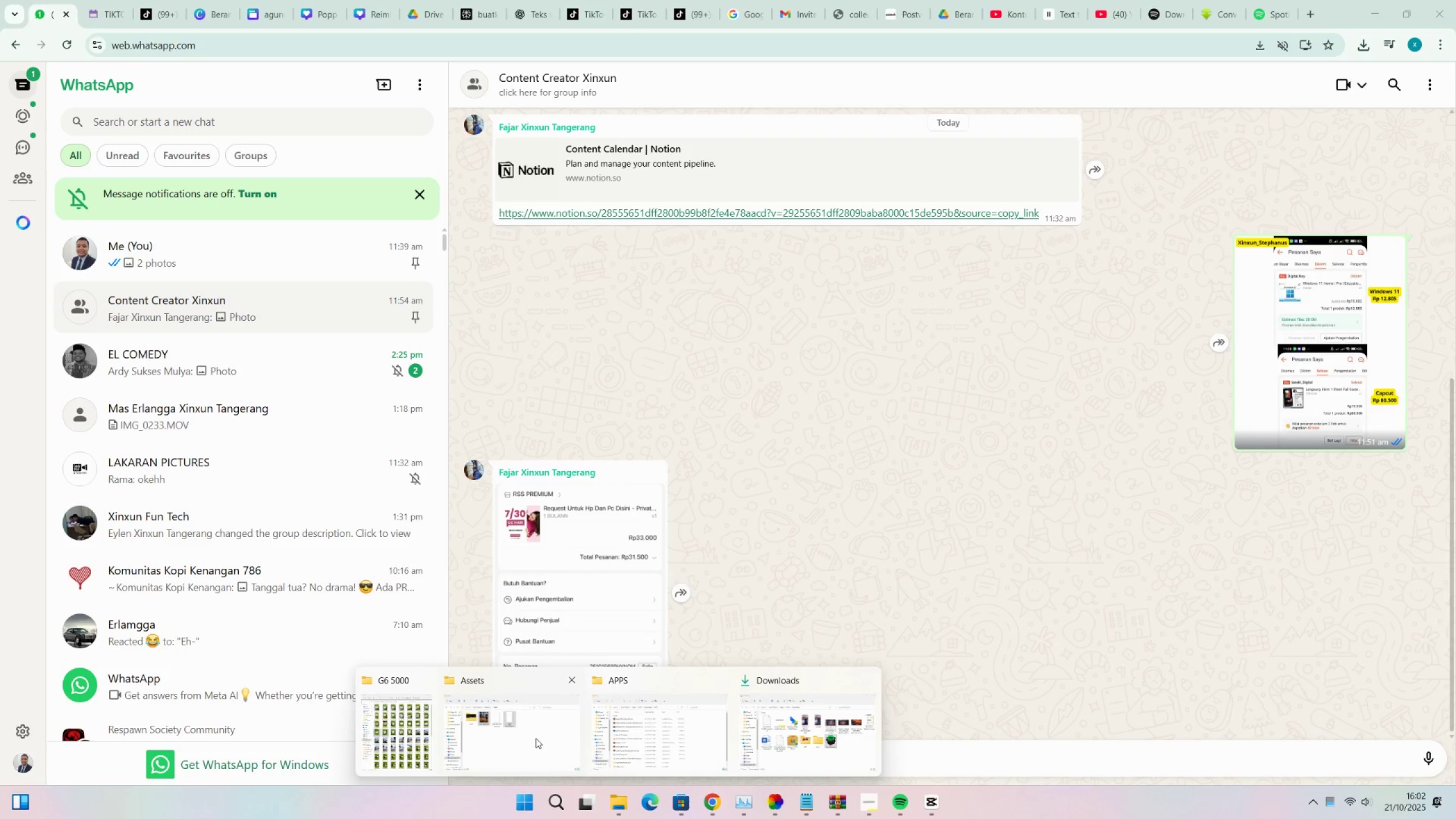 
left_click([535, 738])
 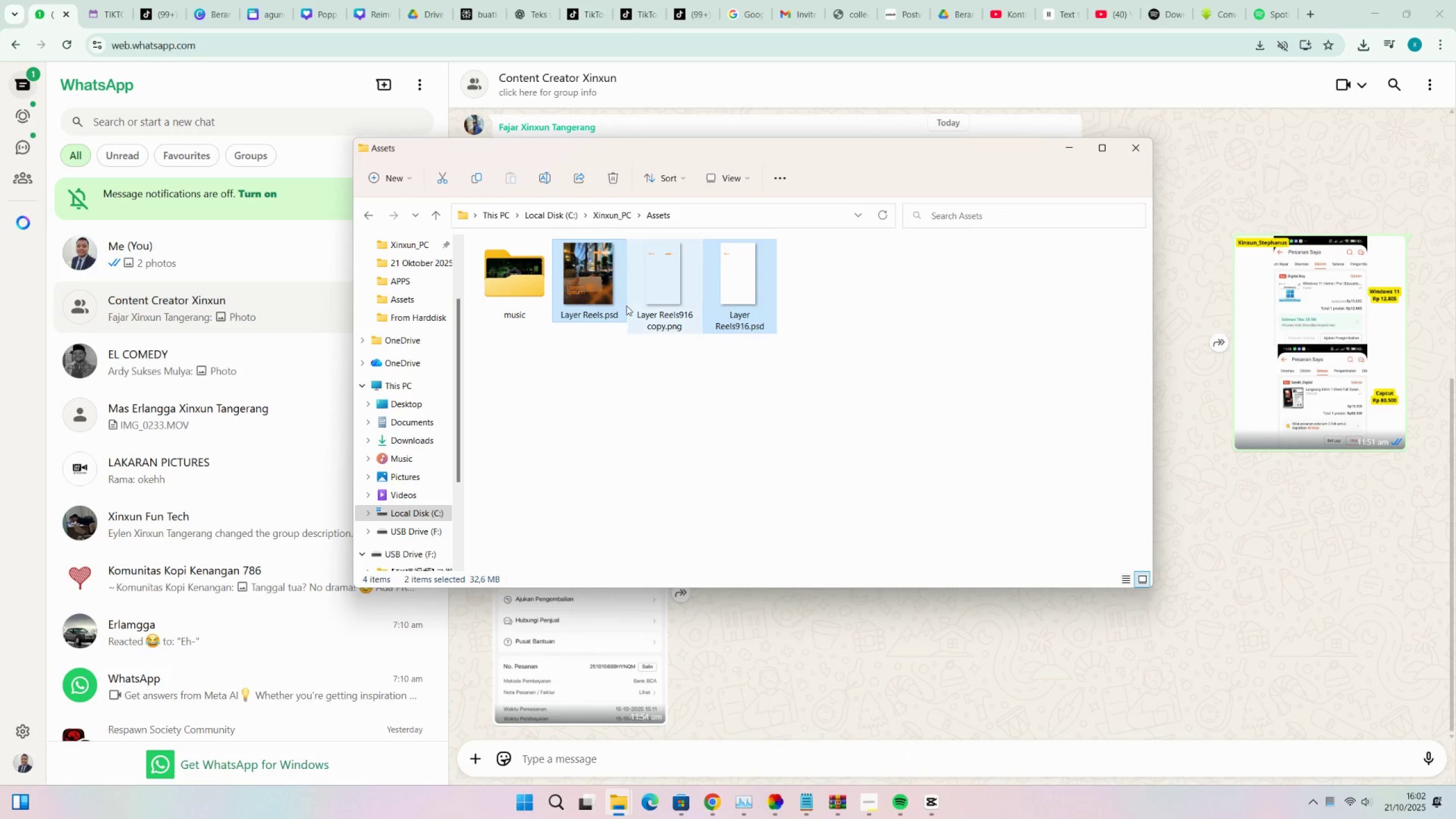 
left_click_drag(start_coordinate=[612, 299], to_coordinate=[952, 627])
 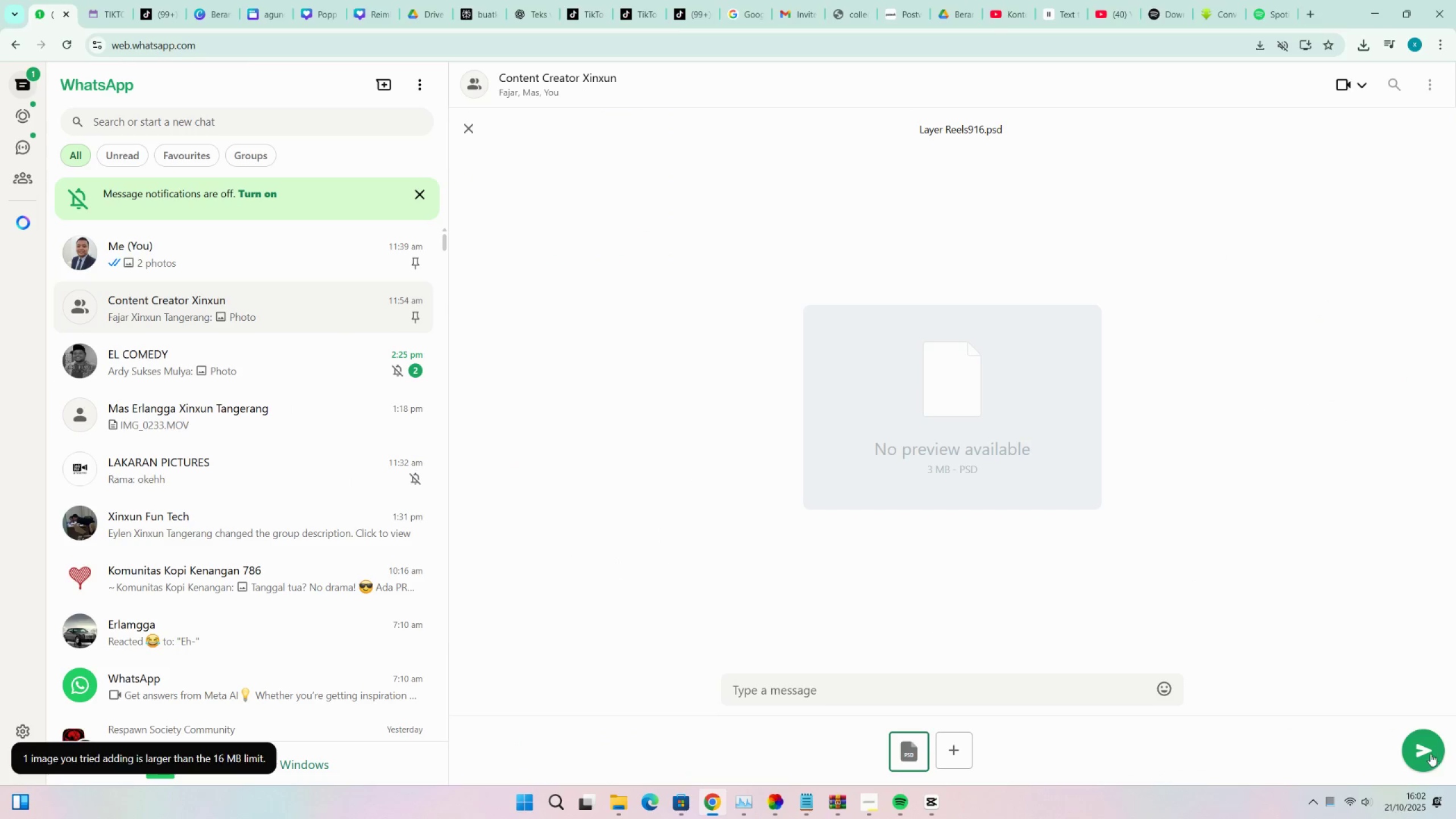 
left_click([1430, 749])
 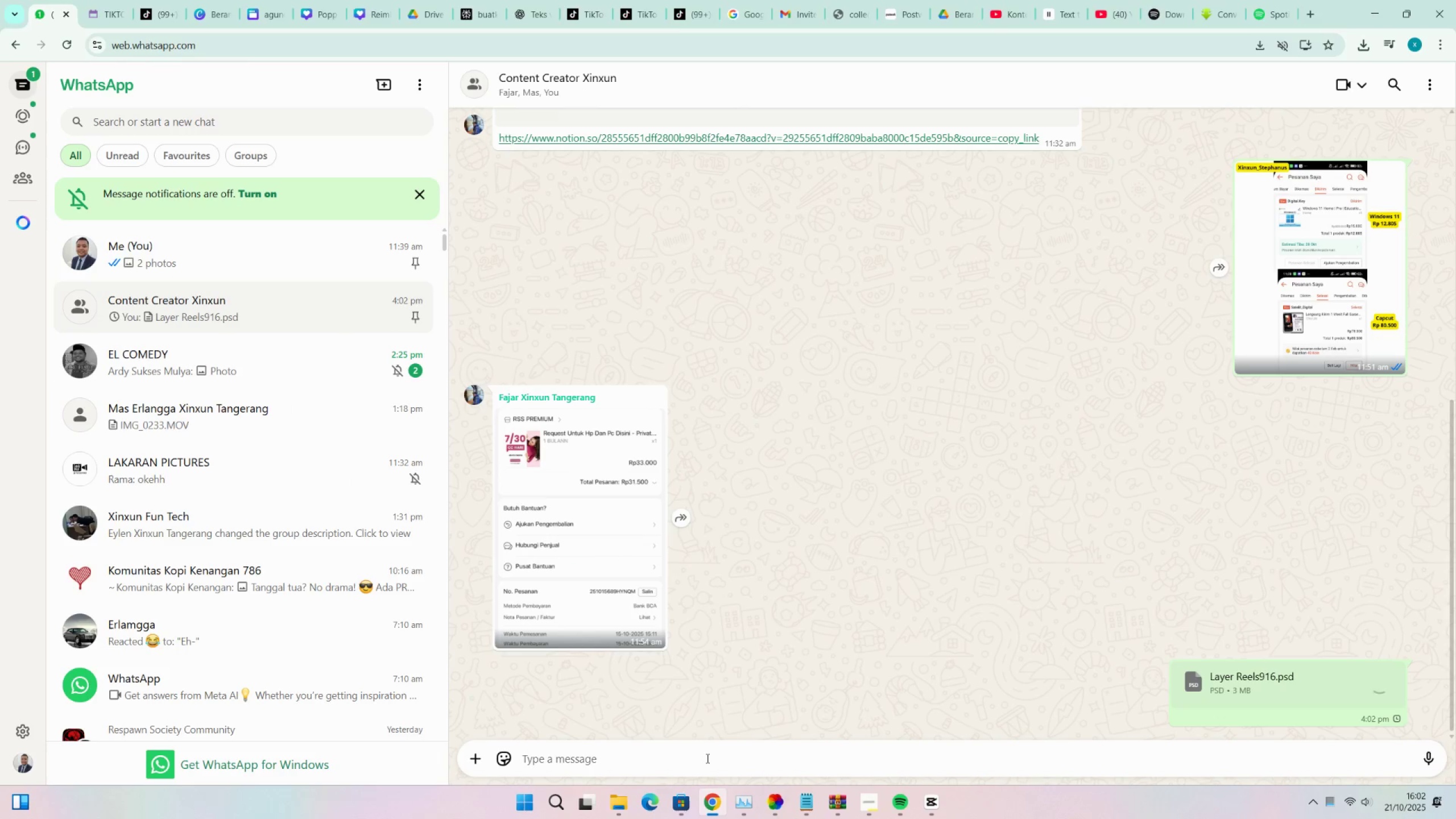 
wait(5.33)
 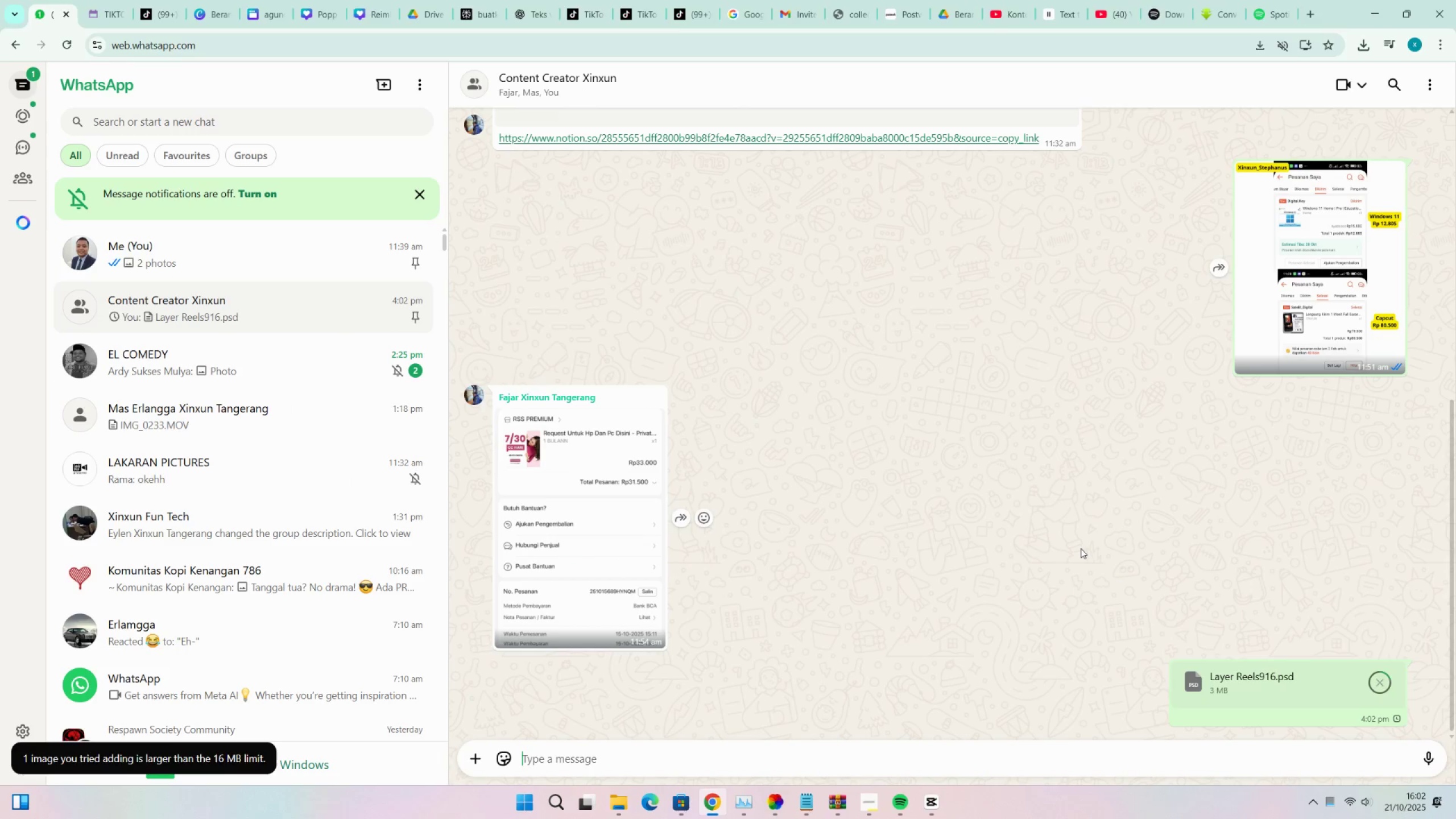 
left_click([619, 797])
 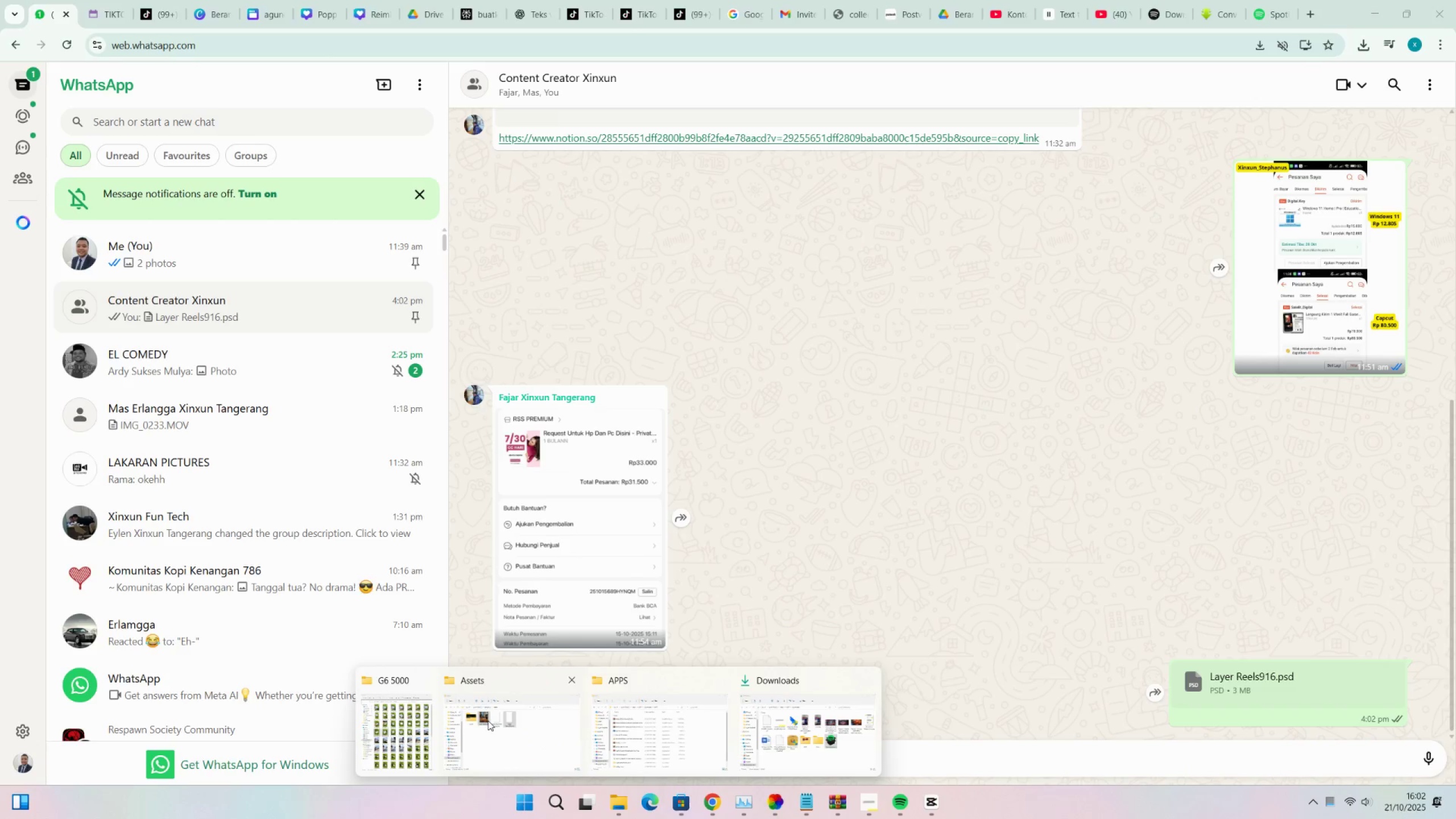 
left_click([489, 720])
 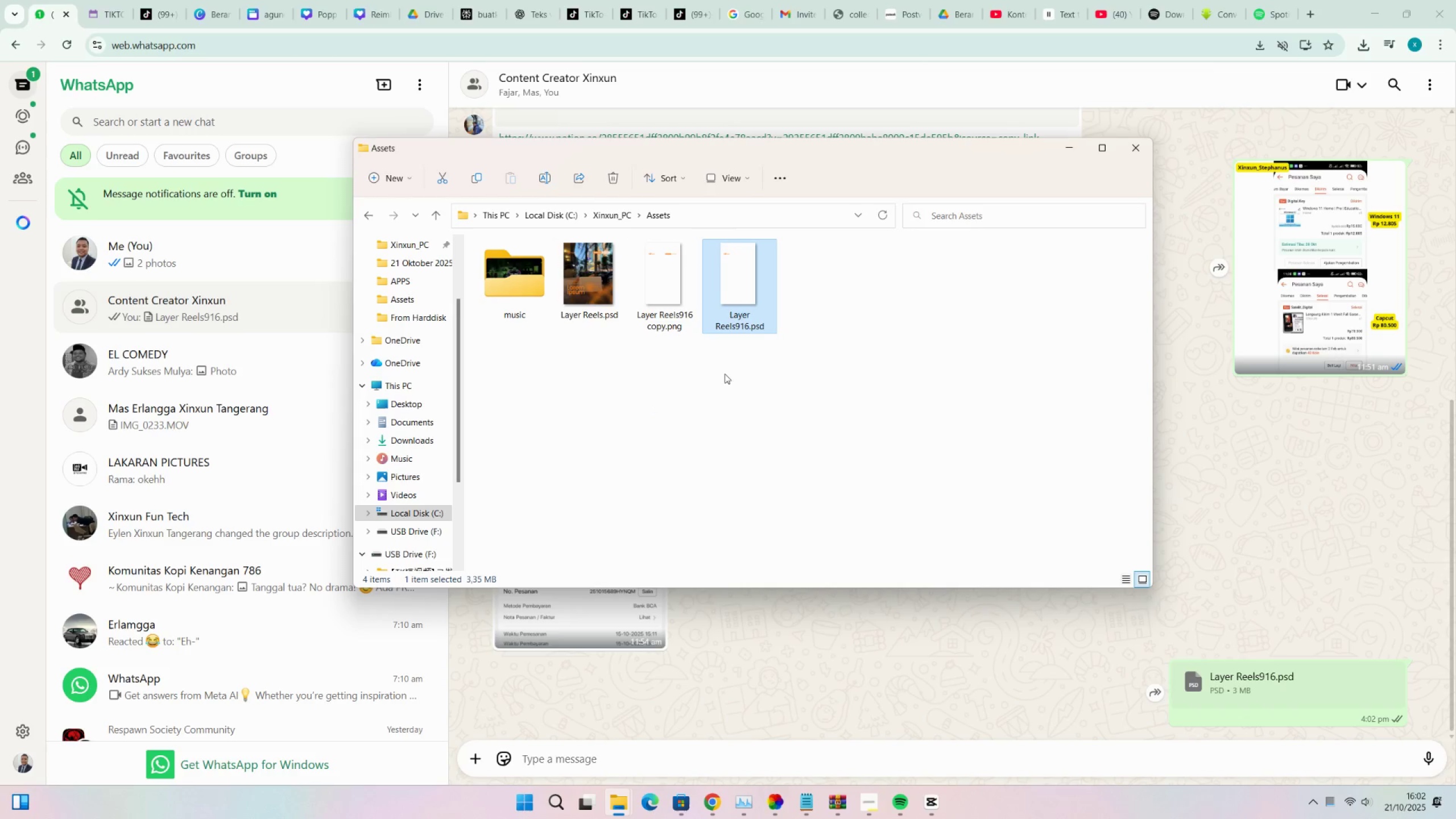 
left_click_drag(start_coordinate=[583, 278], to_coordinate=[804, 652])
 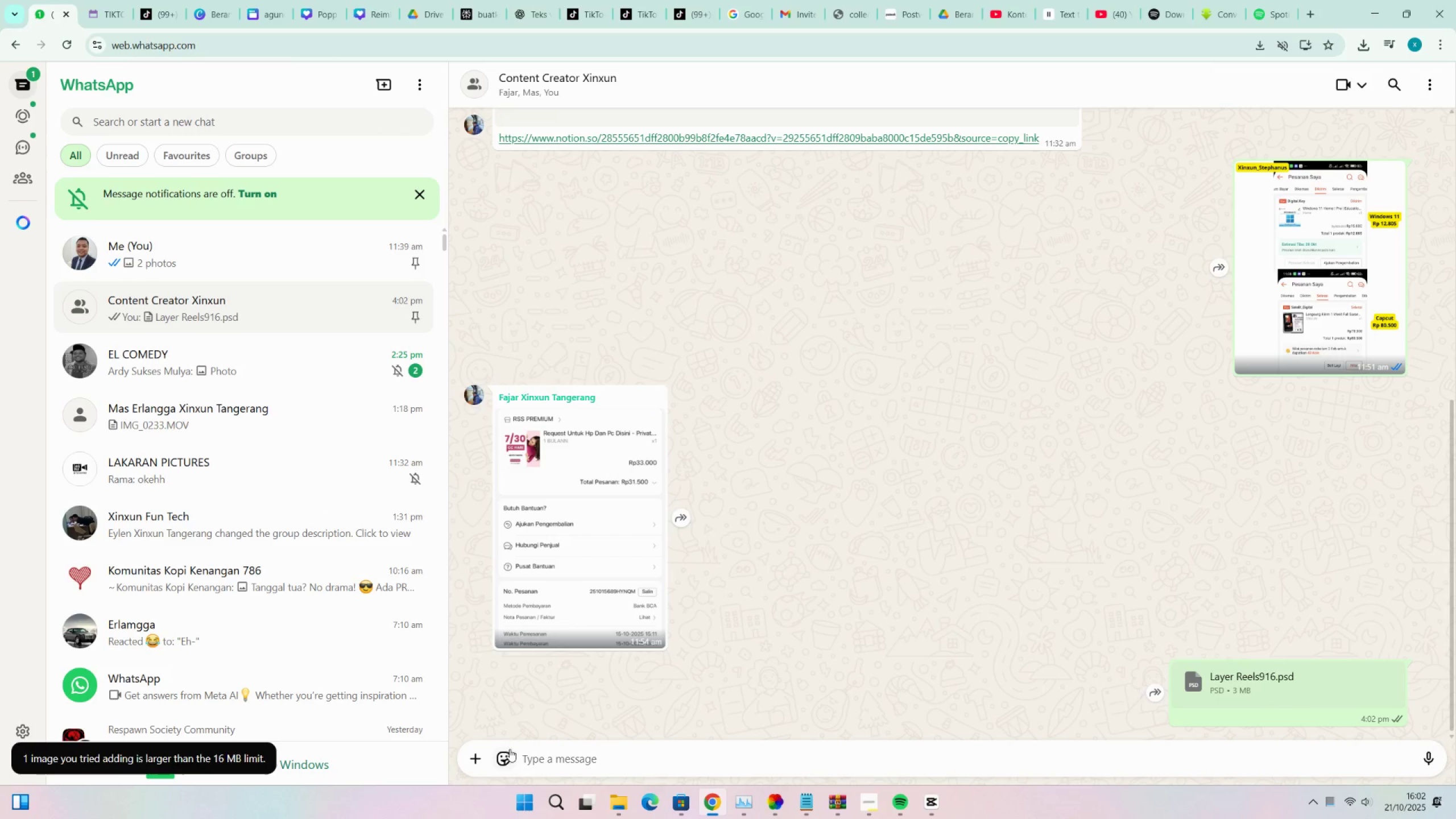 
left_click([473, 758])
 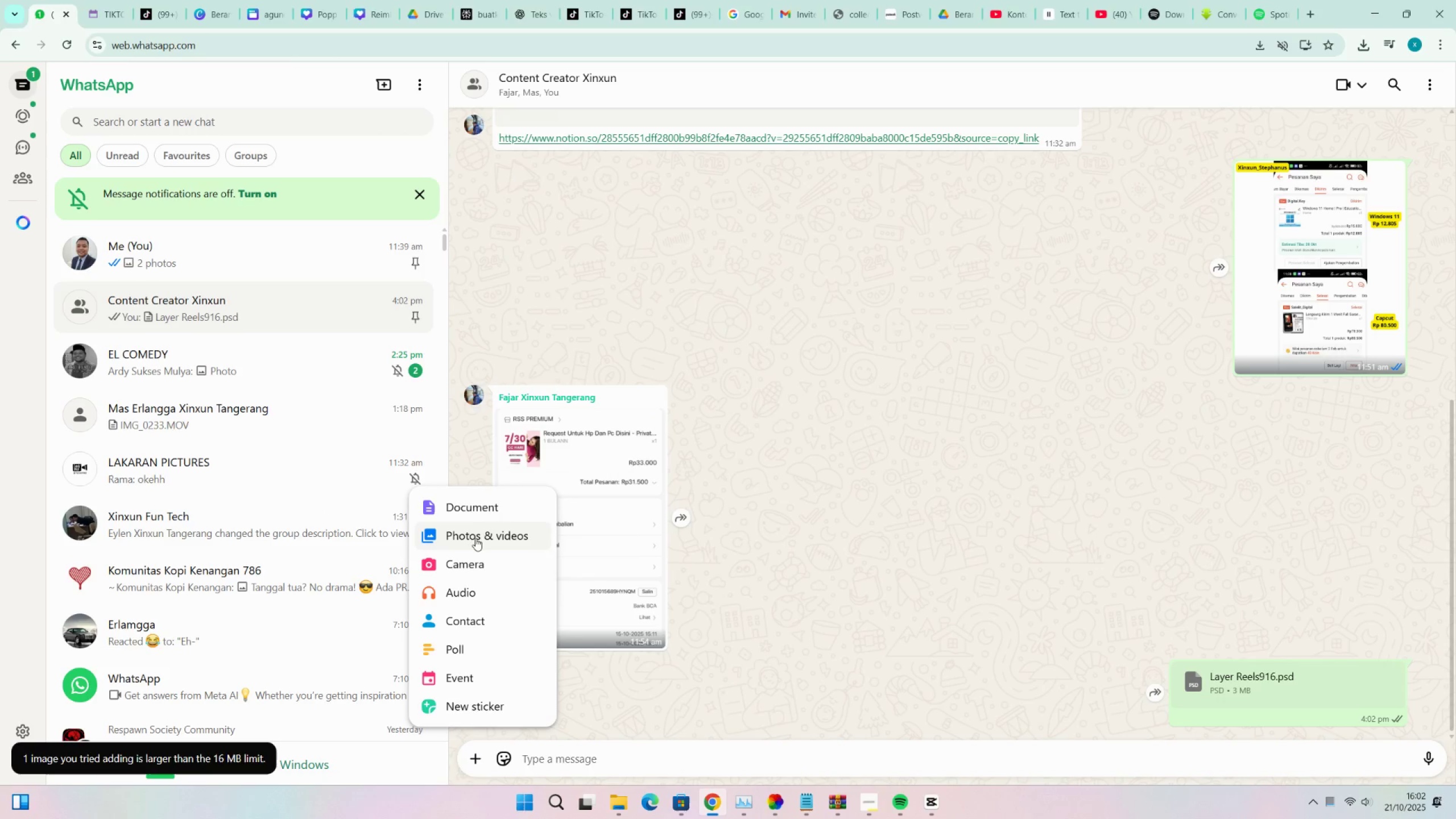 
left_click([473, 506])
 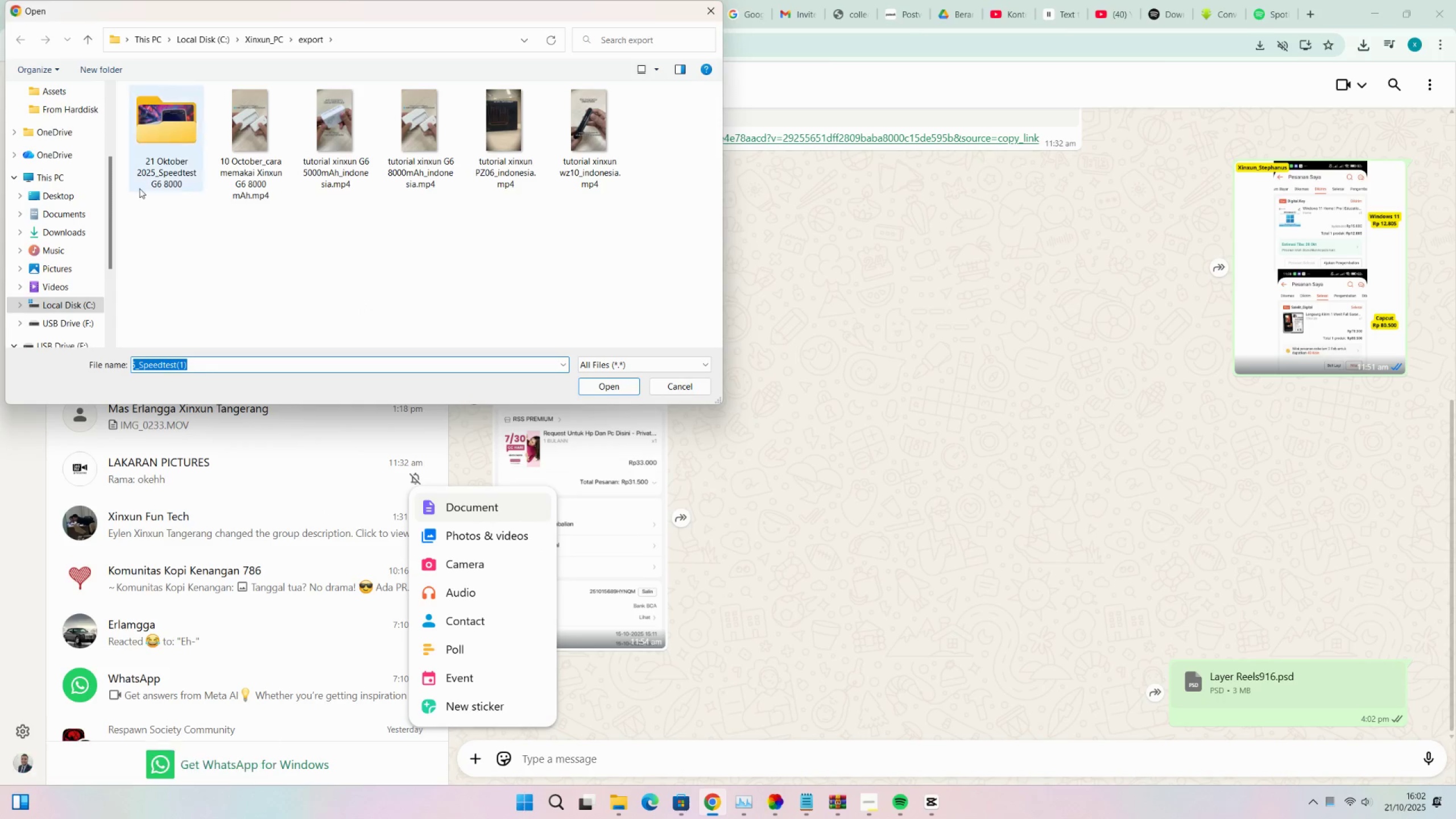 
scroll: coordinate [65, 237], scroll_direction: up, amount: 2.0
 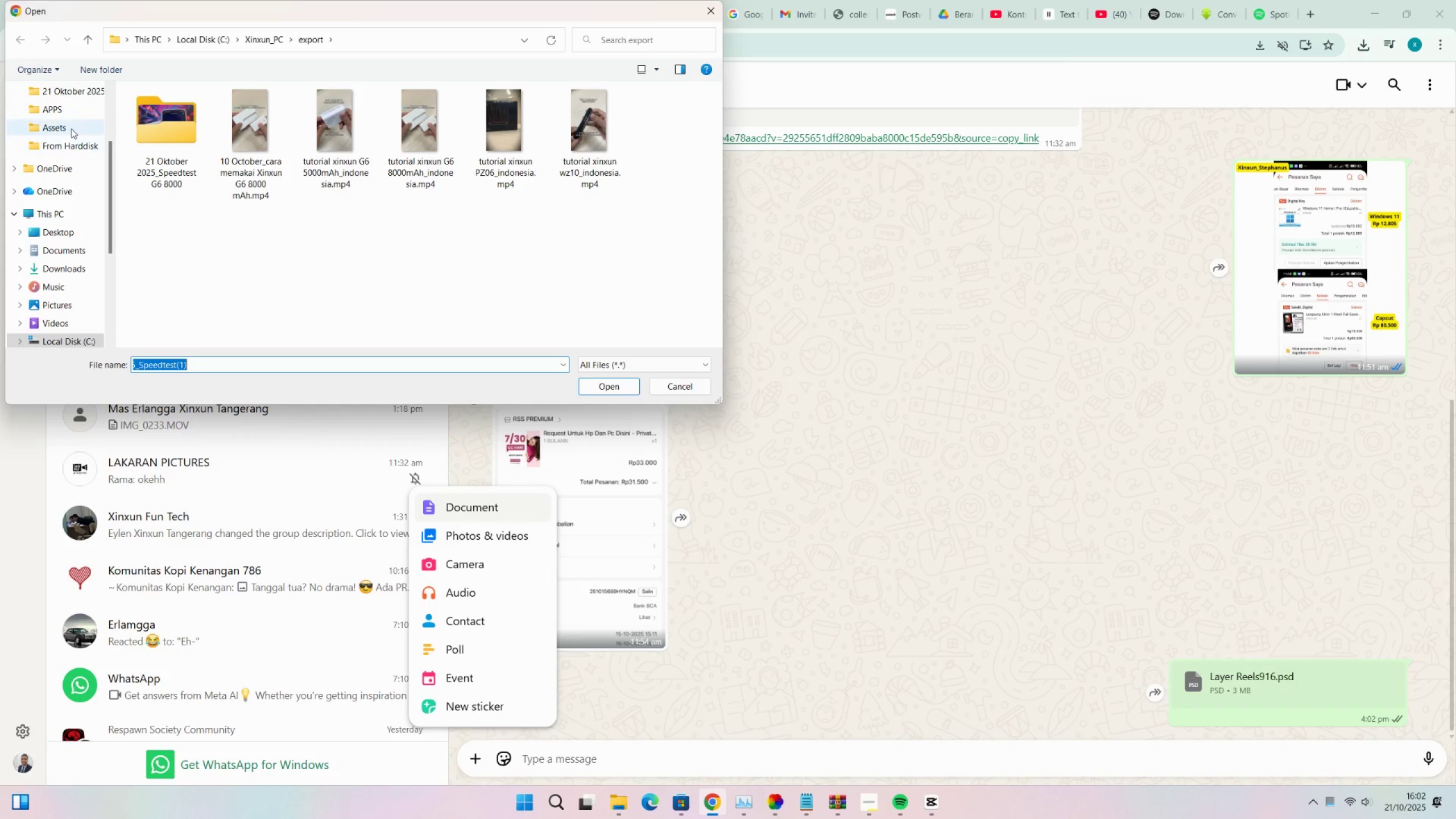 
left_click([72, 127])
 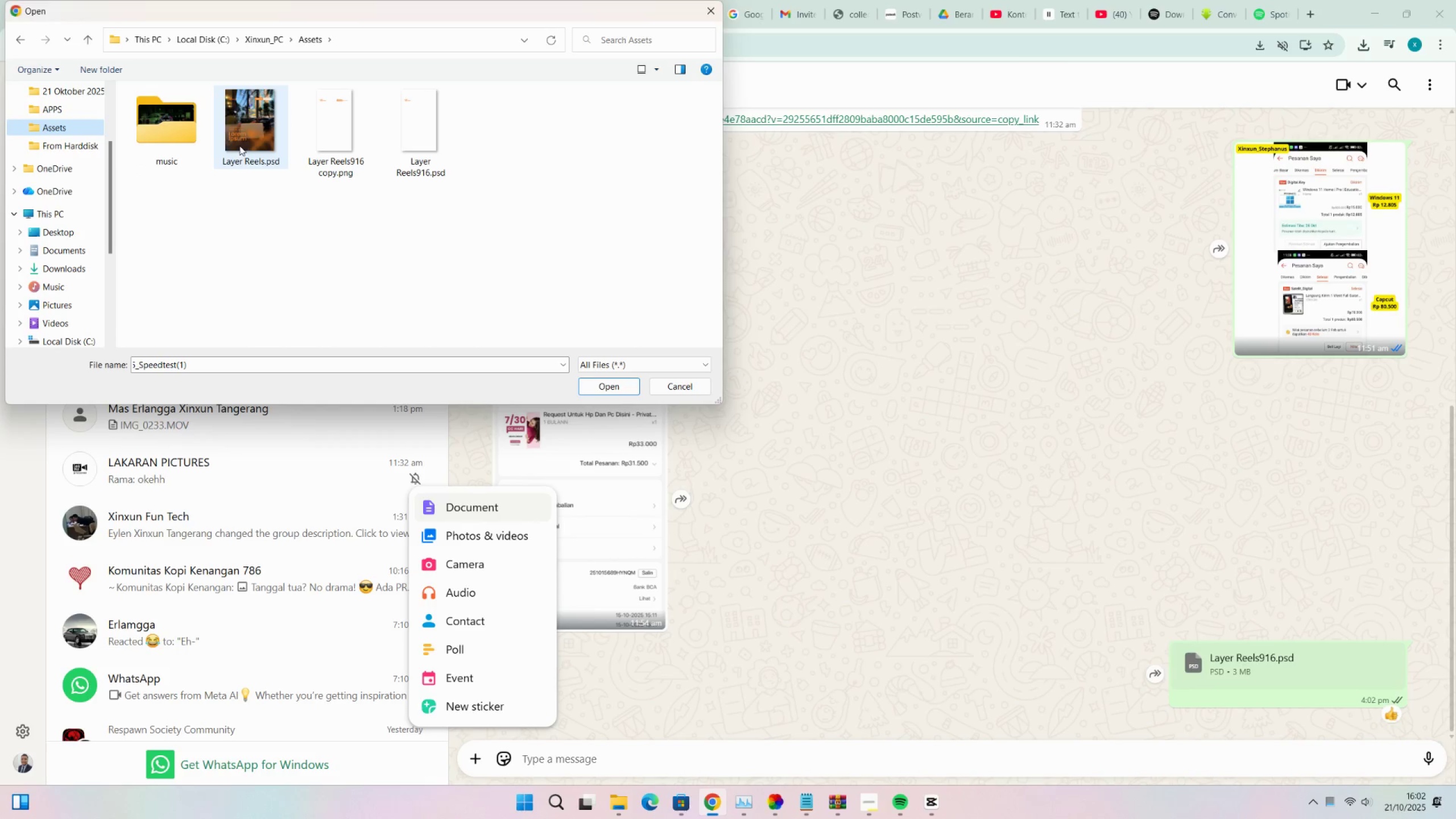 
double_click([239, 146])
 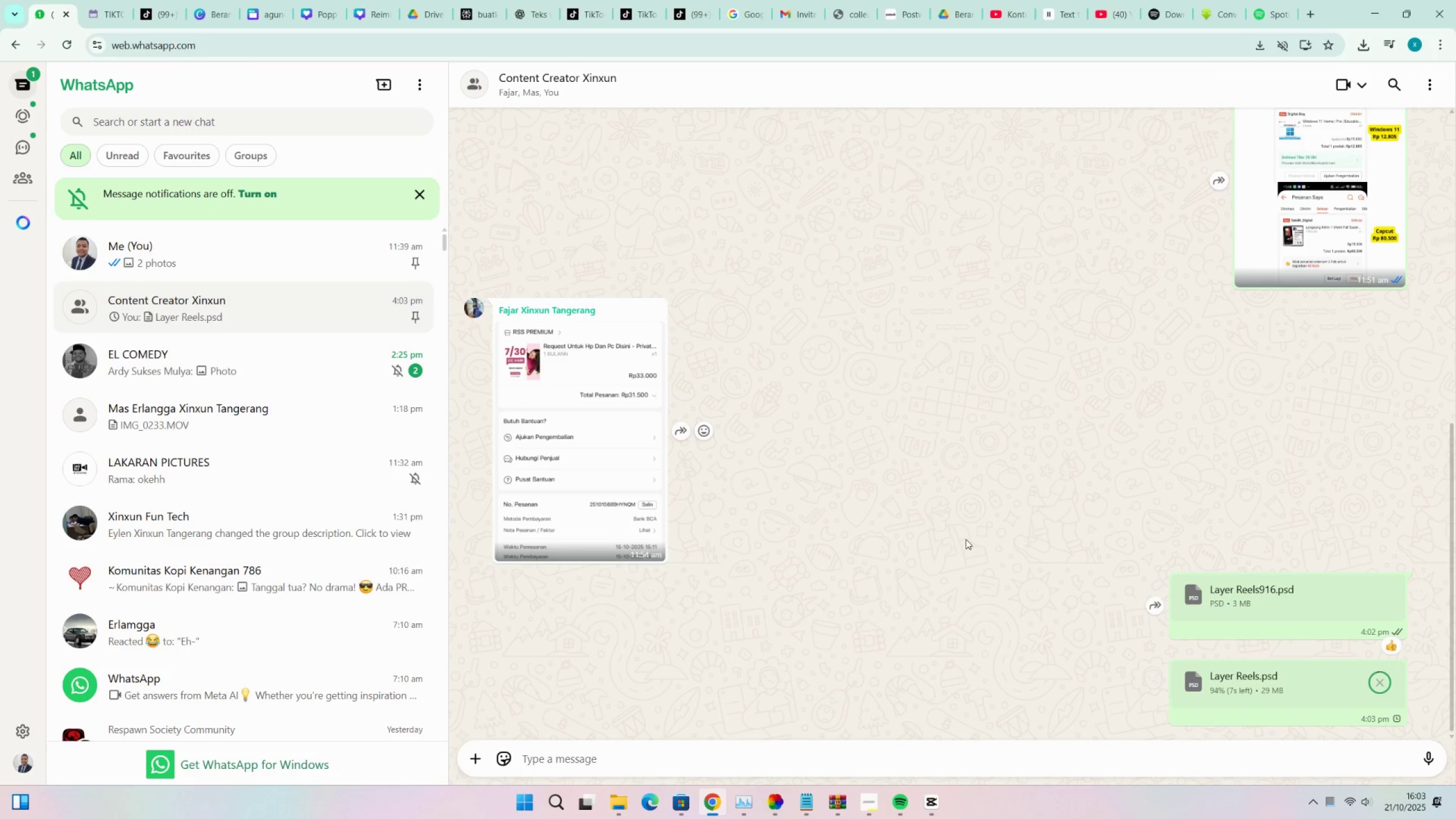 
wait(22.99)
 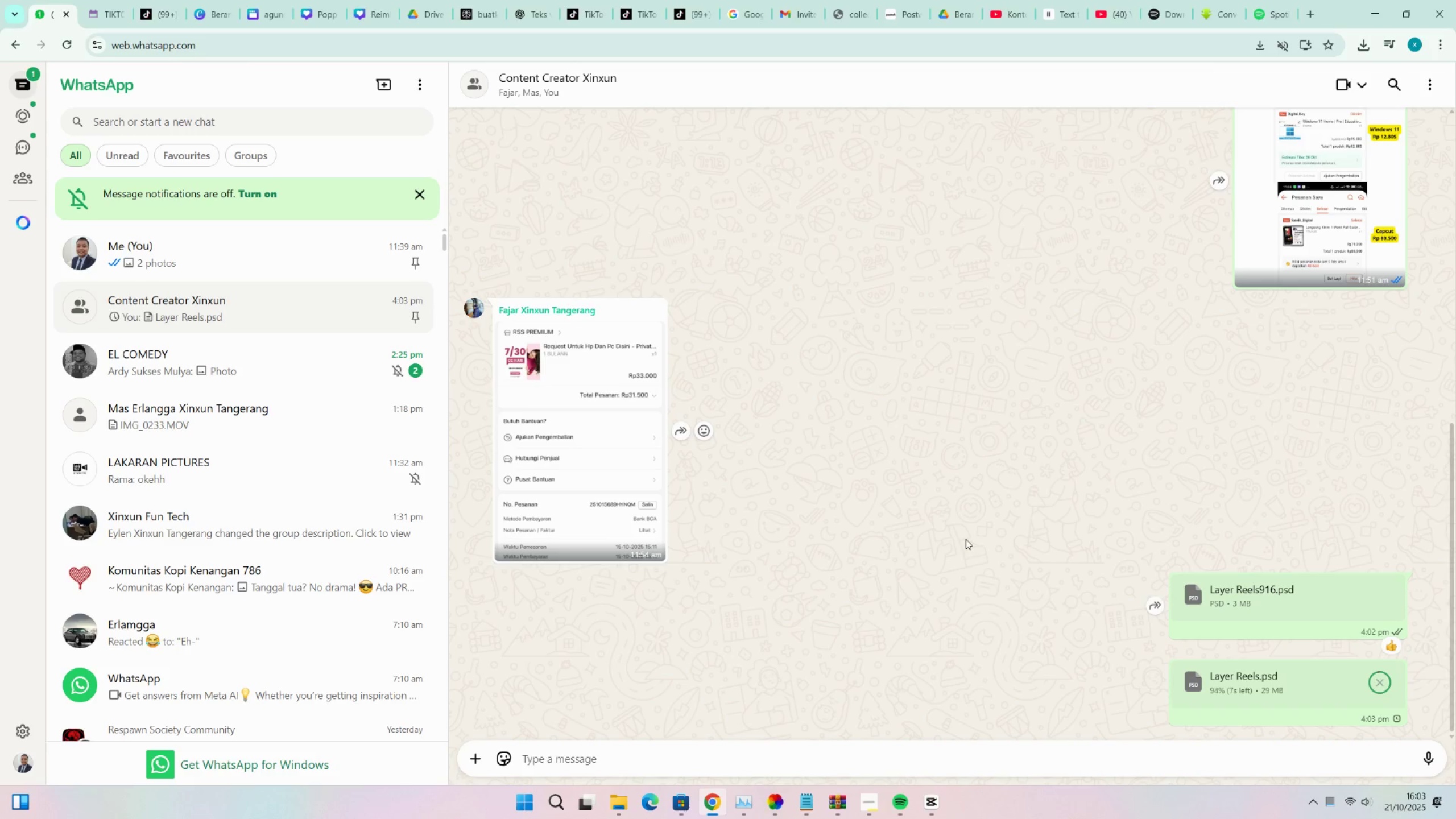 
left_click([1375, 5])
 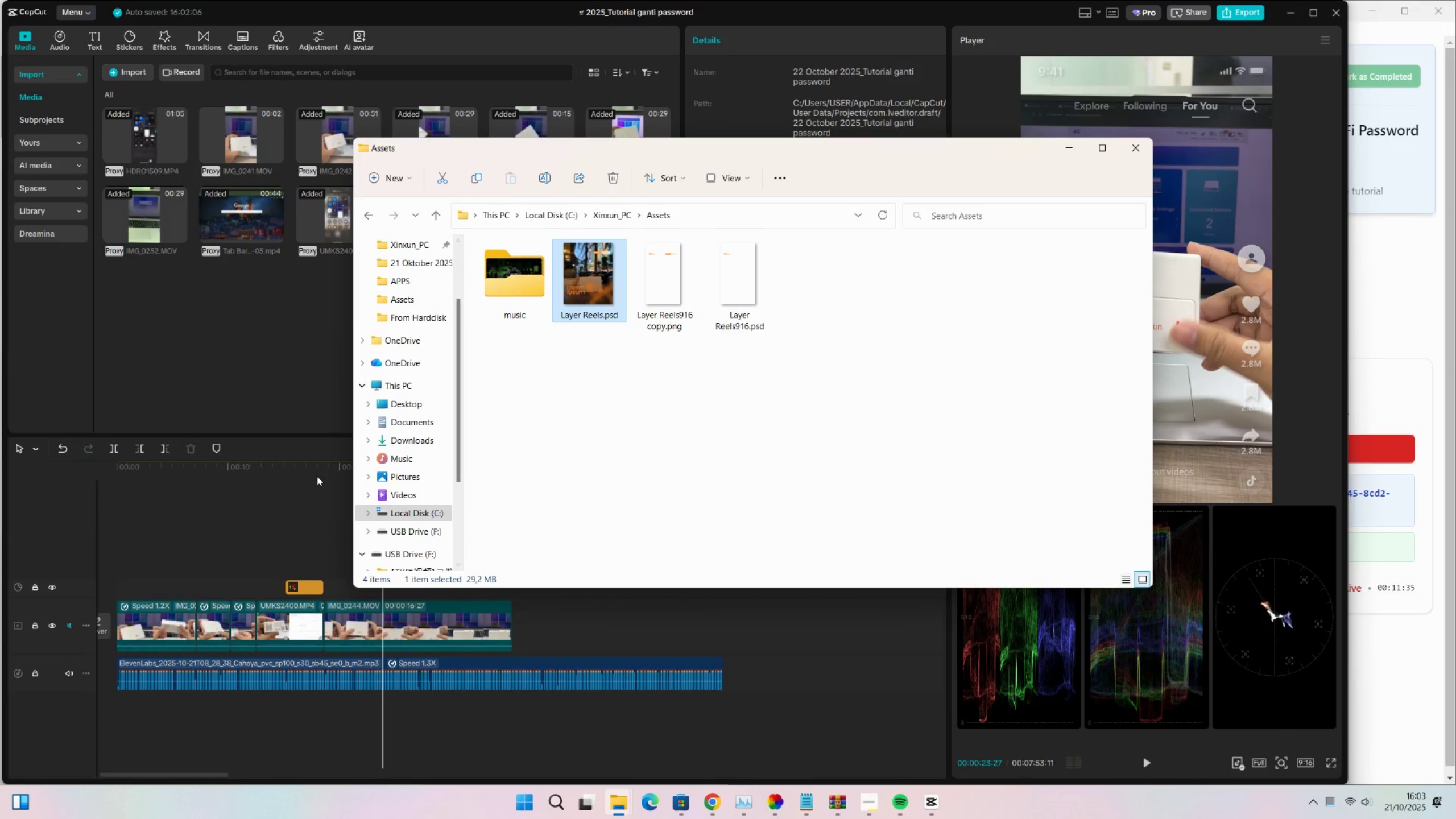 
left_click([316, 476])
 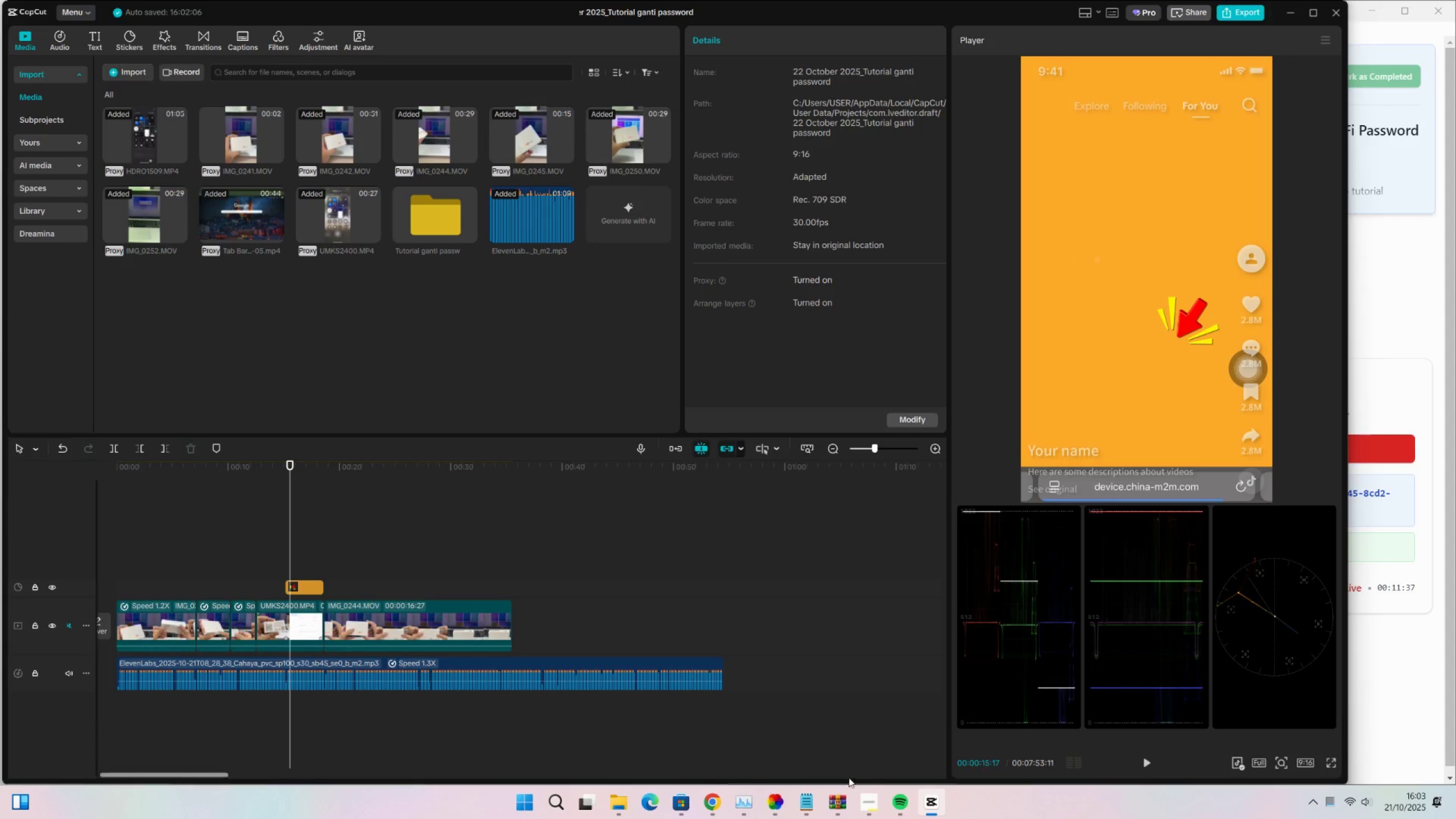 
mouse_move([733, 763])
 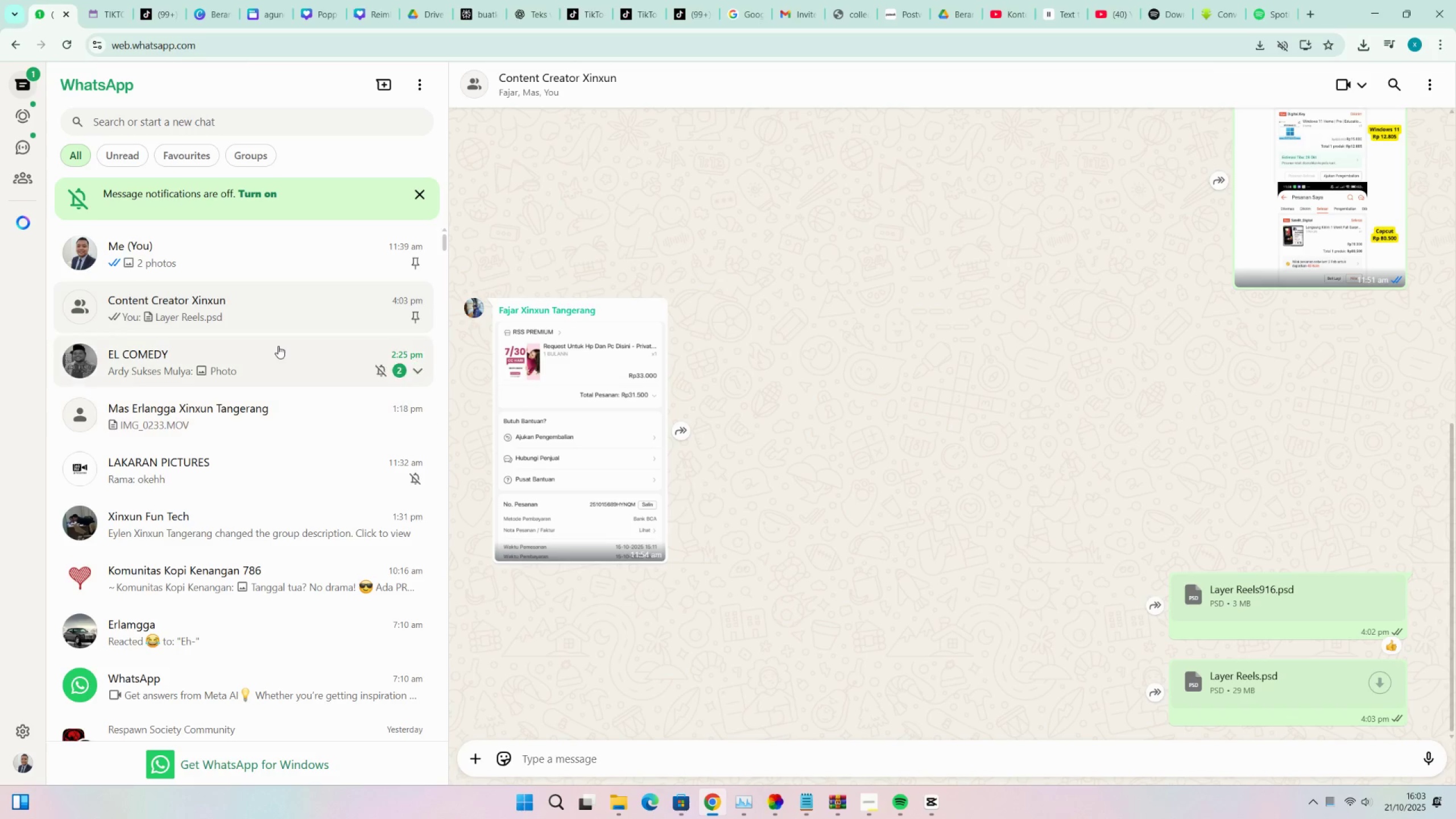 
left_click([276, 363])
 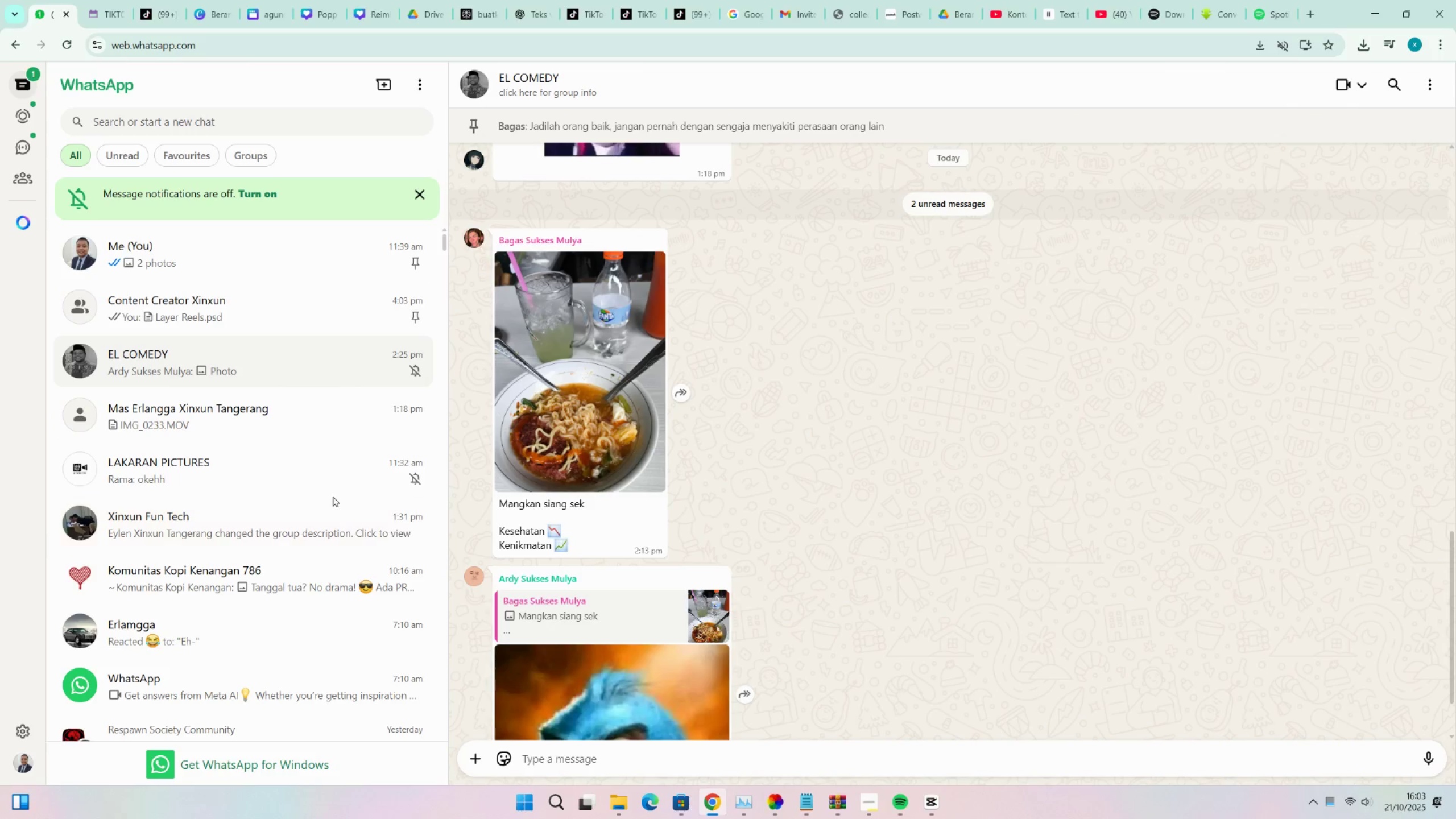 
left_click([292, 322])
 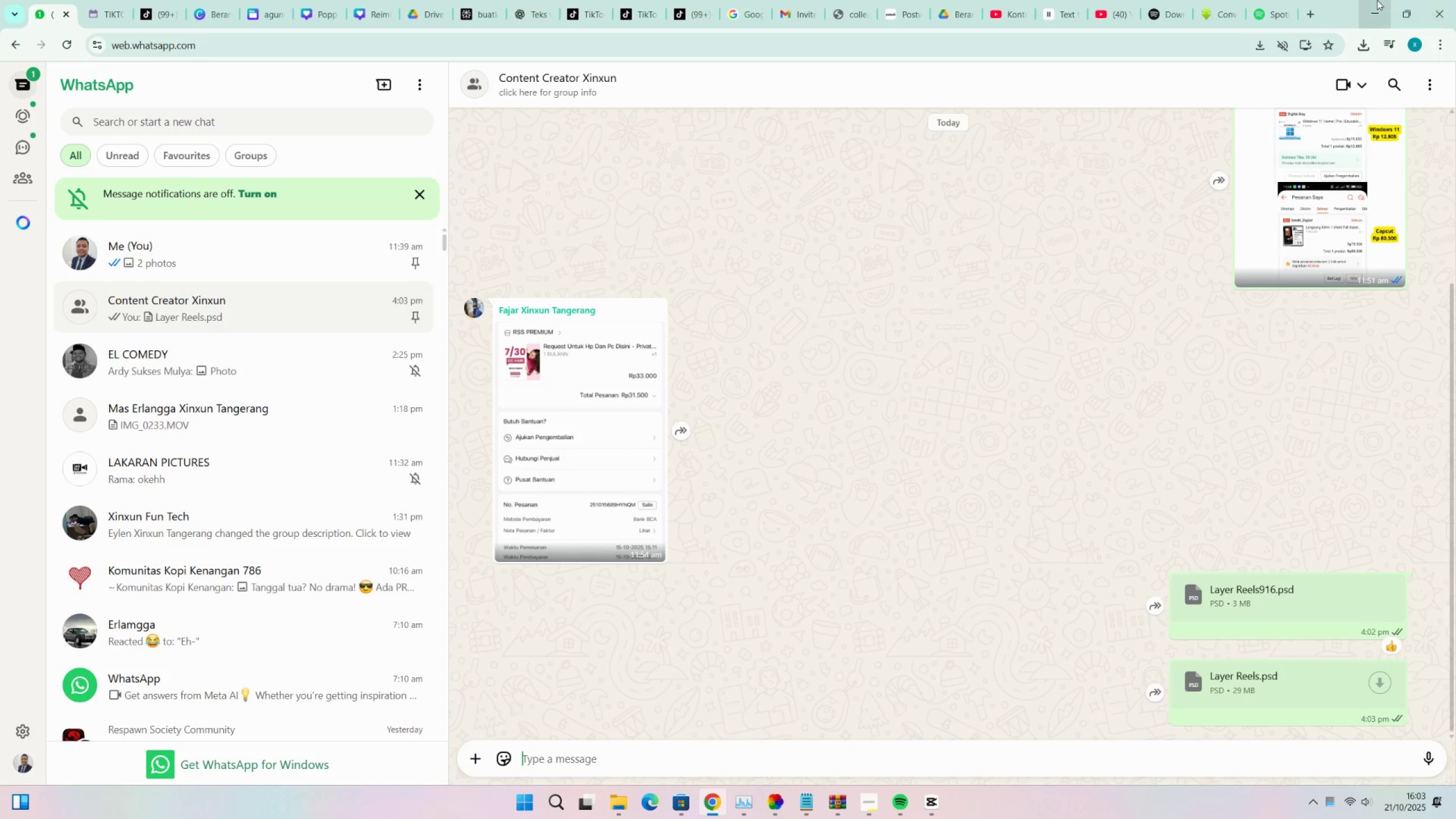 
left_click([1369, 0])
 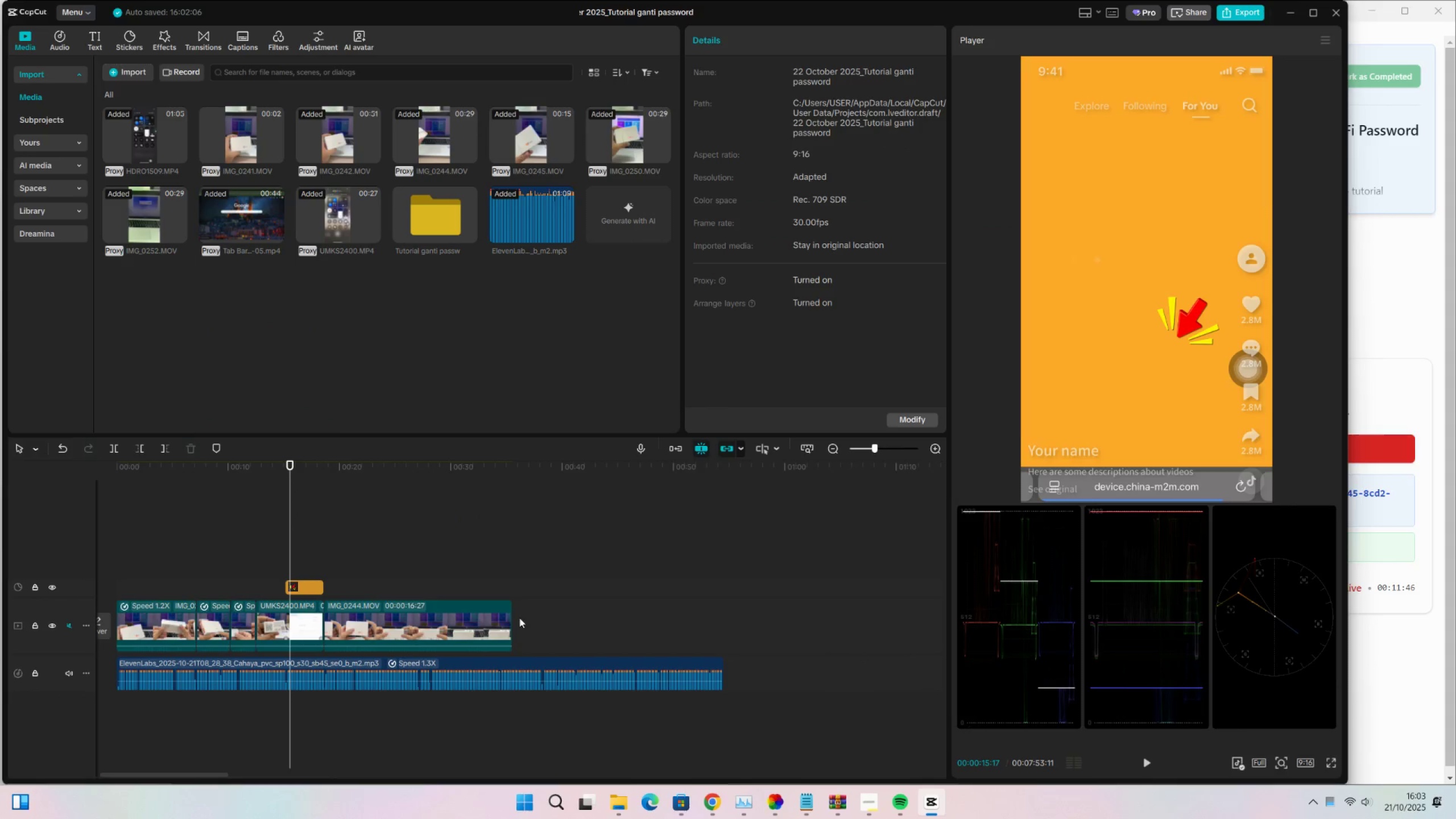 
left_click([490, 612])
 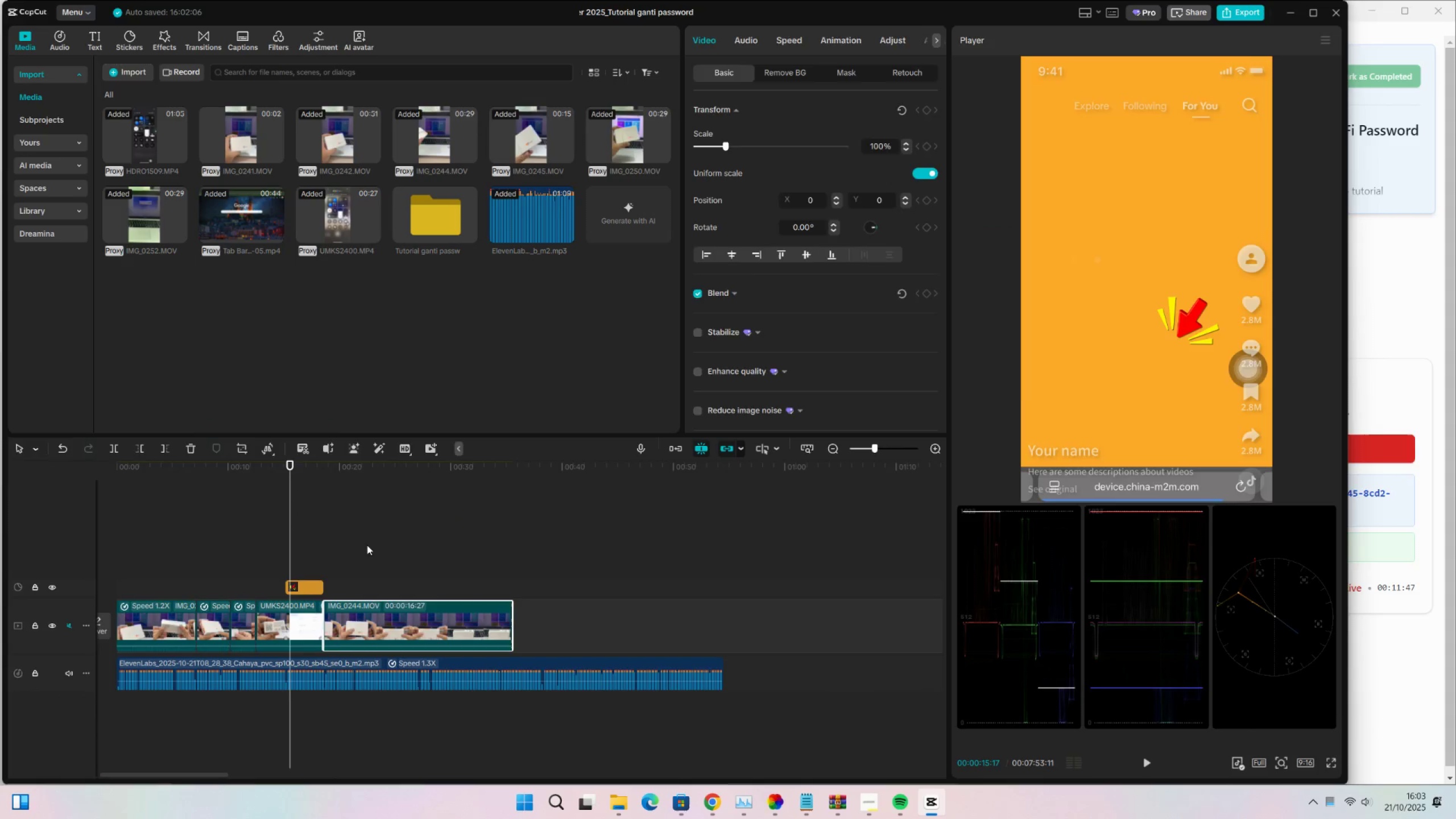 
left_click([361, 543])
 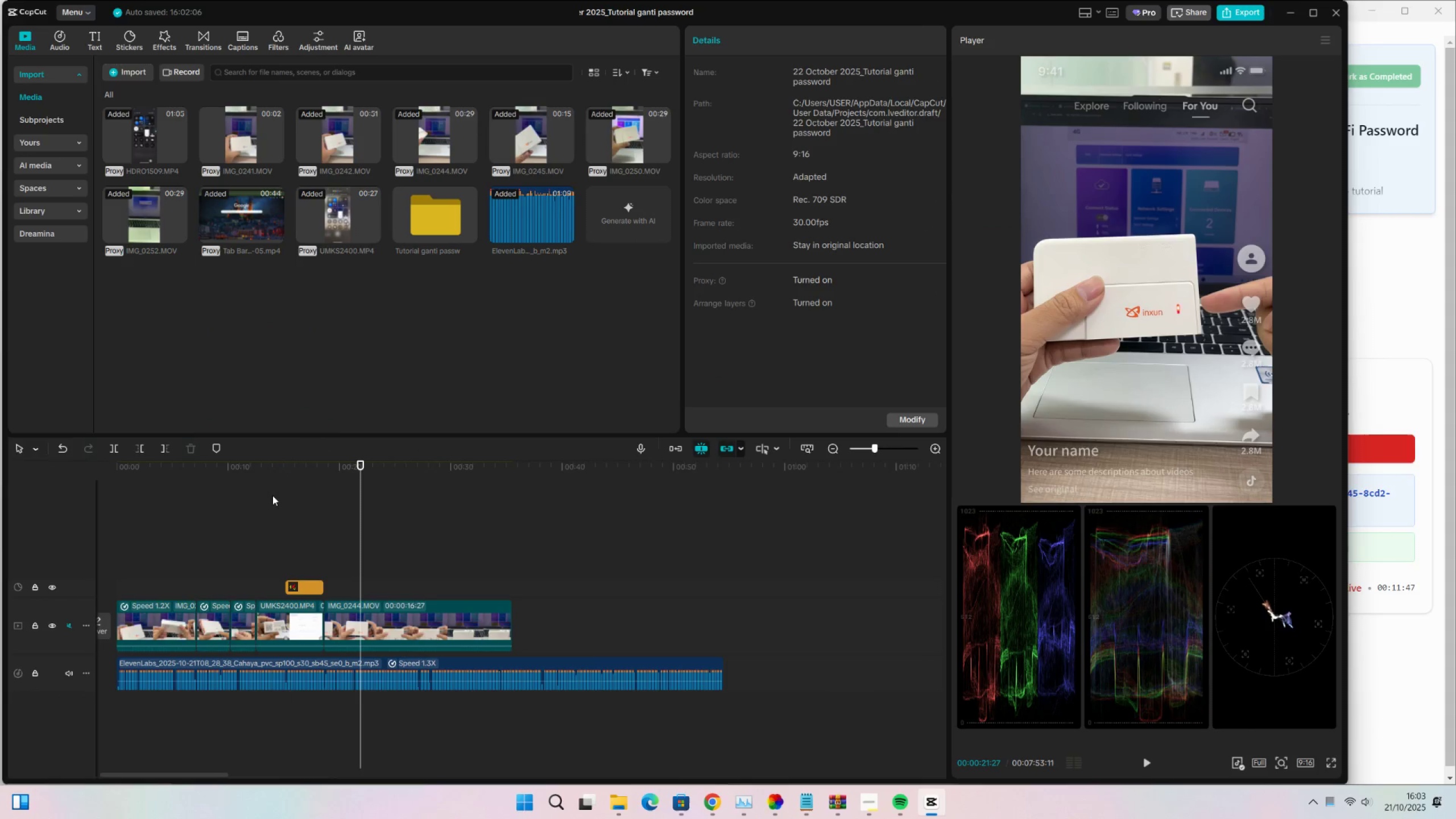 
left_click([271, 492])
 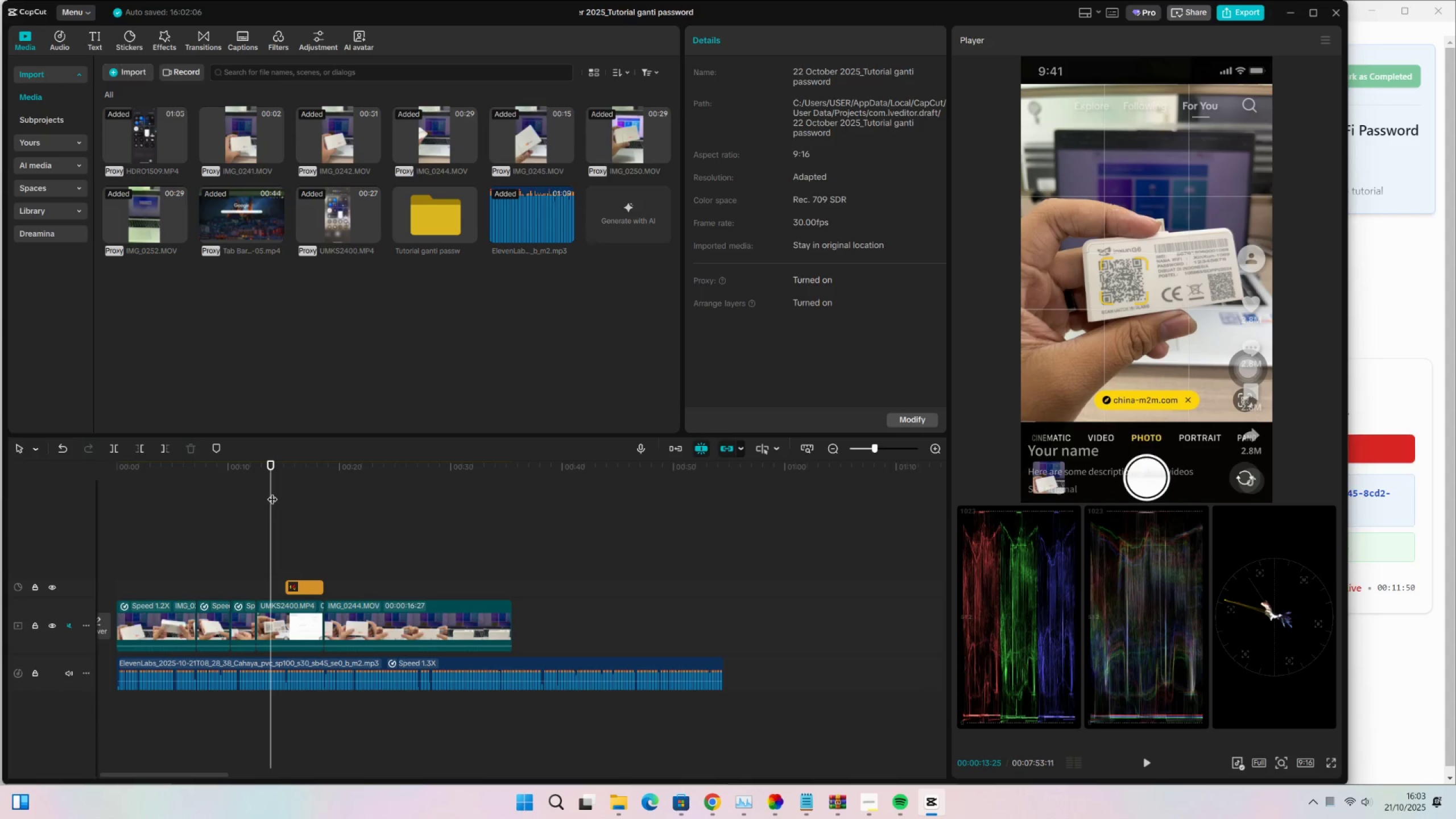 
left_click([273, 491])
 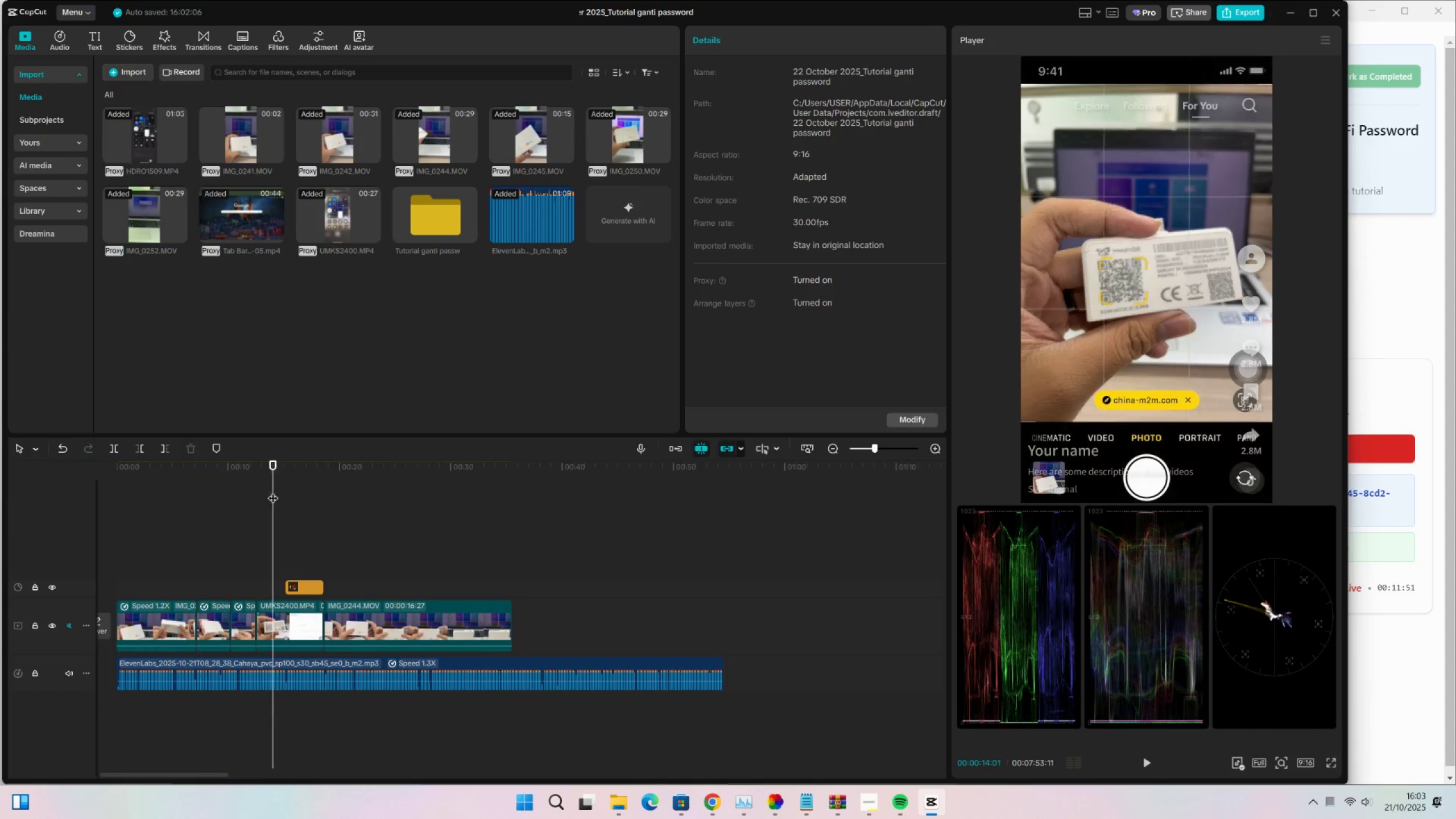 
key(Space)
 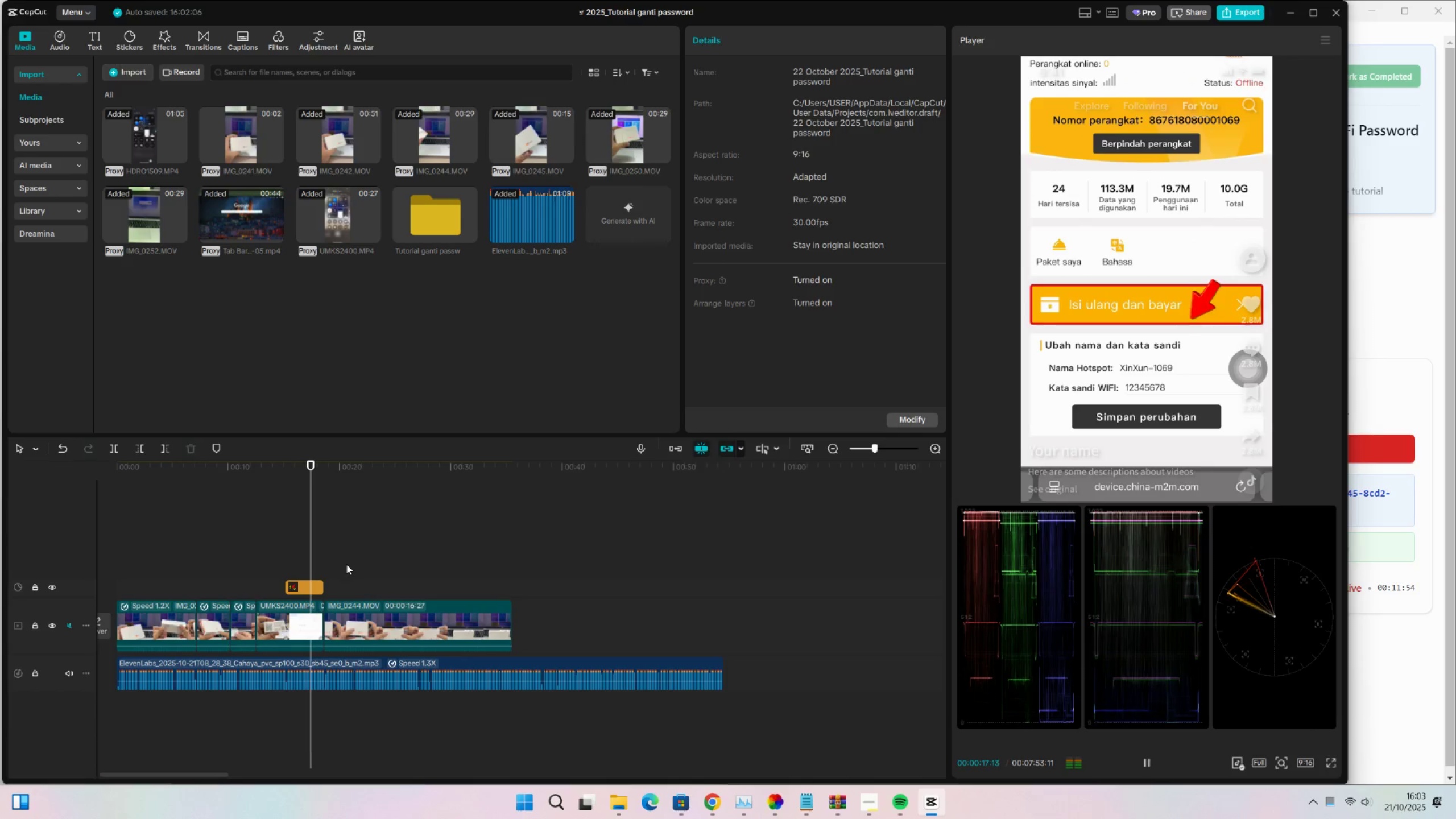 
wait(8.54)
 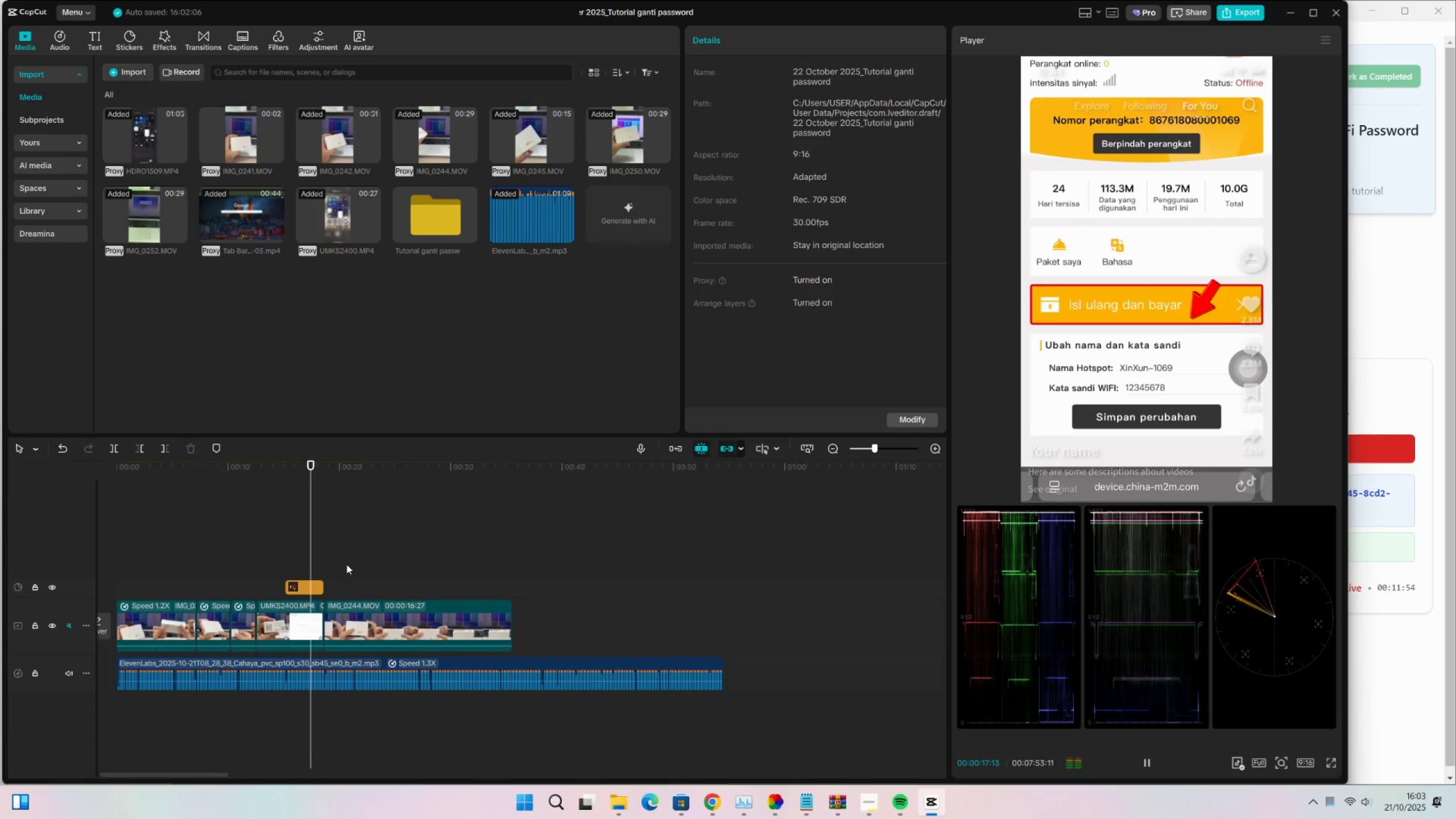 
left_click([409, 624])
 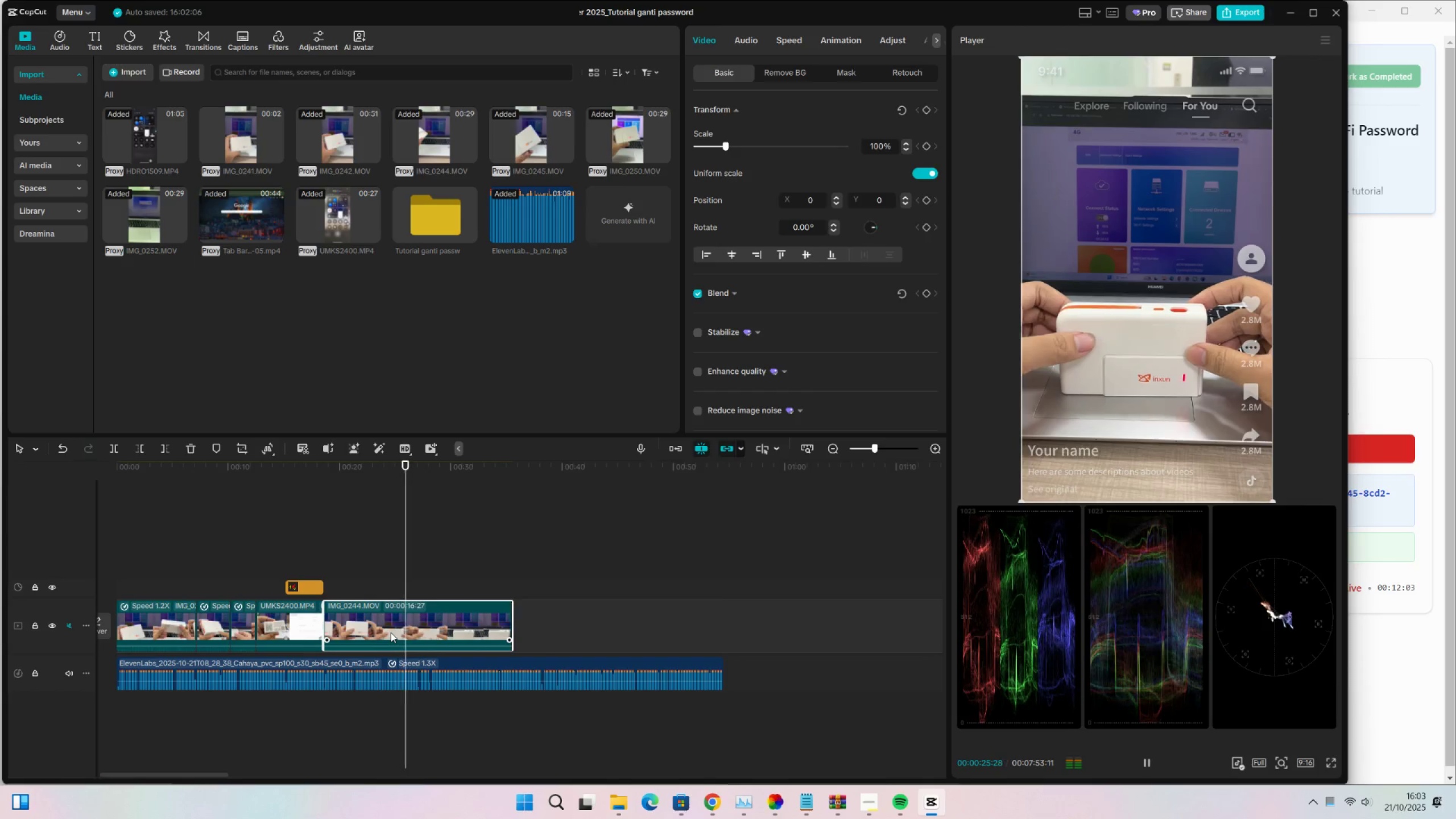 
key(Space)
 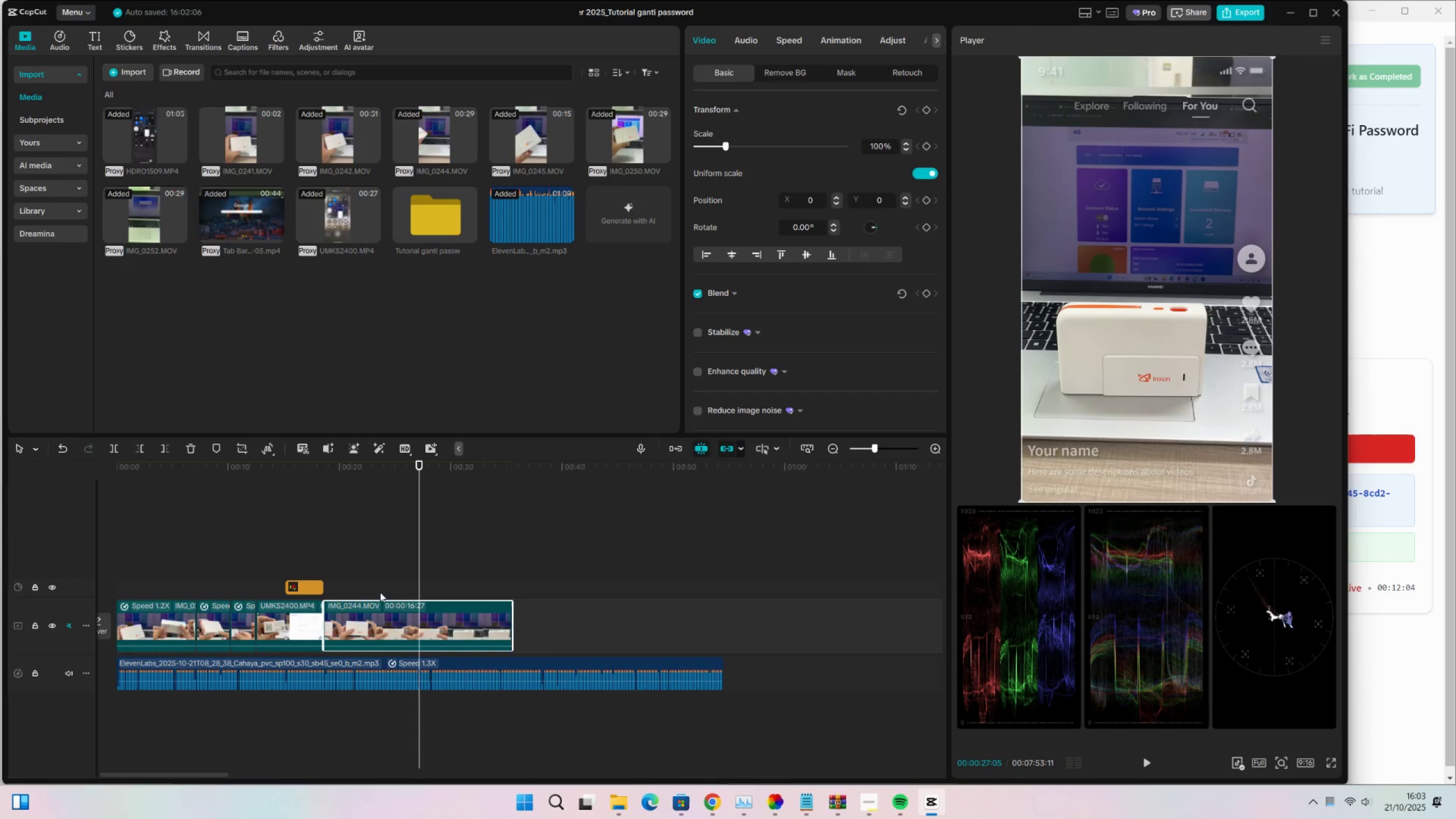 
key(Space)
 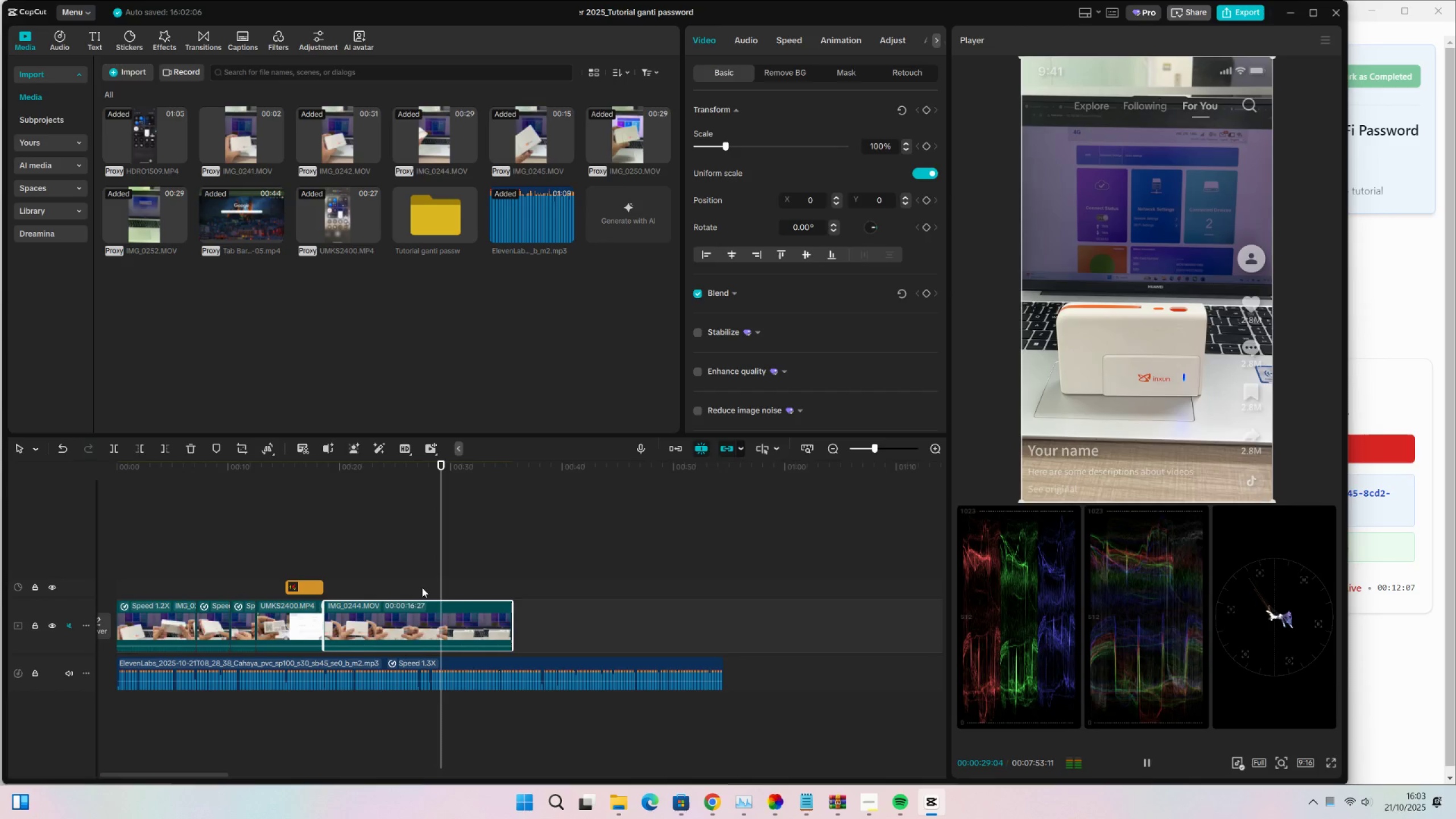 
double_click([424, 576])
 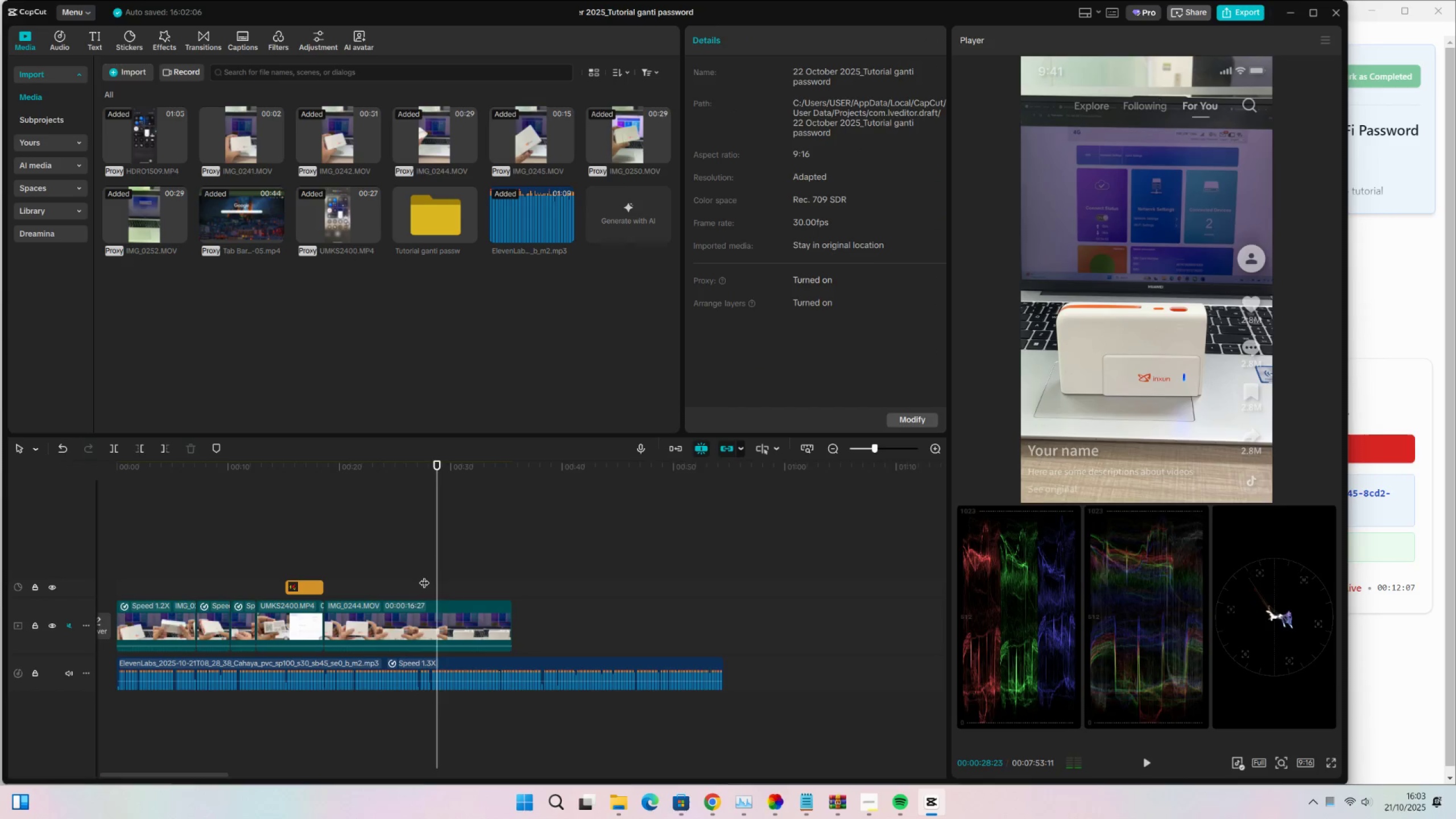 
key(Space)
 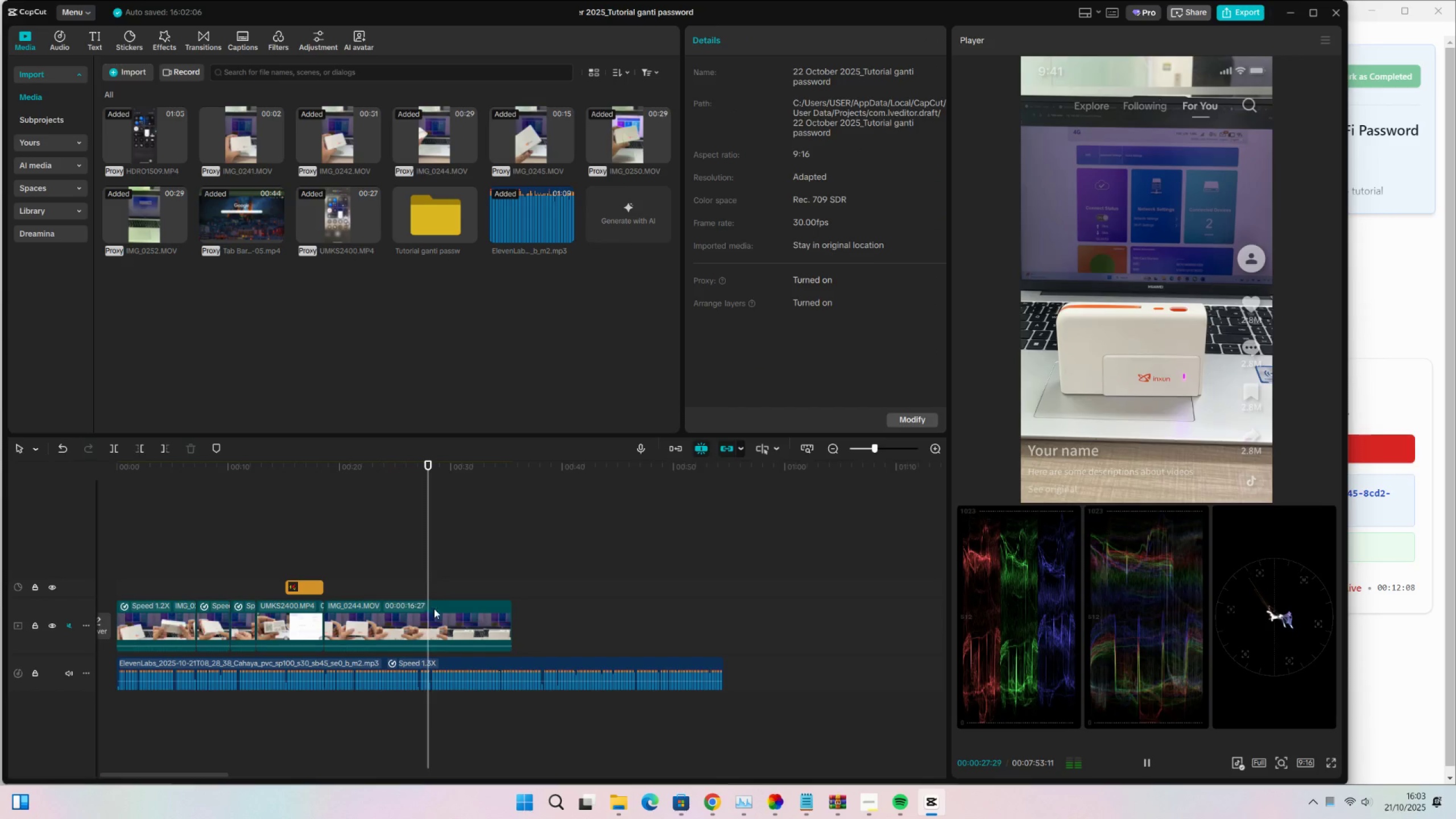 
key(Space)
 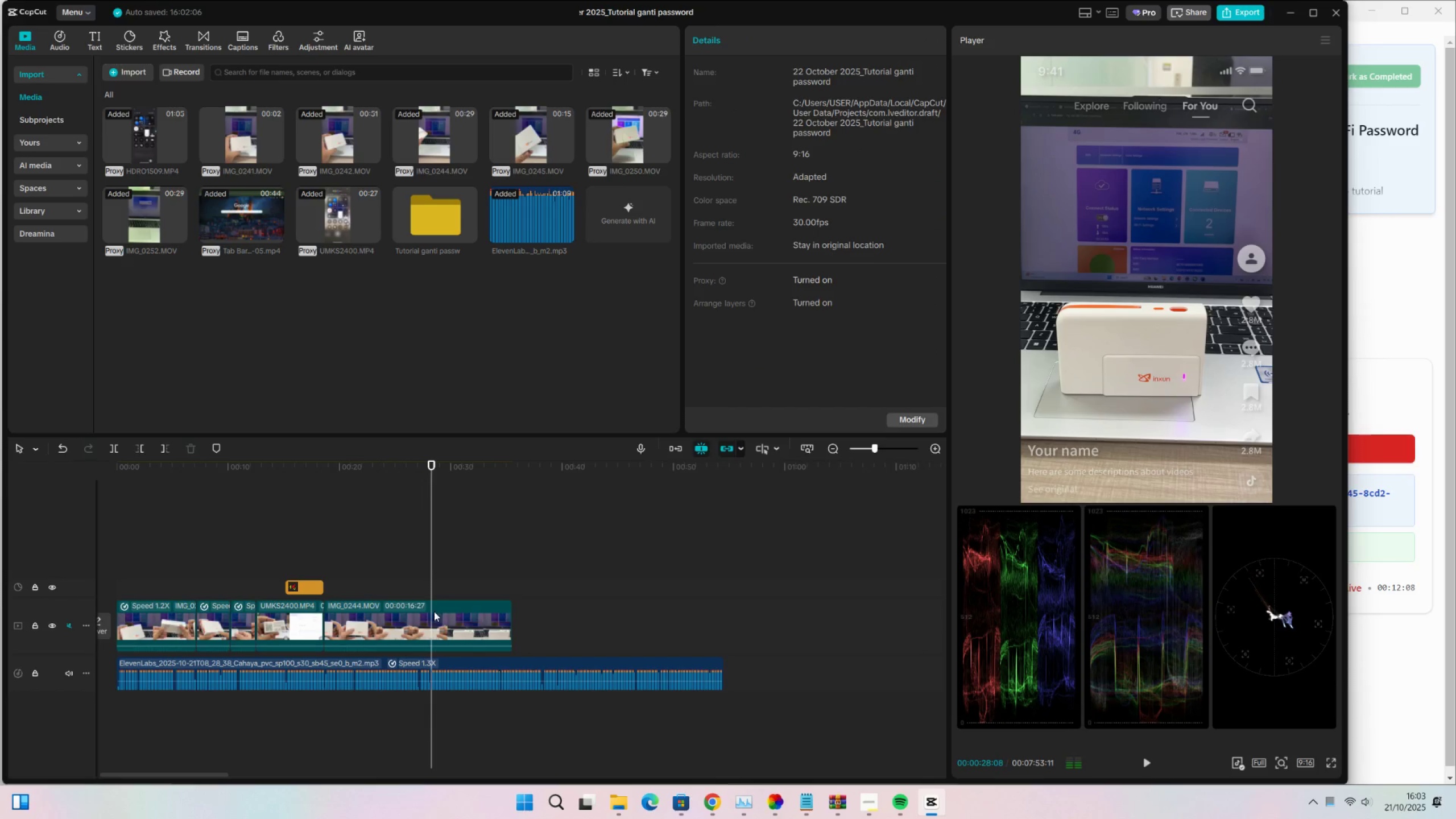 
key(C)
 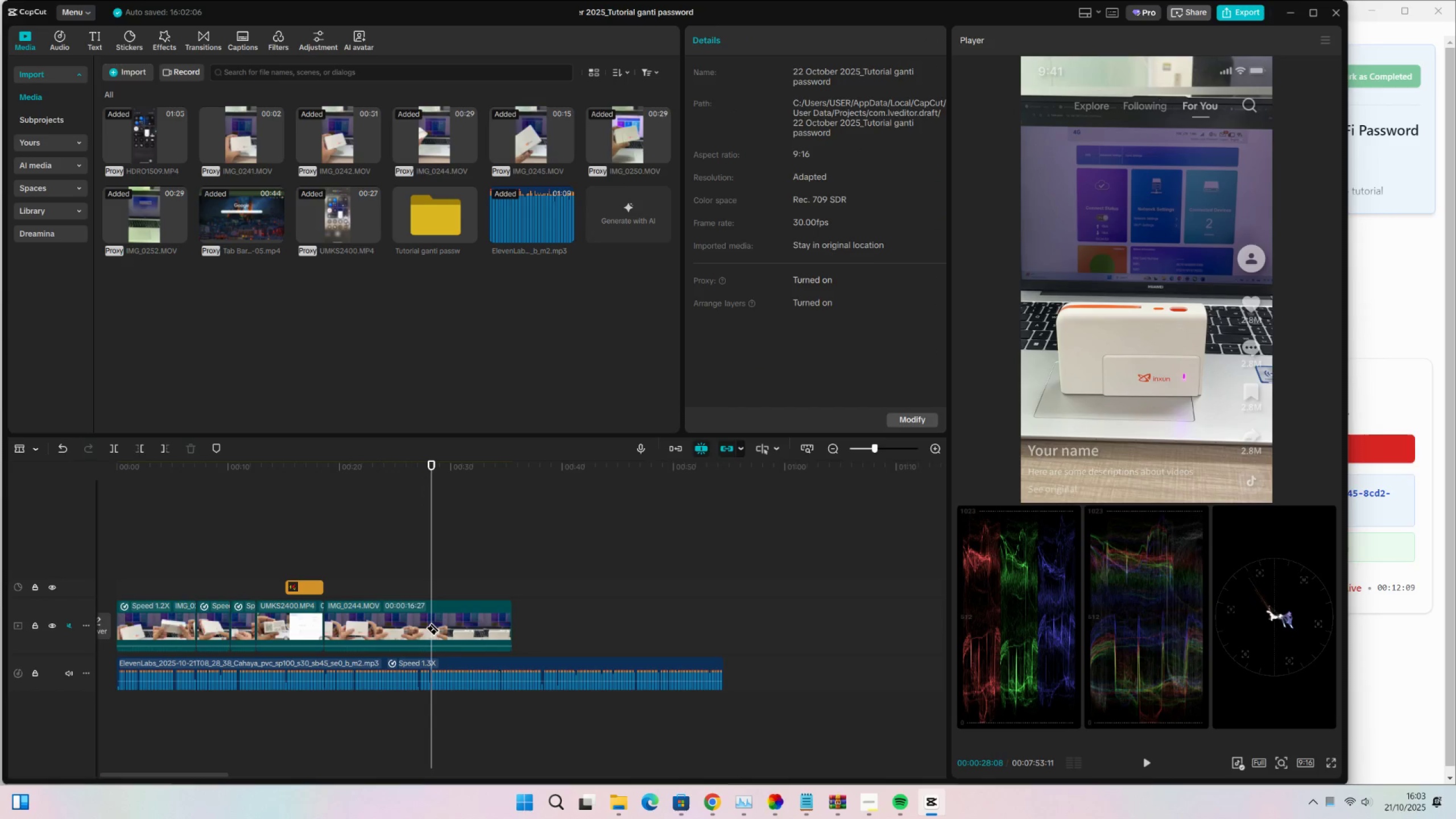 
left_click([433, 622])
 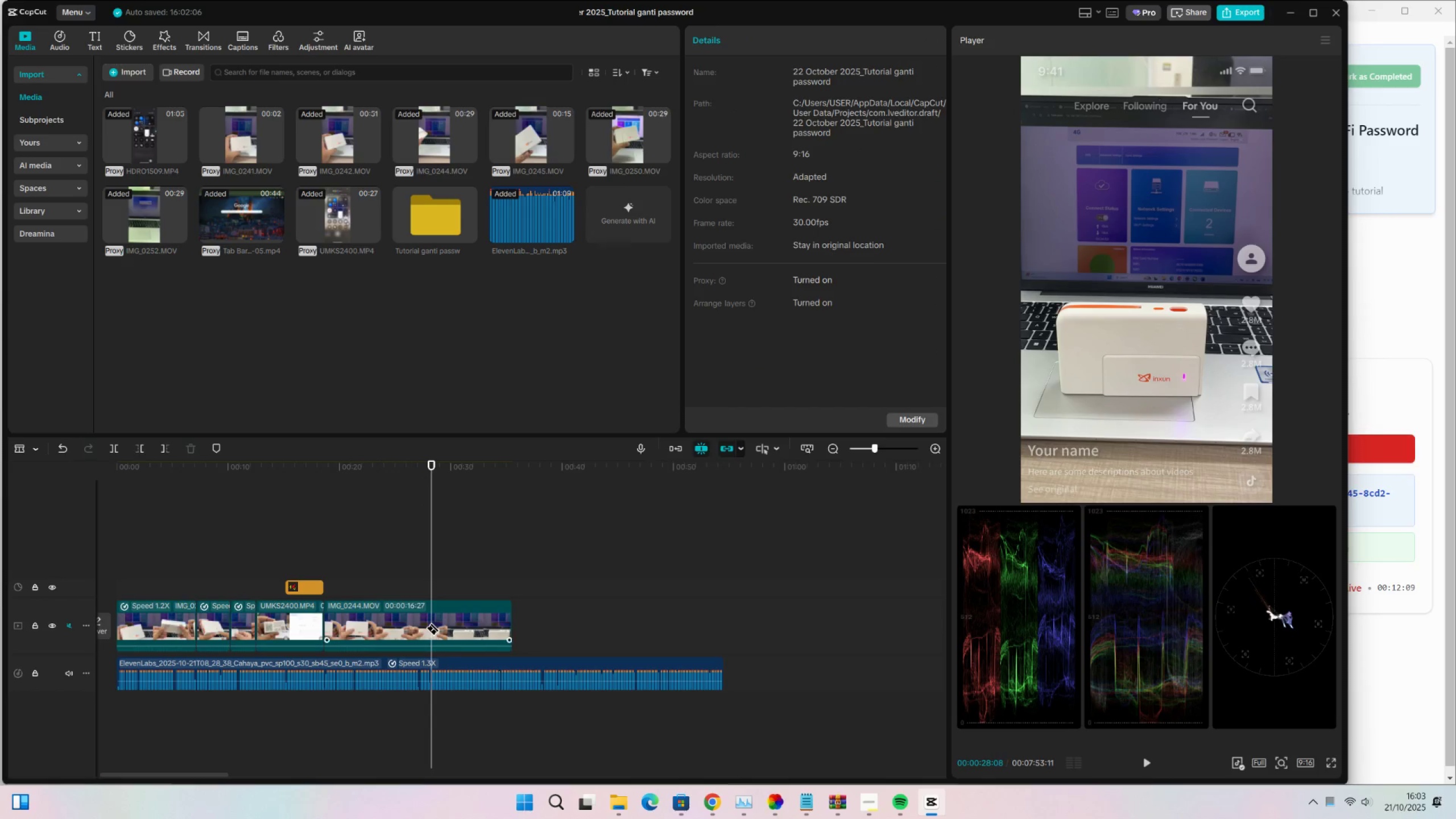 
key(V)
 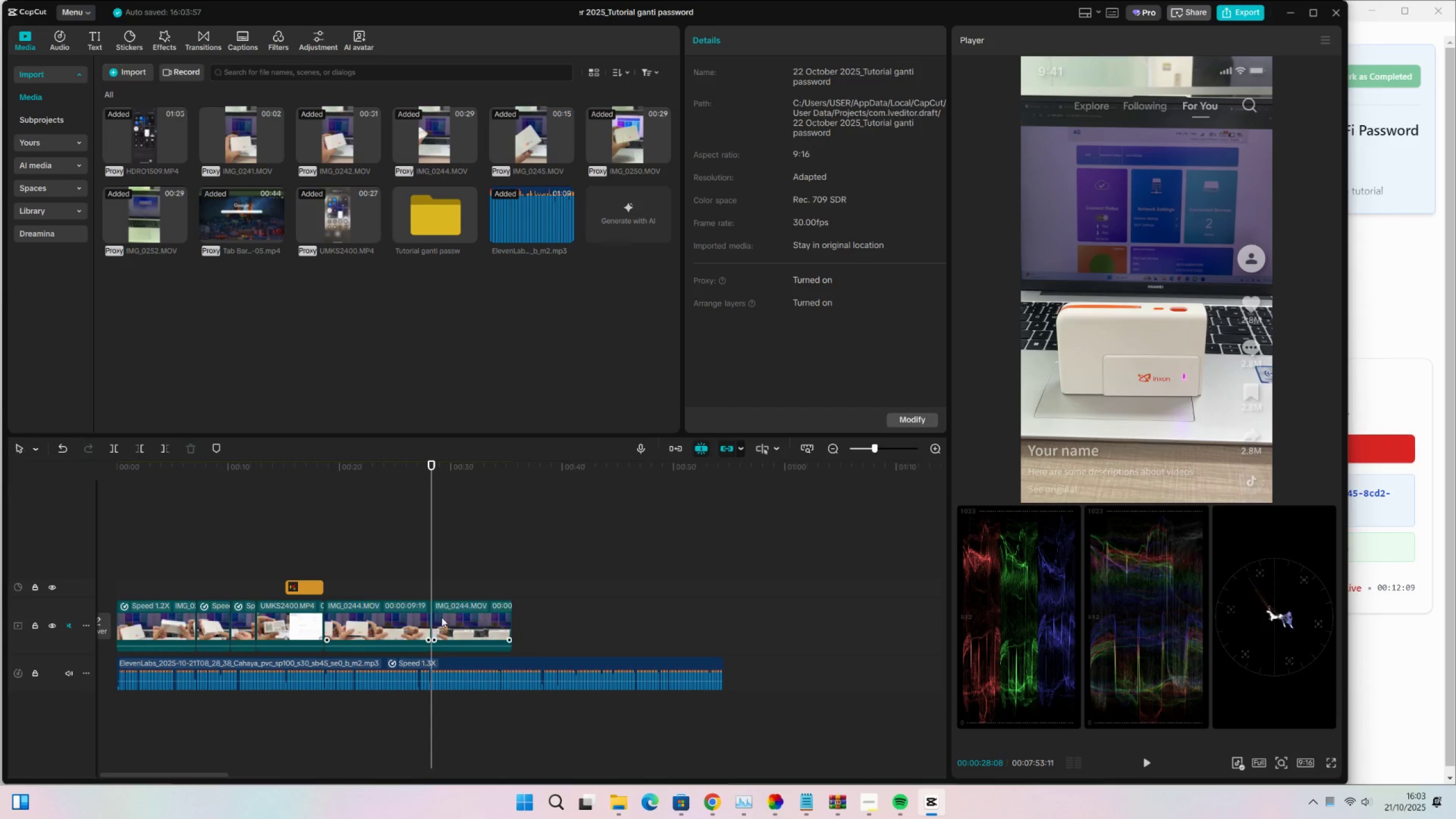 
key(Space)
 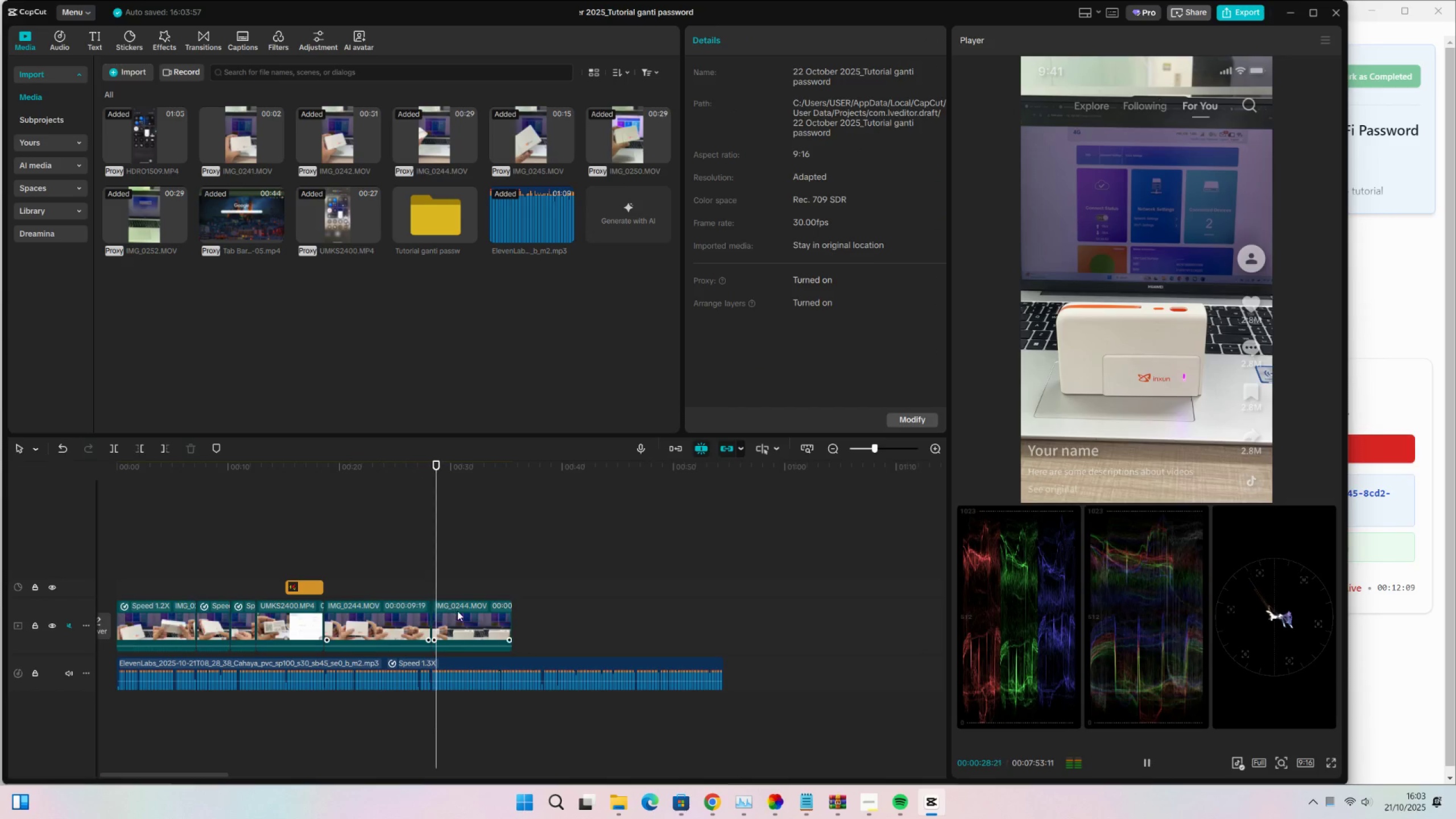 
left_click([458, 611])
 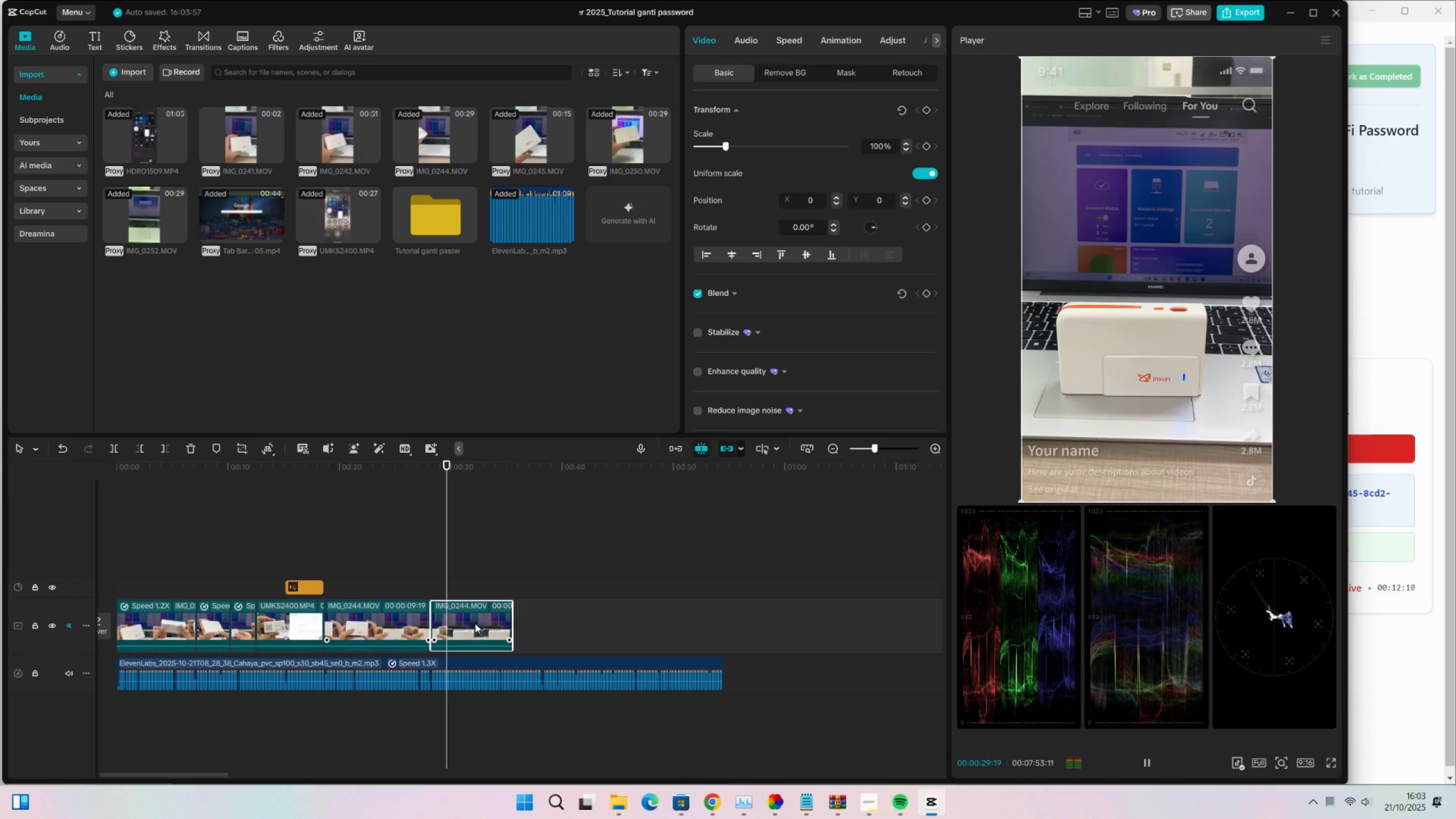 
key(Space)
 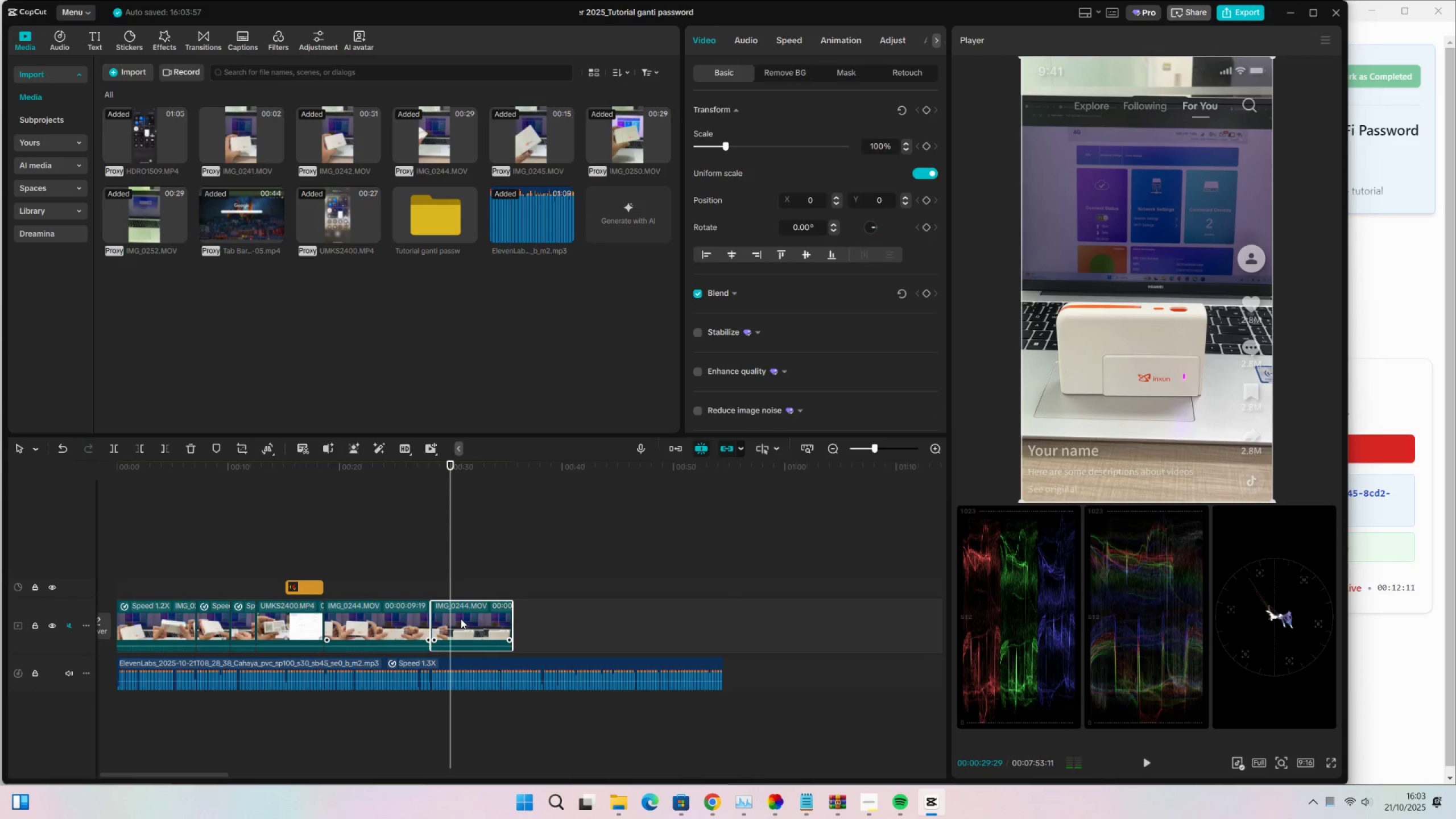 
key(Space)
 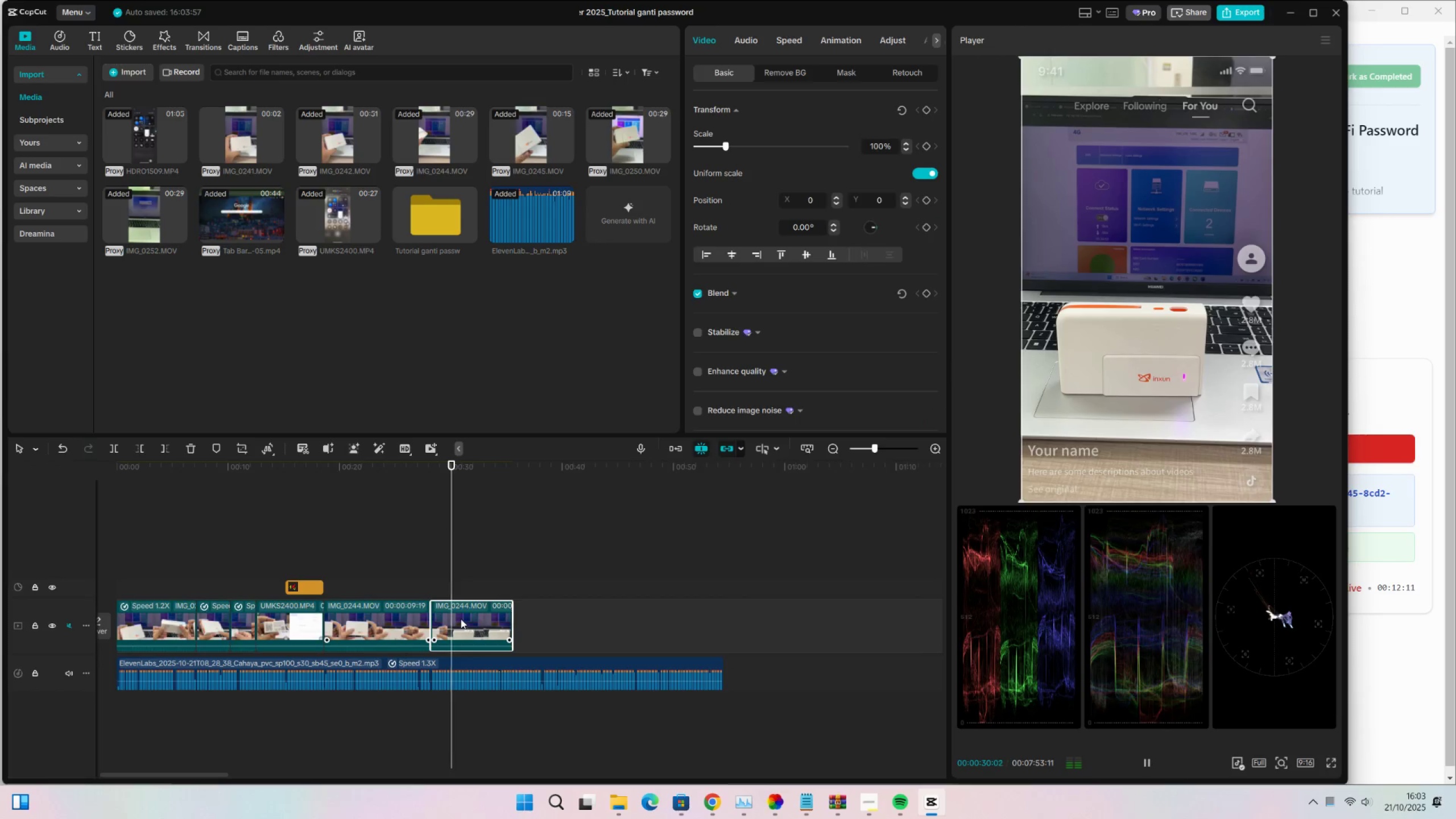 
key(Space)
 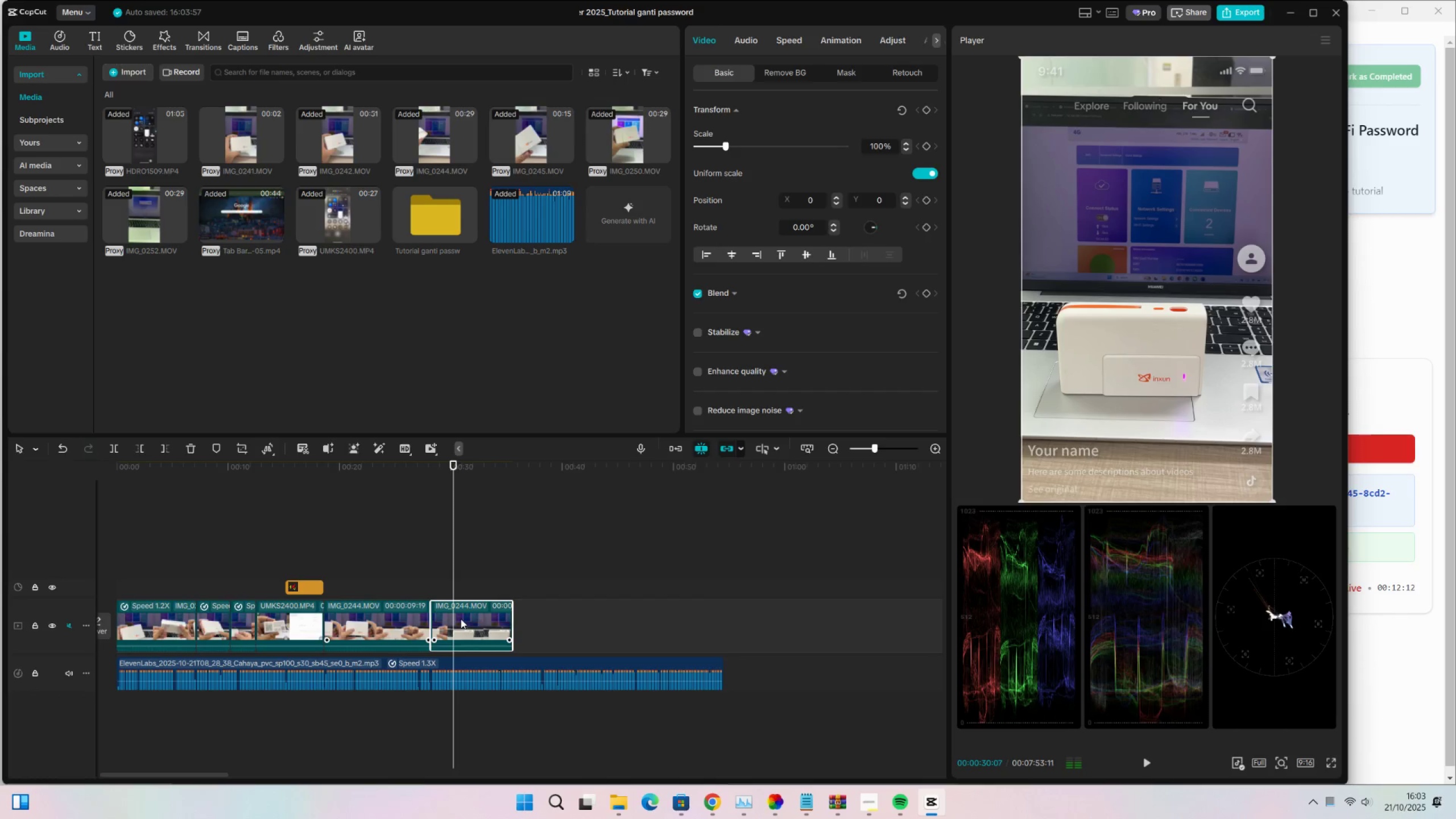 
key(X)
 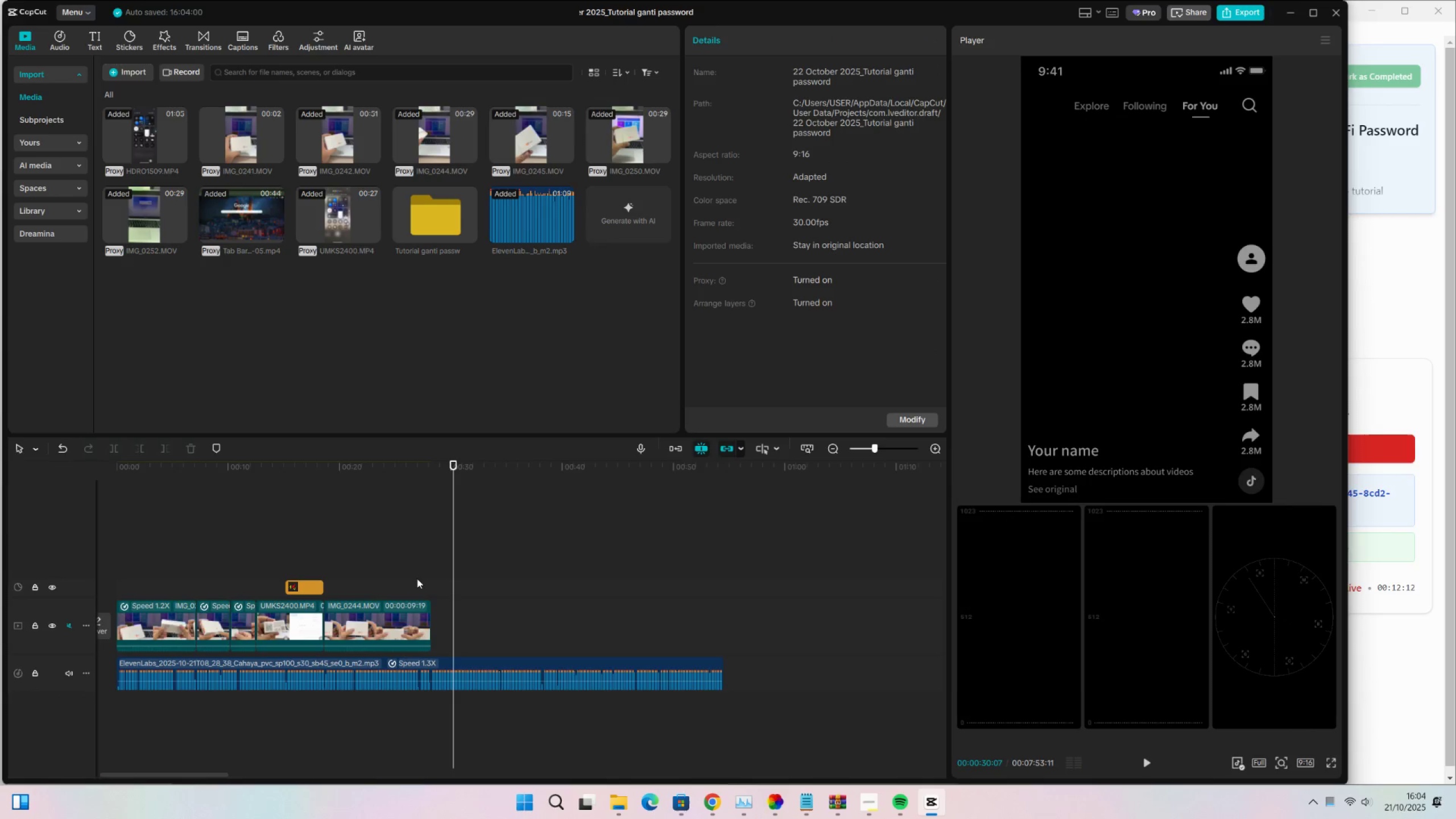 
left_click([417, 577])
 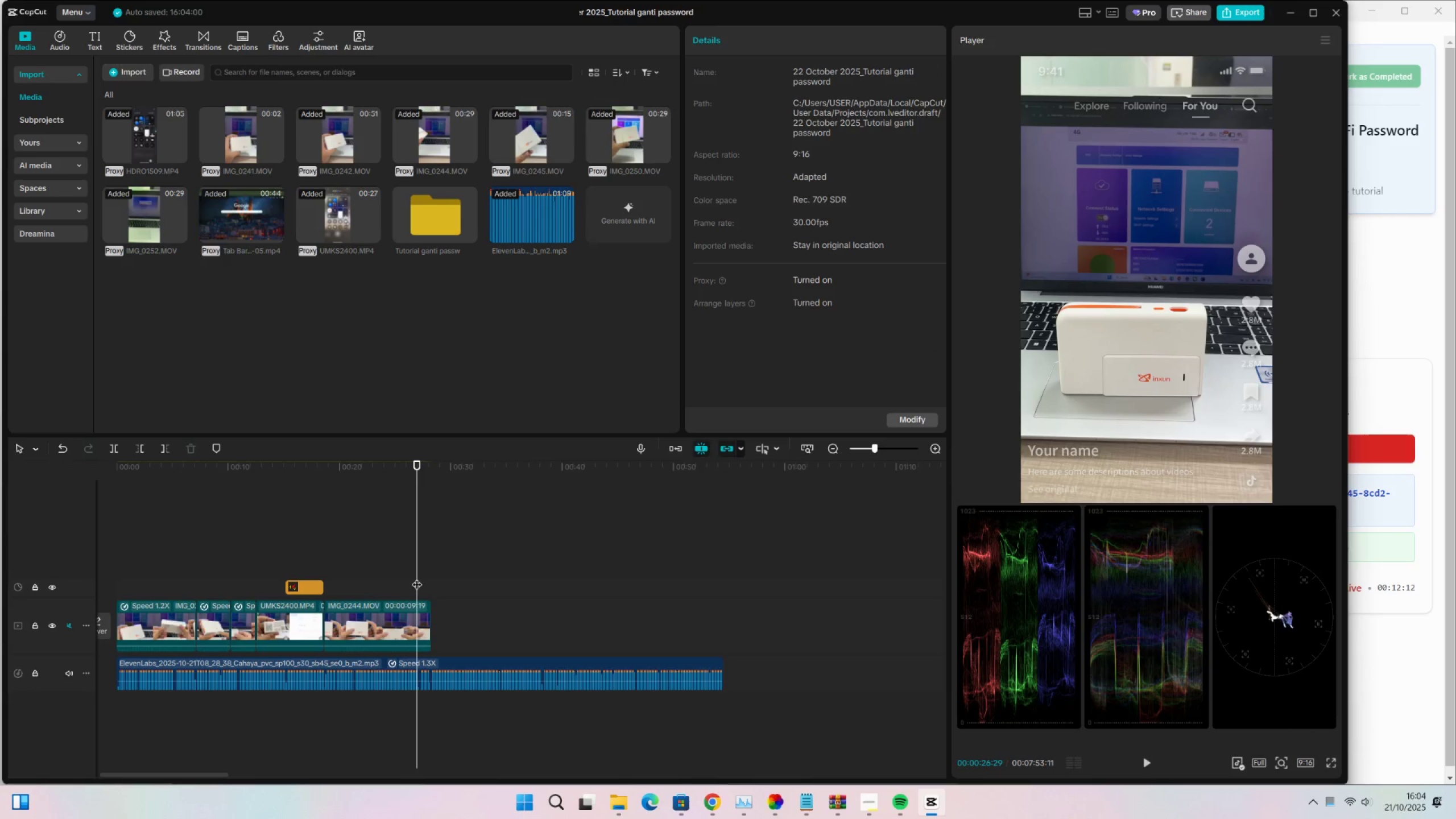 
key(Space)
 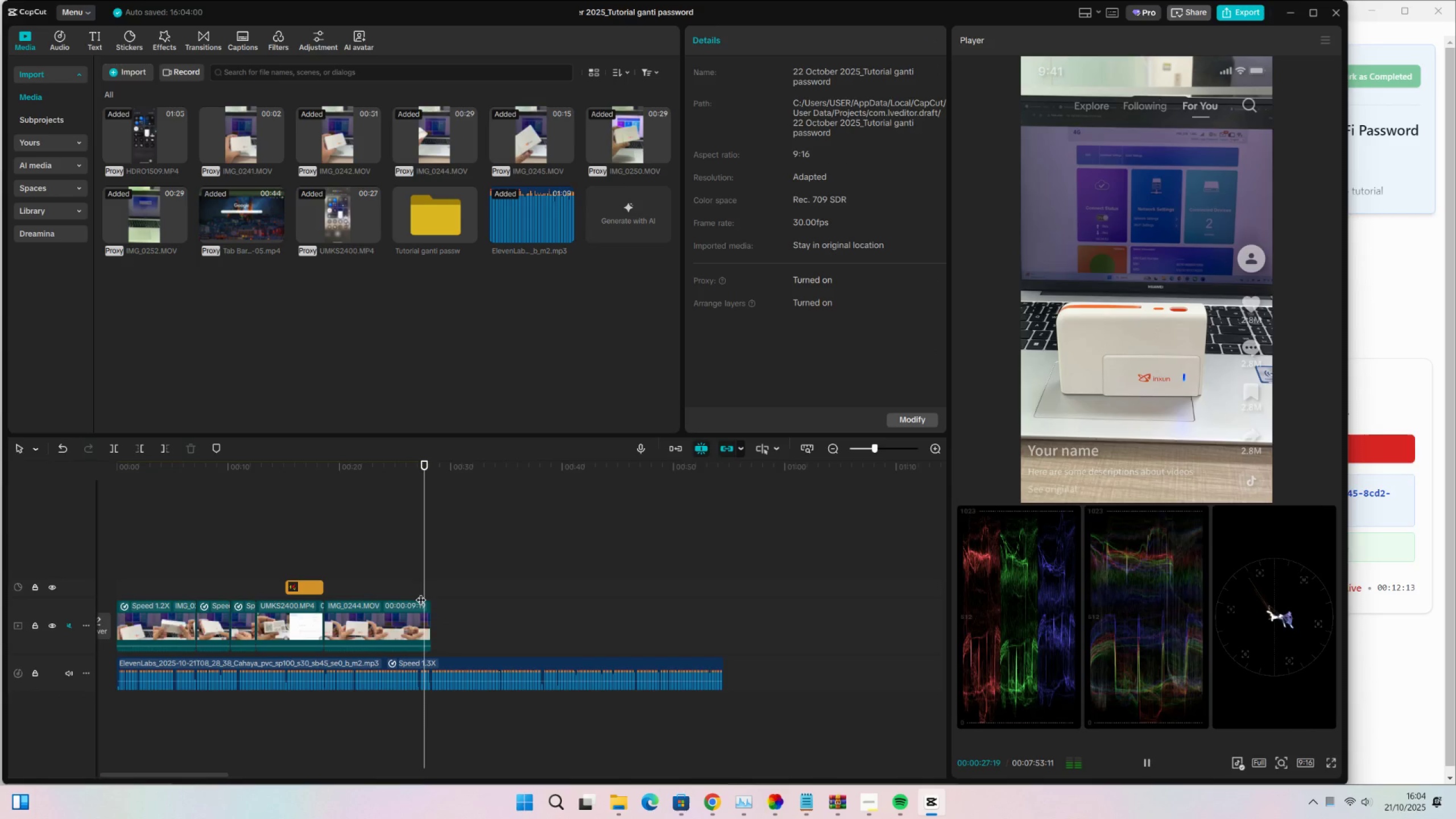 
key(Space)
 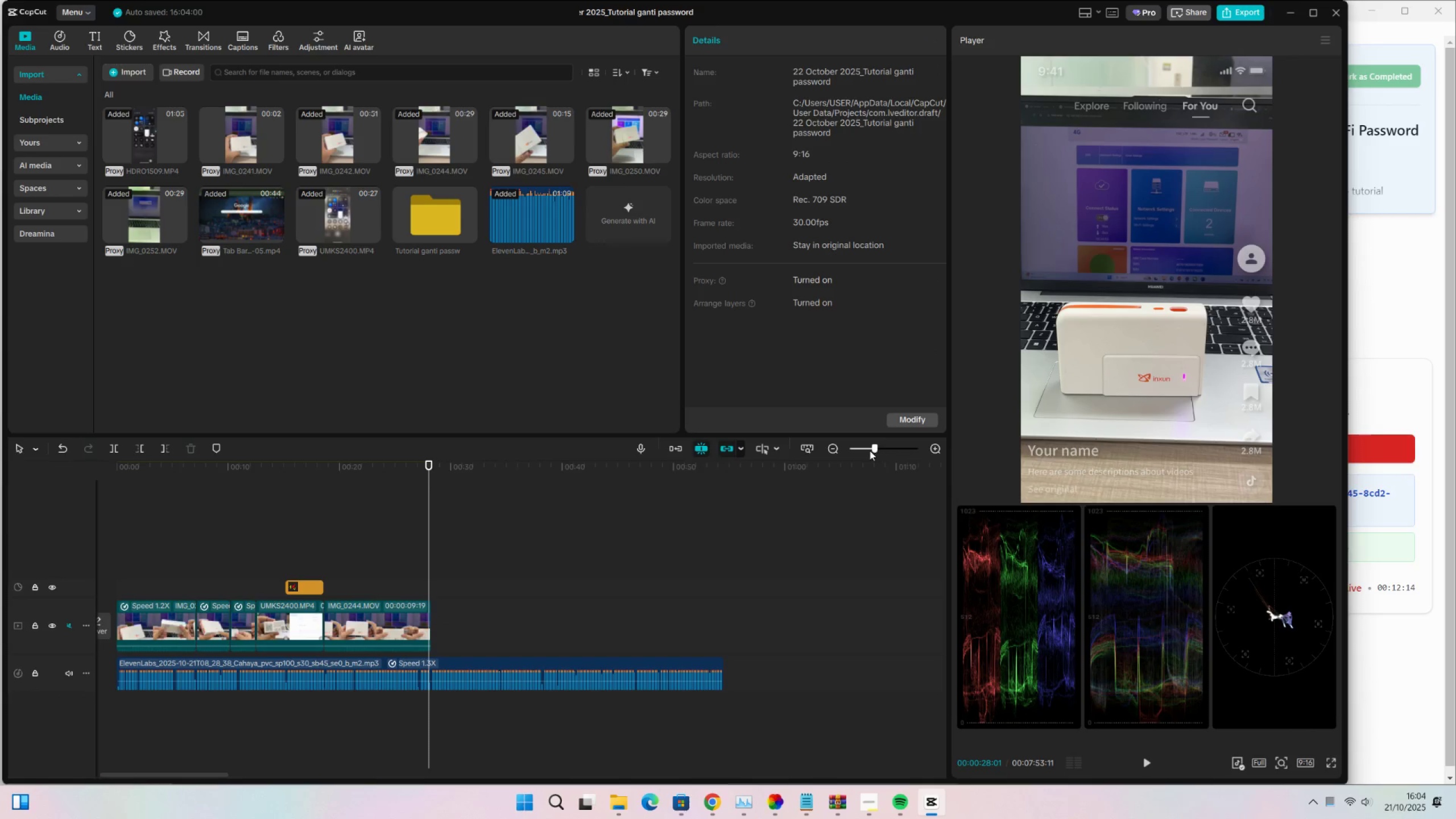 
left_click_drag(start_coordinate=[870, 450], to_coordinate=[865, 451])
 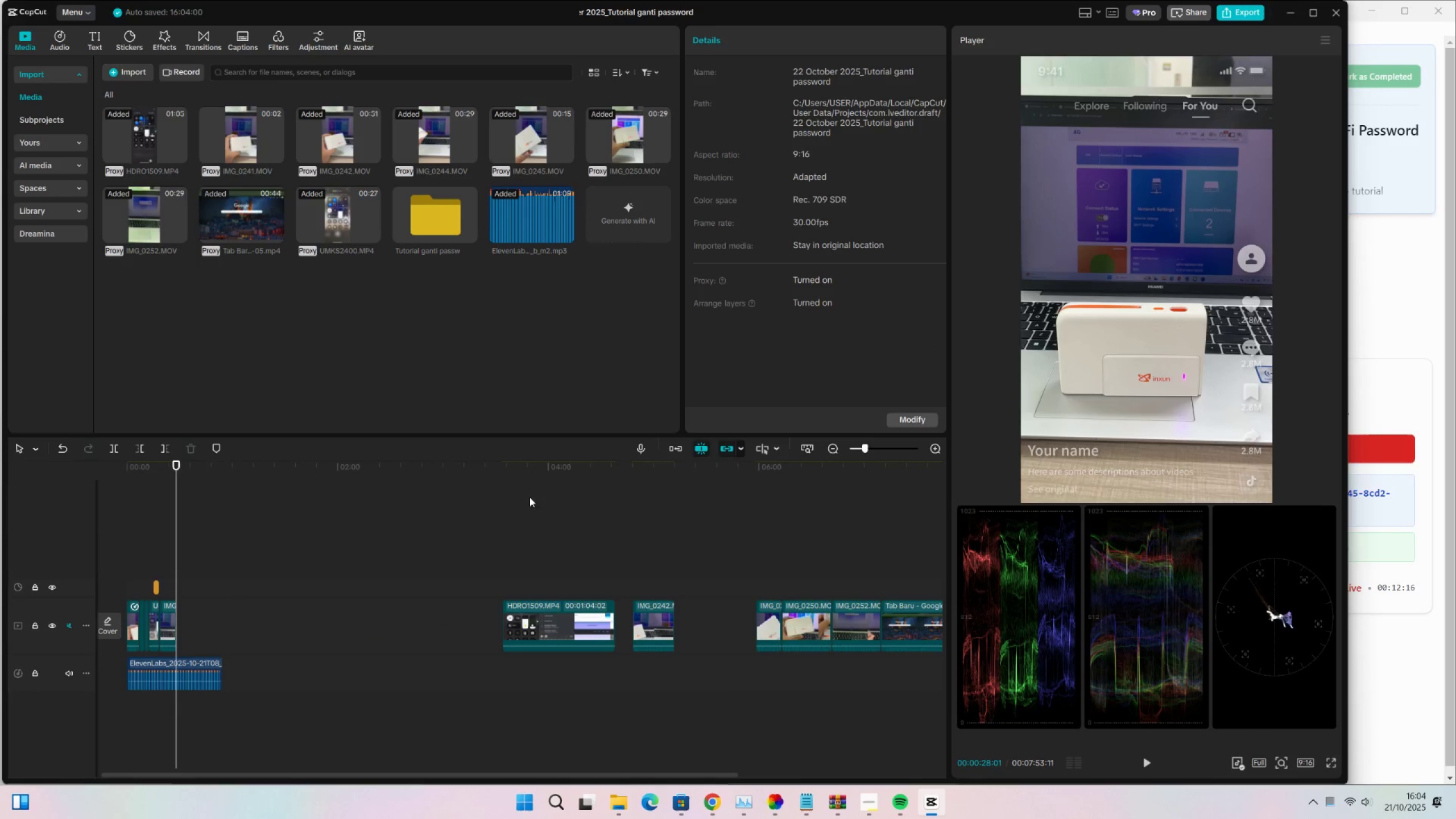 
left_click_drag(start_coordinate=[535, 479], to_coordinate=[895, 565])
 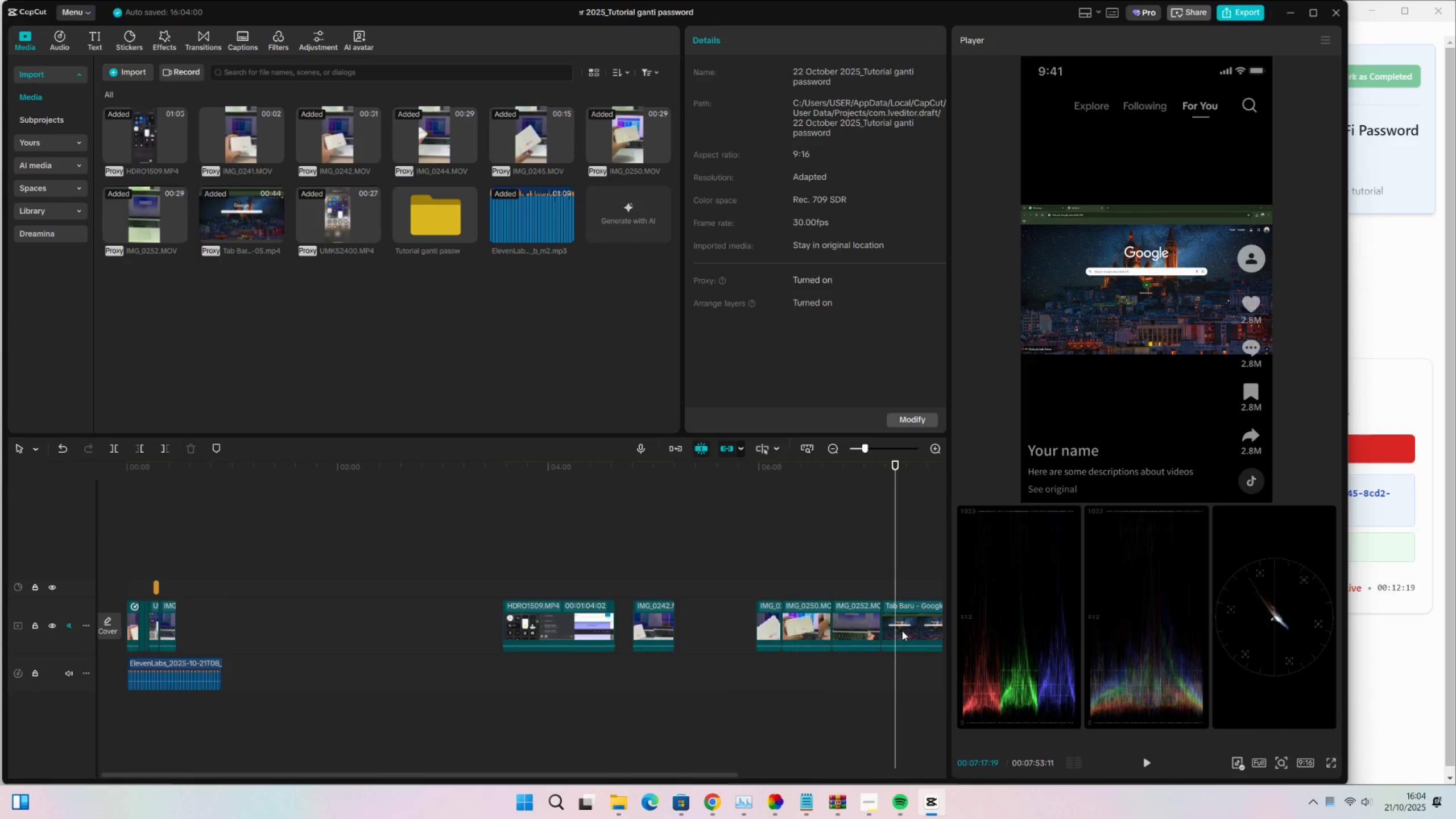 
left_click_drag(start_coordinate=[905, 613], to_coordinate=[197, 626])
 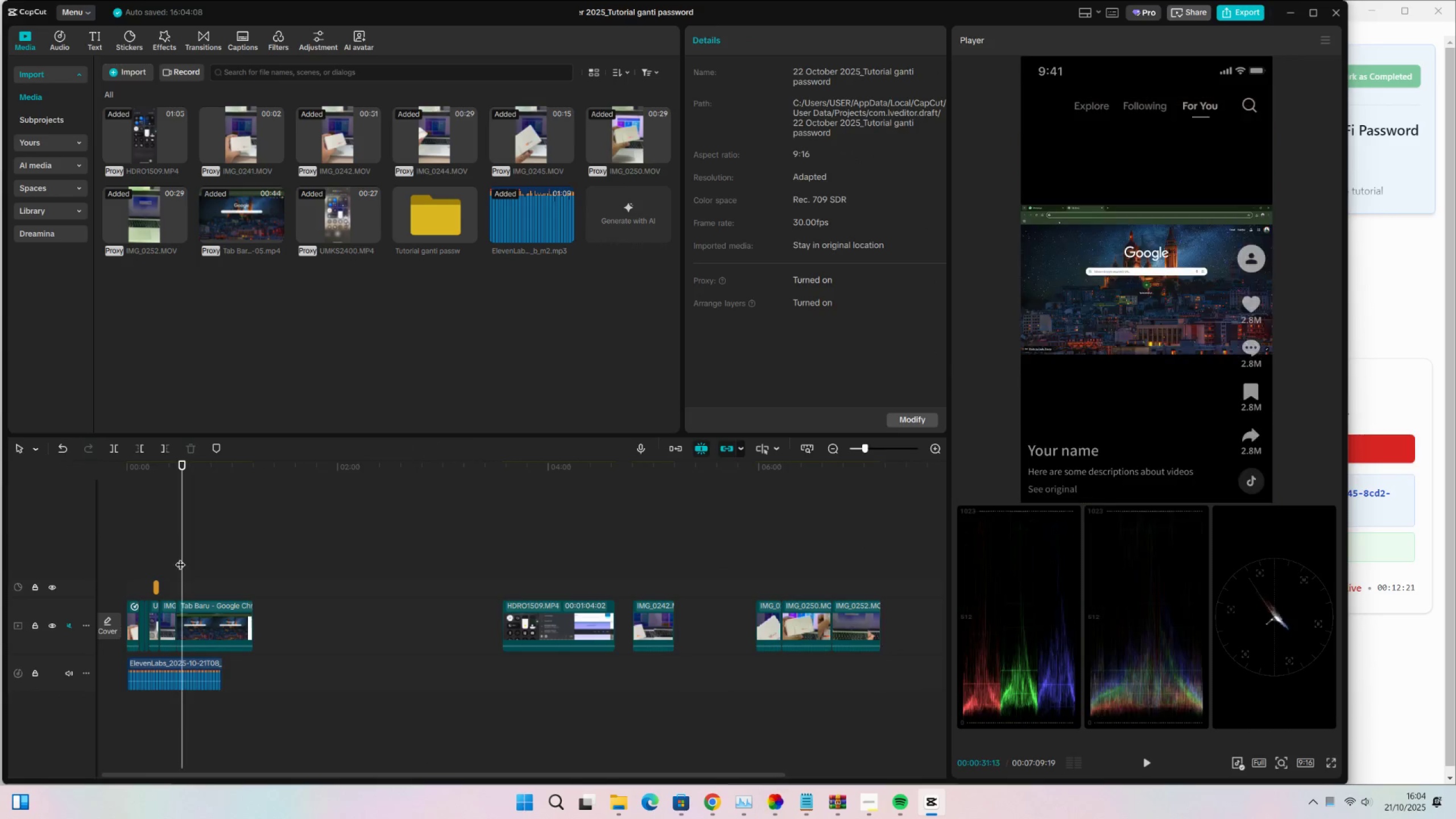 
double_click([180, 554])
 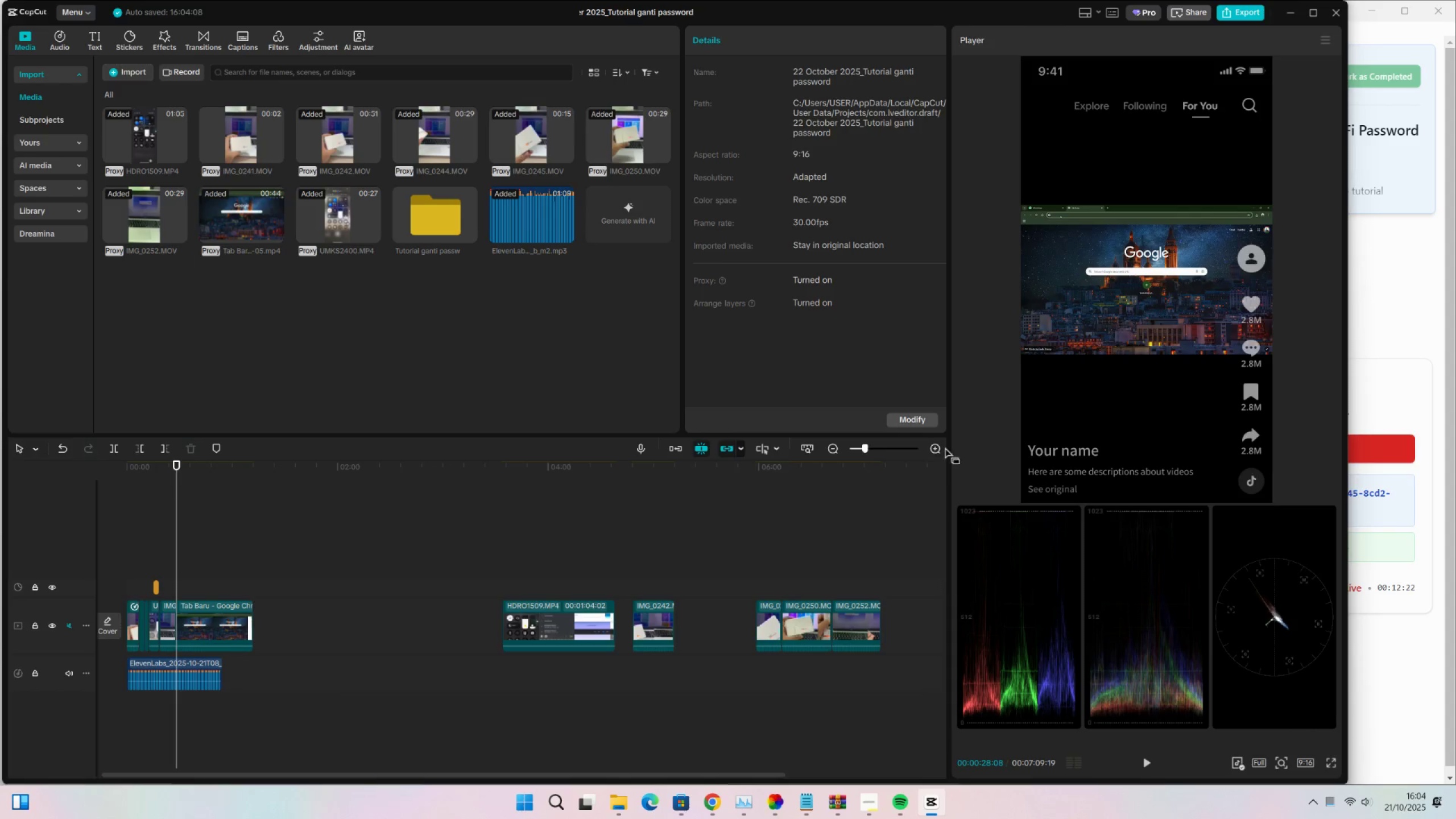 
double_click([936, 448])
 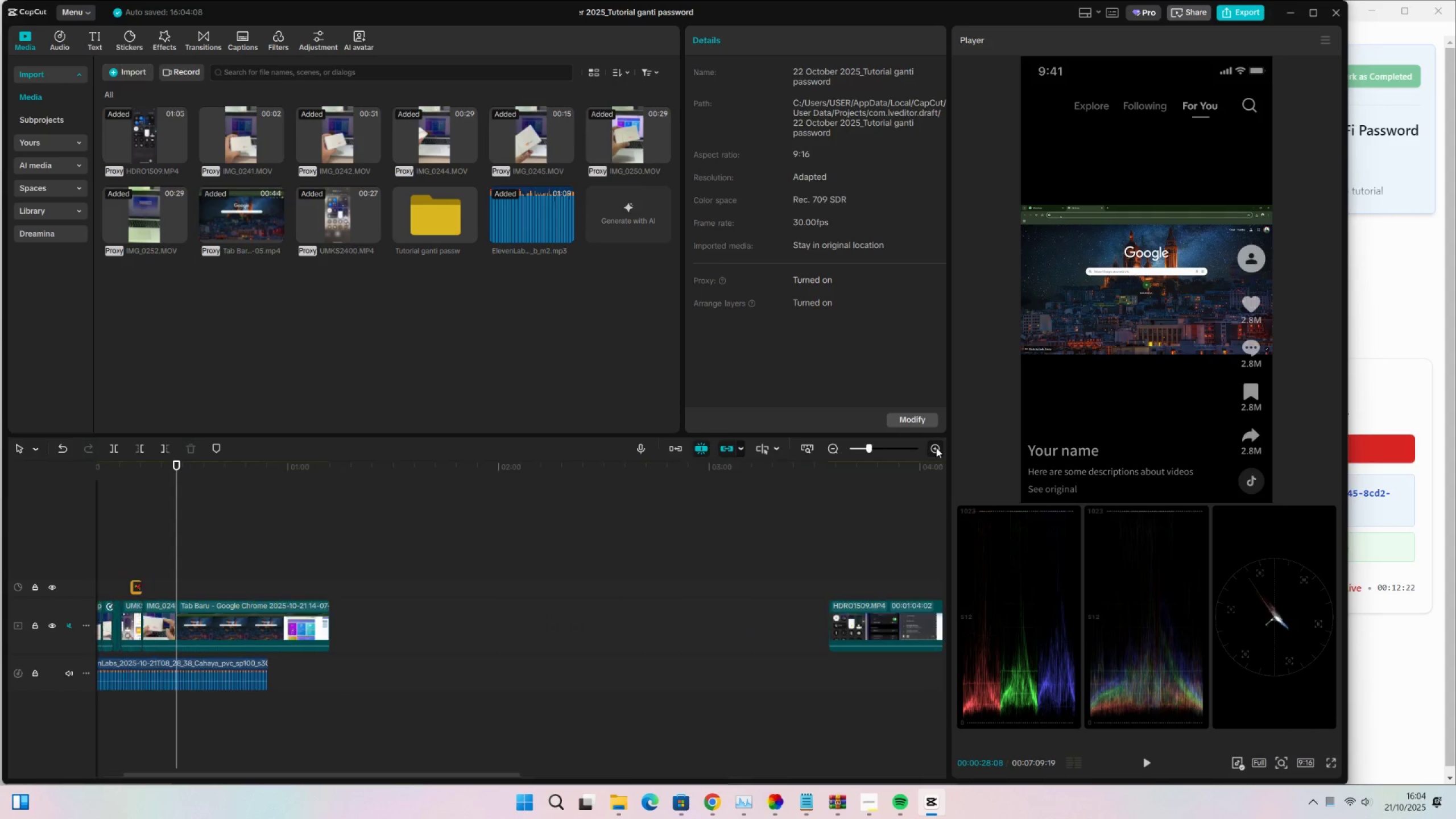 
triple_click([936, 448])
 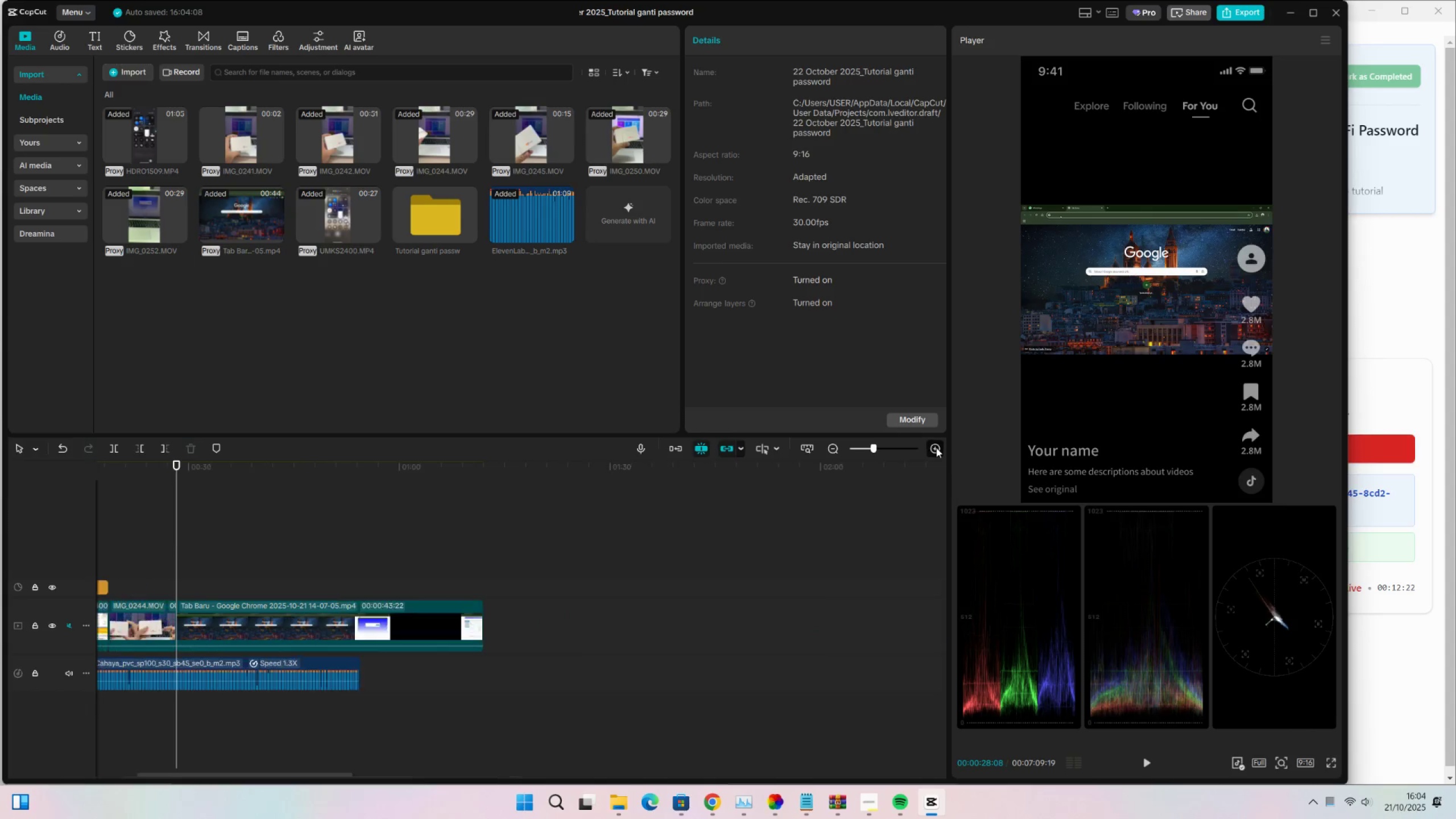 
triple_click([936, 448])
 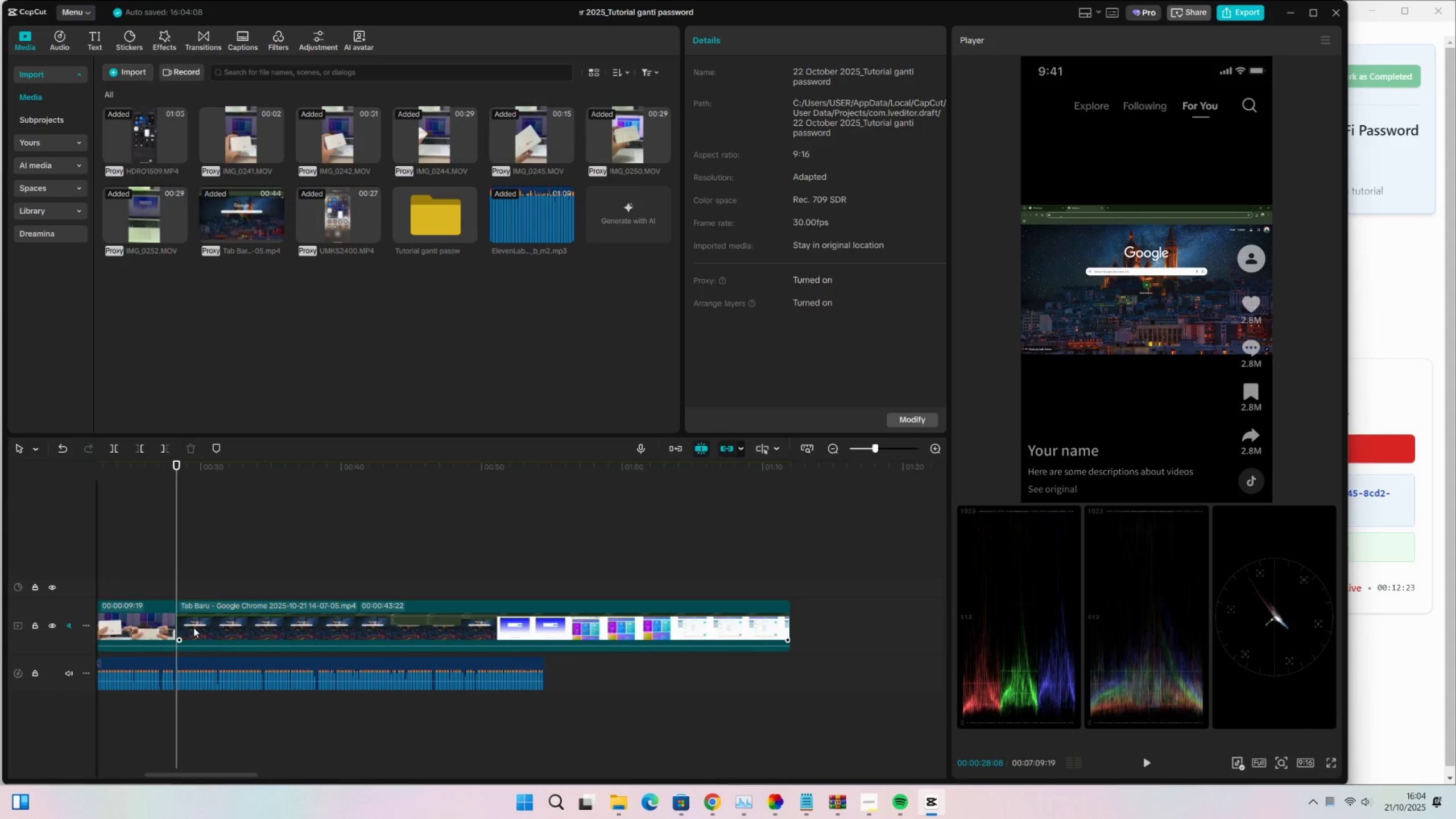 
left_click([228, 621])
 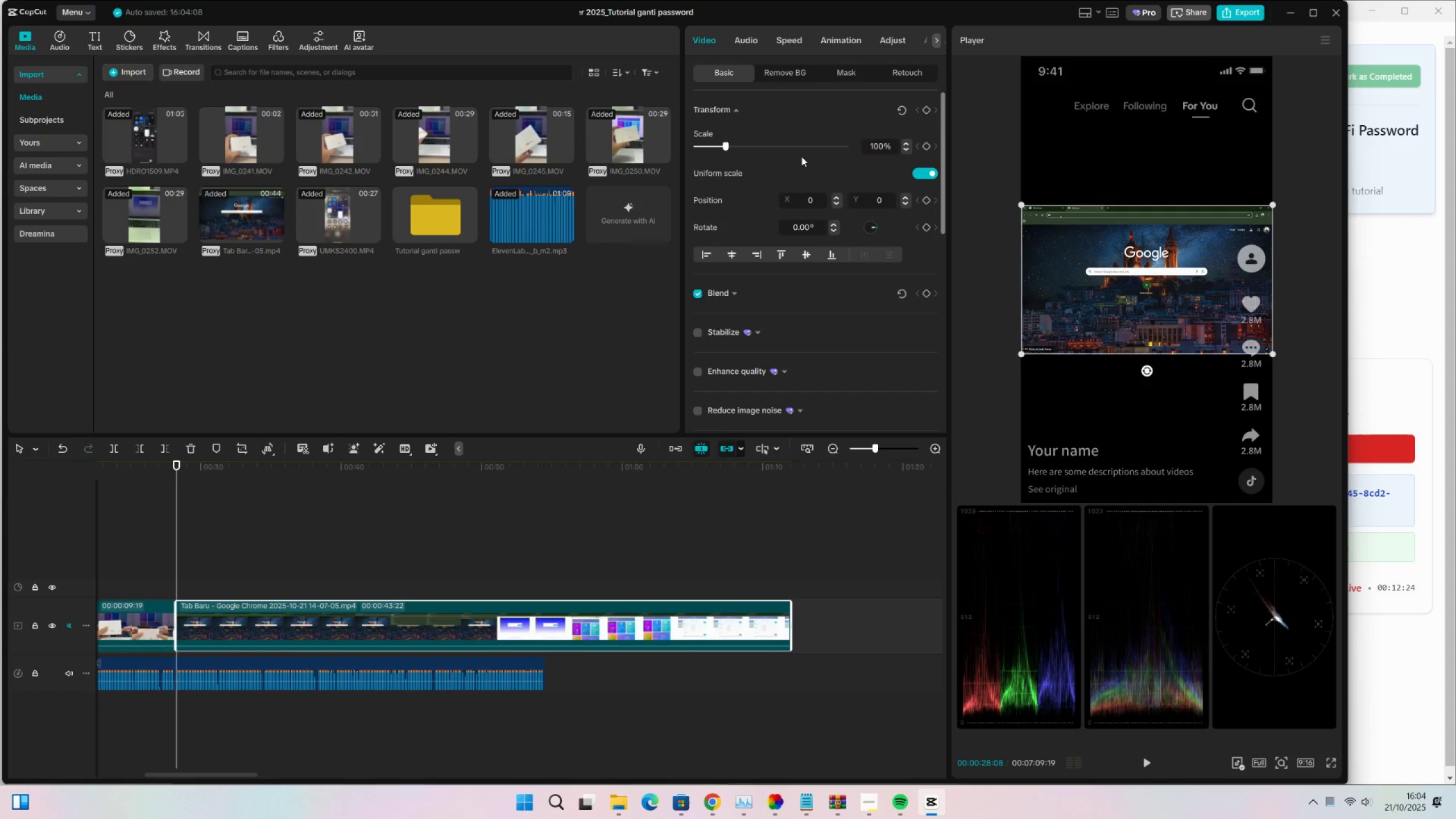 
left_click_drag(start_coordinate=[737, 147], to_coordinate=[782, 140])
 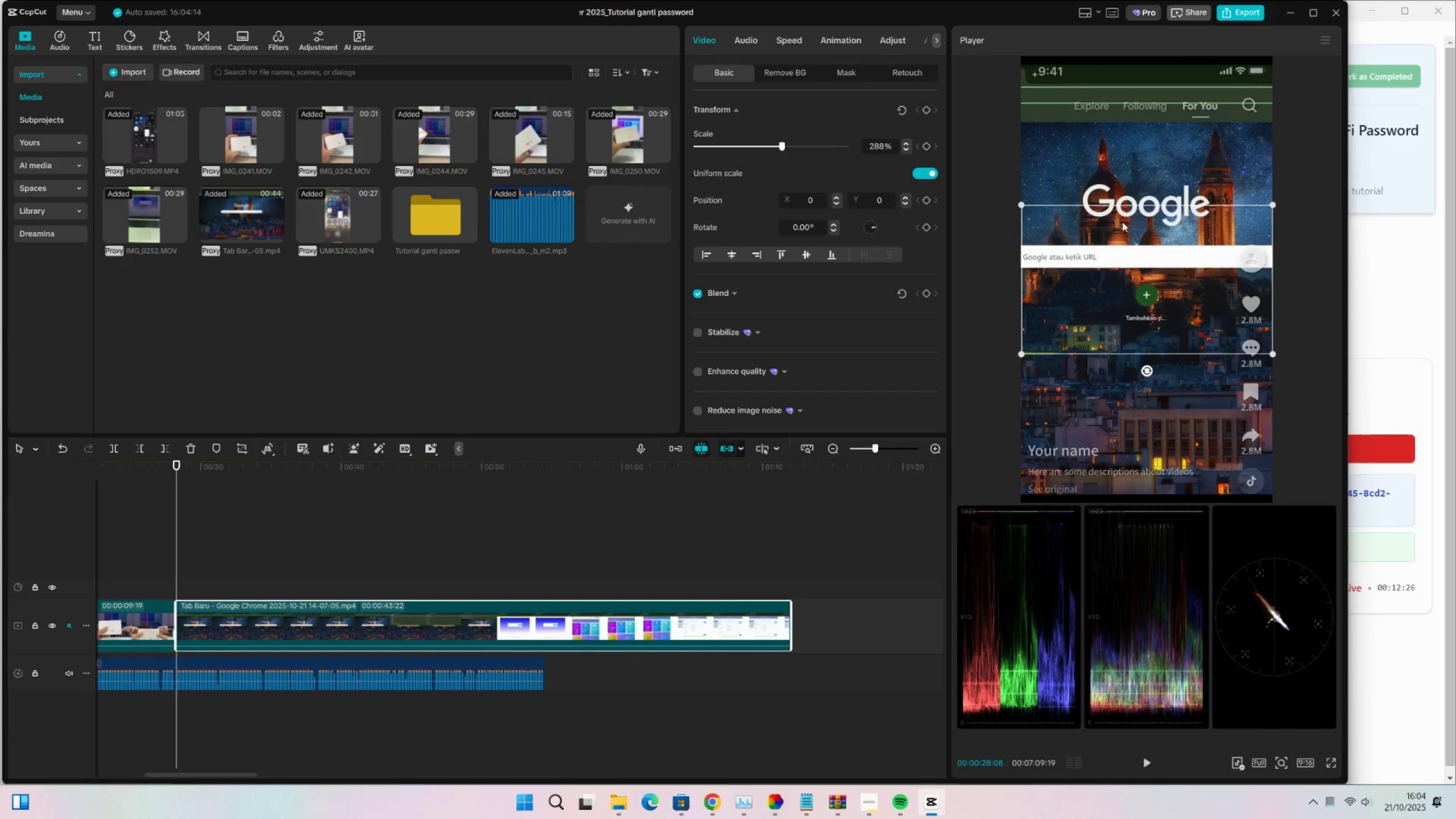 
left_click([1094, 175])
 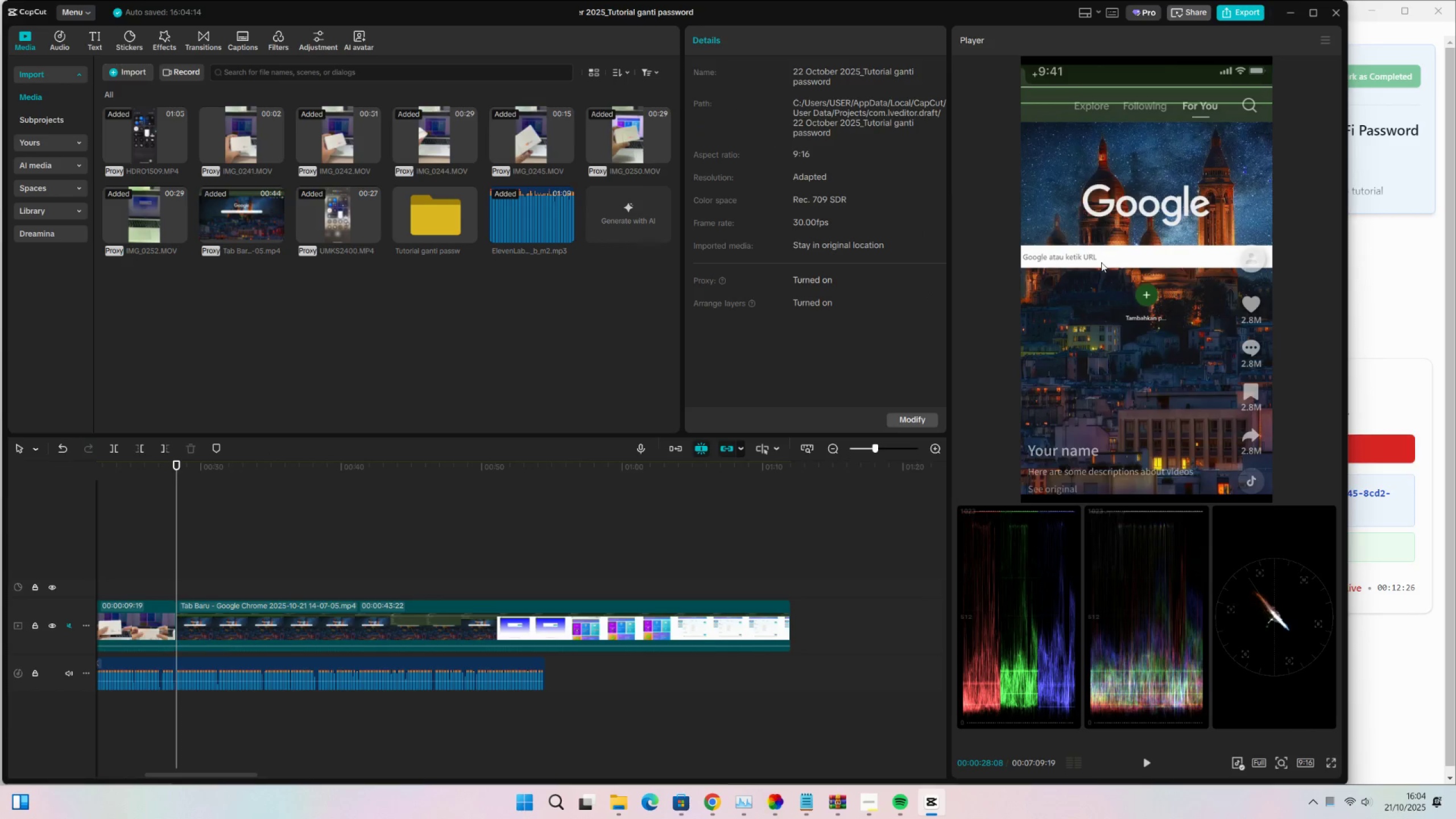 
left_click_drag(start_coordinate=[1099, 265], to_coordinate=[1162, 258])
 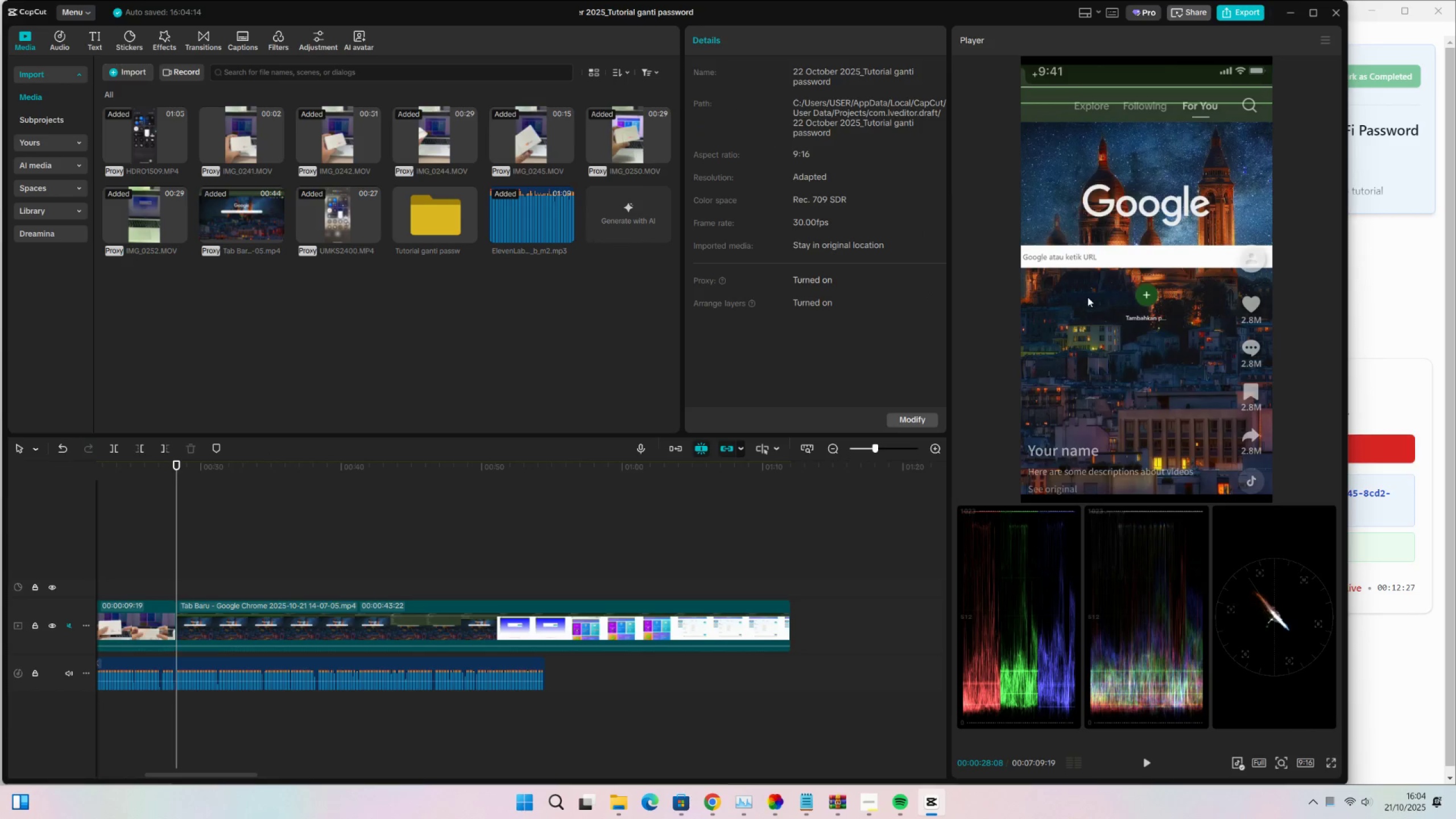 
left_click_drag(start_coordinate=[1087, 297], to_coordinate=[1177, 317])
 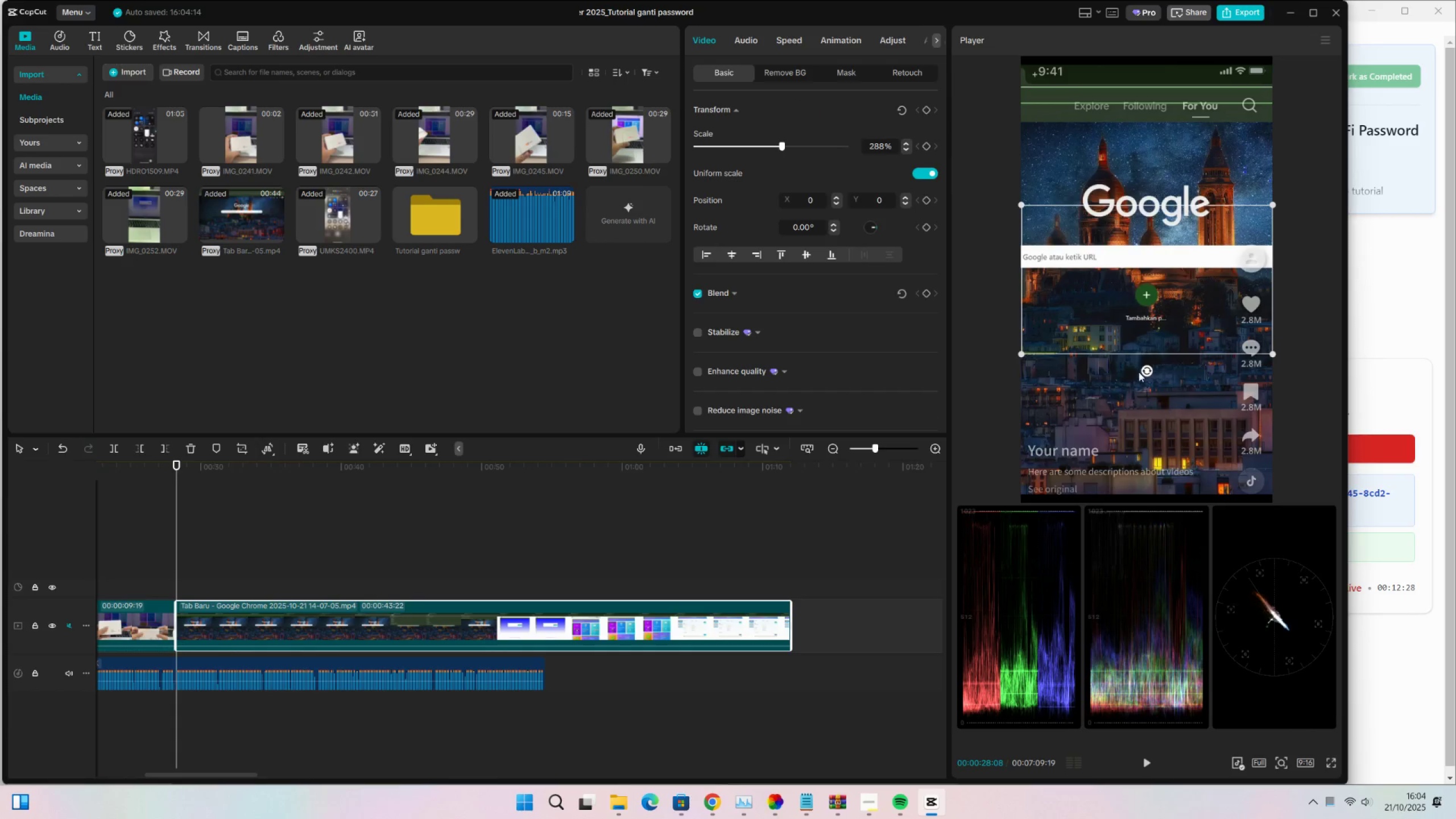 
left_click_drag(start_coordinate=[1117, 296], to_coordinate=[1217, 296])
 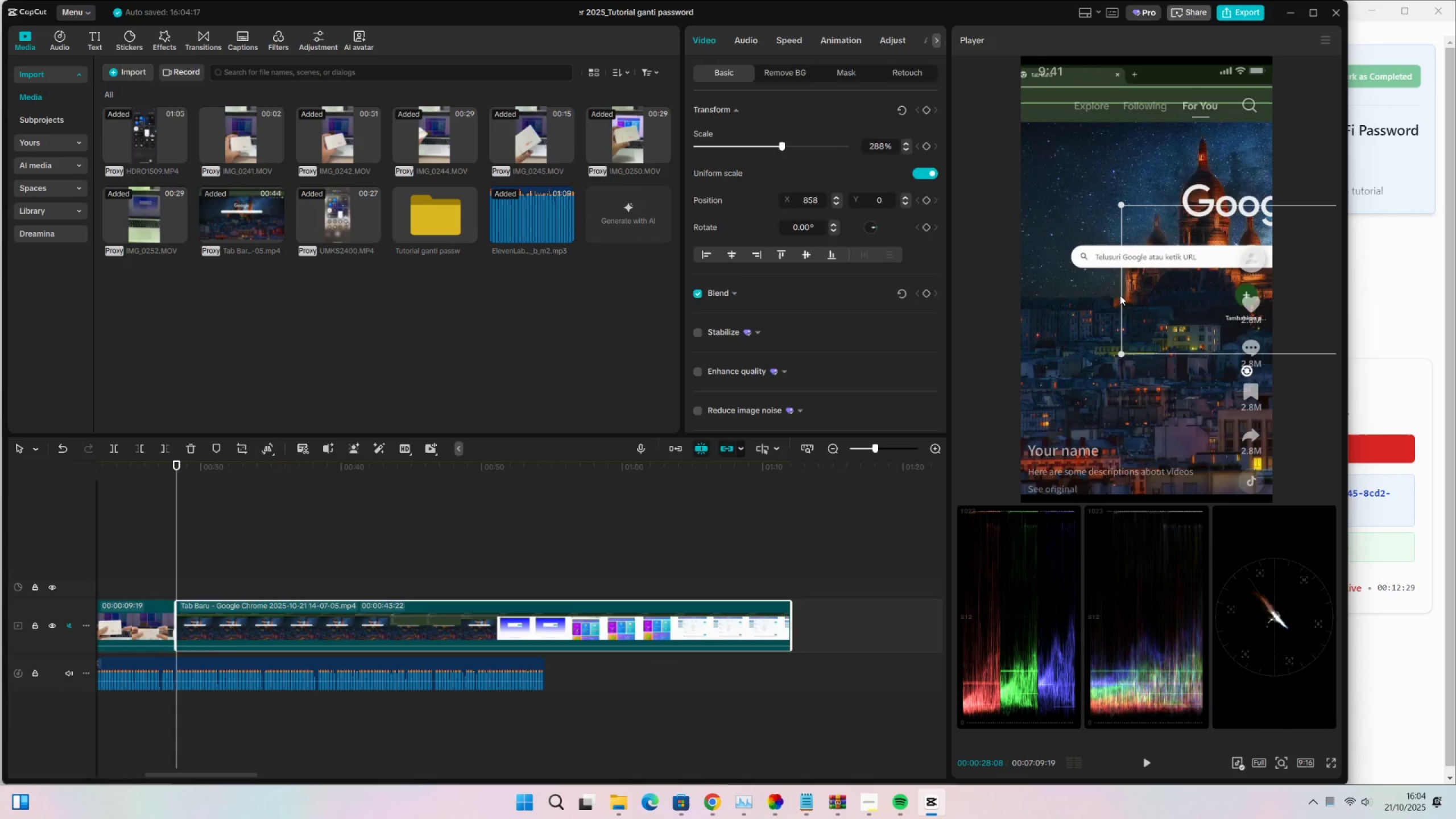 
left_click_drag(start_coordinate=[1105, 288], to_coordinate=[1134, 324])
 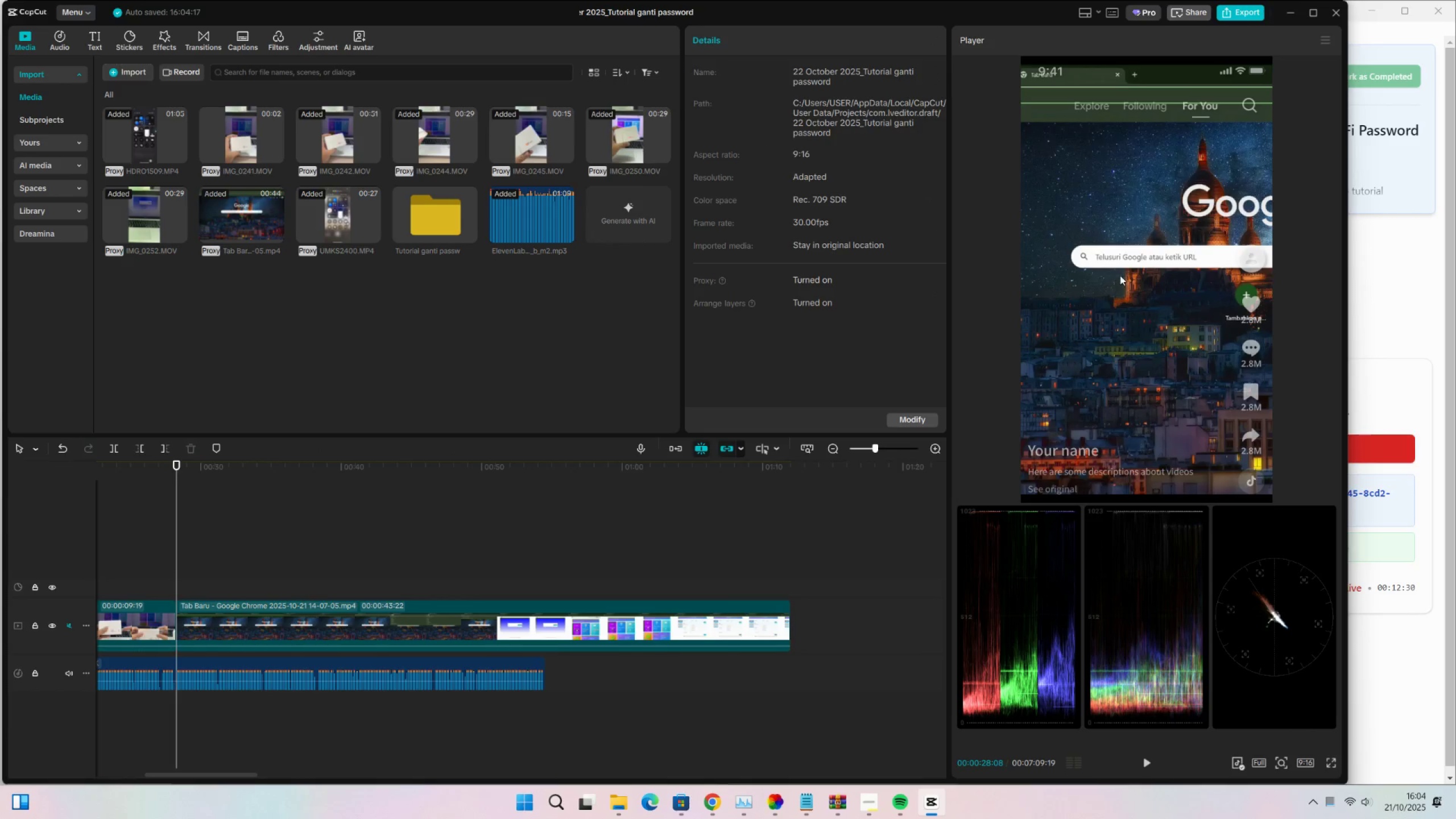 
left_click_drag(start_coordinate=[1120, 274], to_coordinate=[1097, 337])
 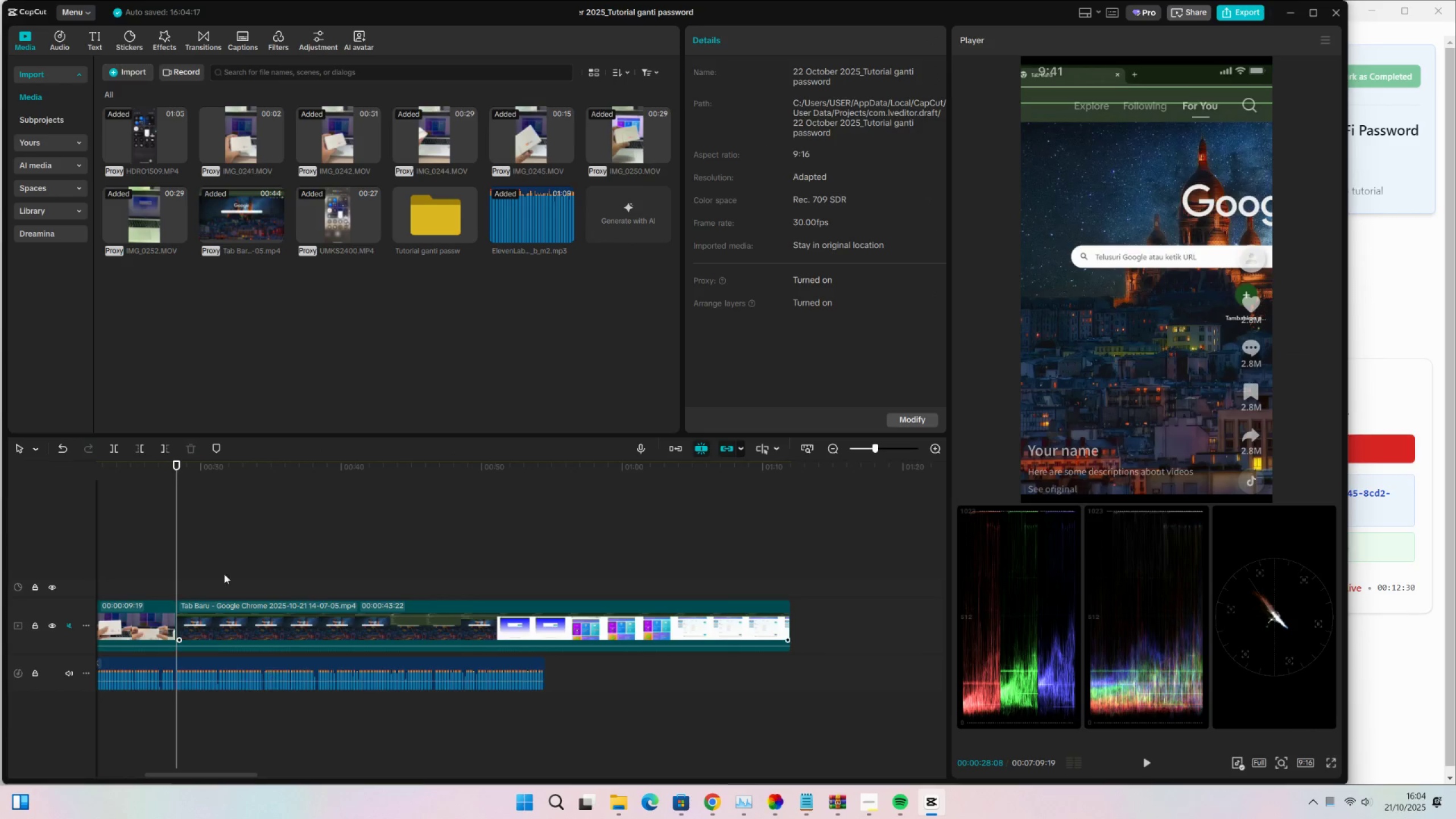 
left_click_drag(start_coordinate=[231, 533], to_coordinate=[233, 537])
 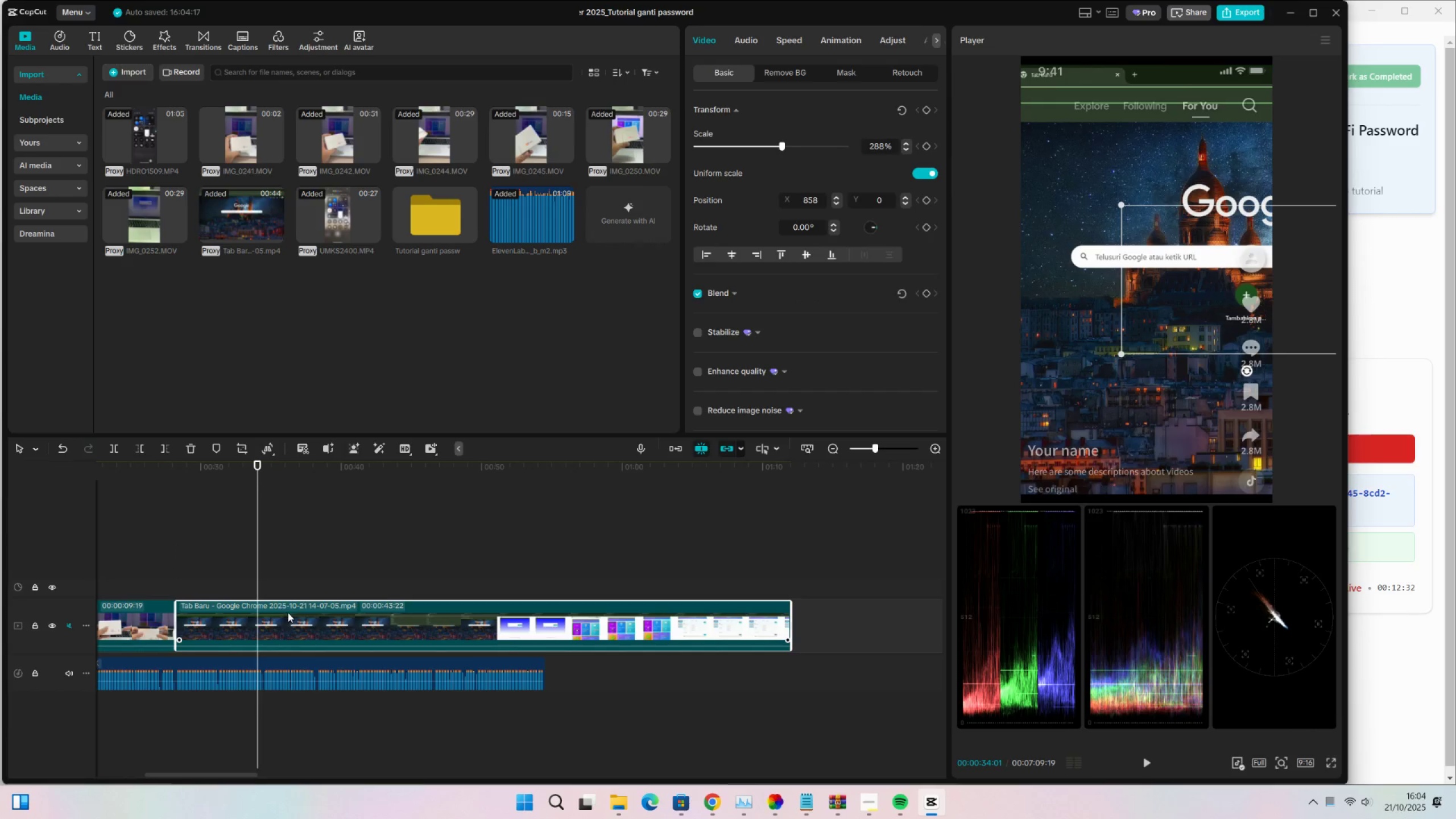 
left_click_drag(start_coordinate=[1192, 280], to_coordinate=[1326, 268])
 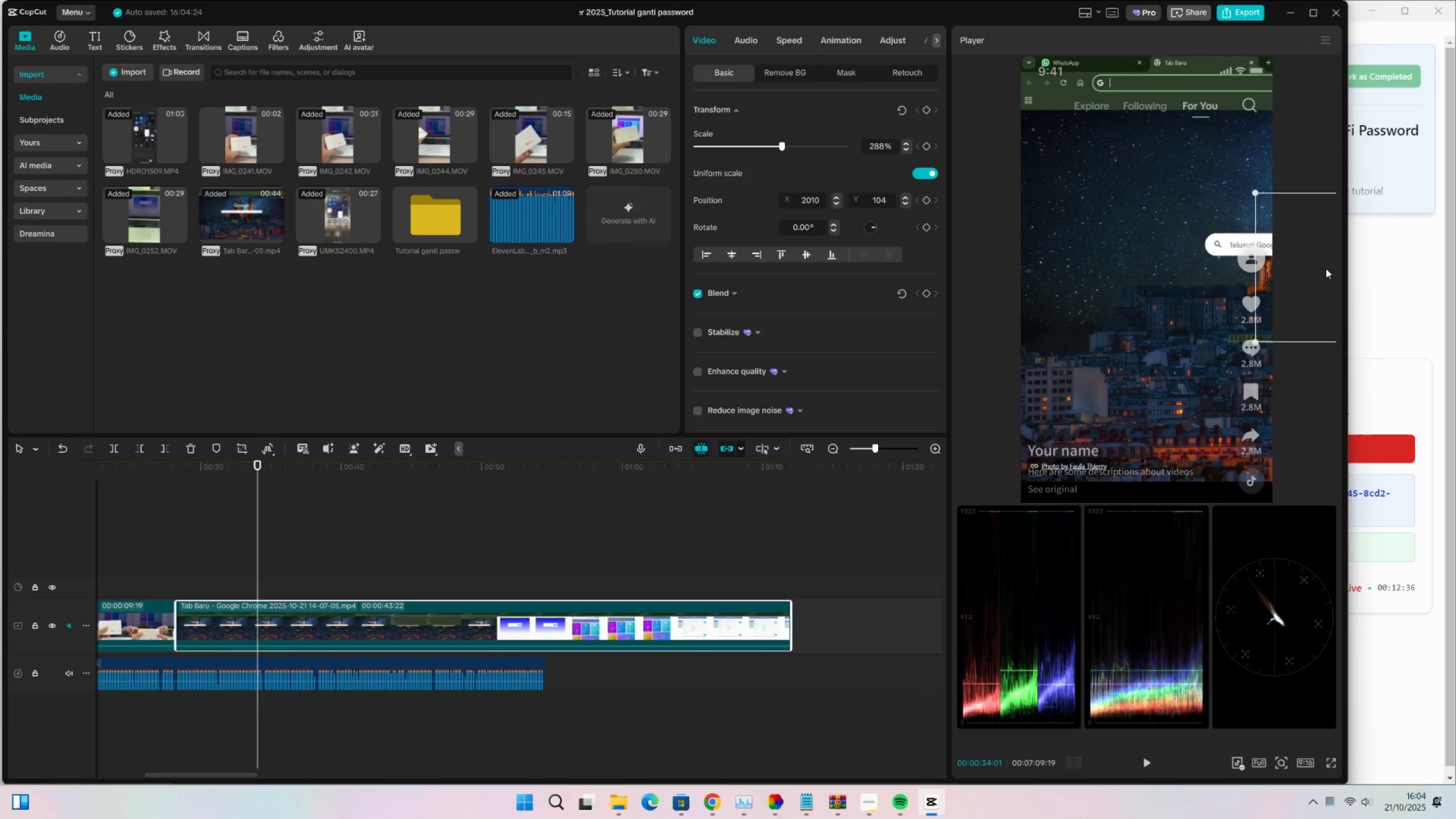 
key(Space)
 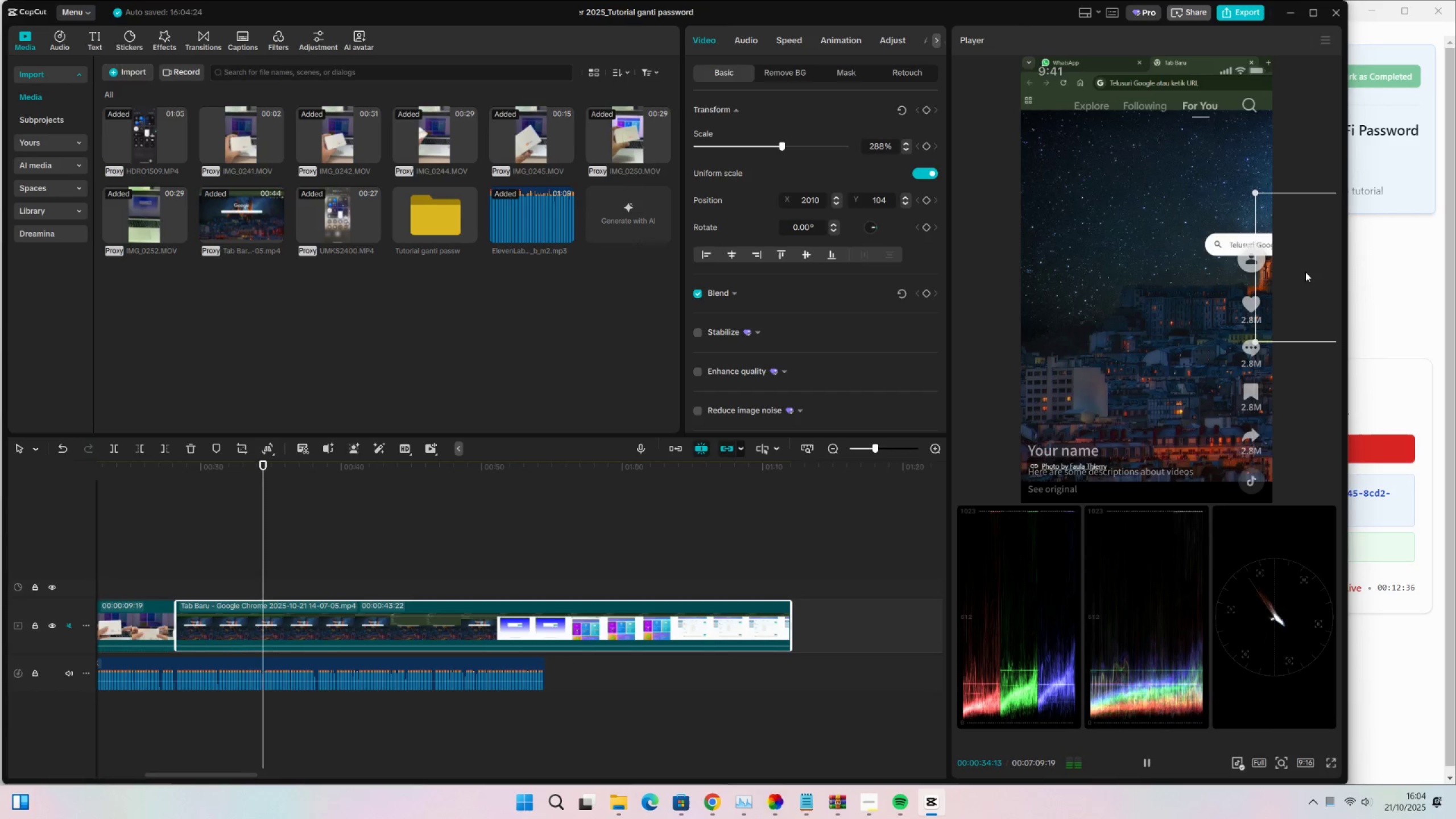 
left_click_drag(start_coordinate=[1294, 275], to_coordinate=[1280, 330])
 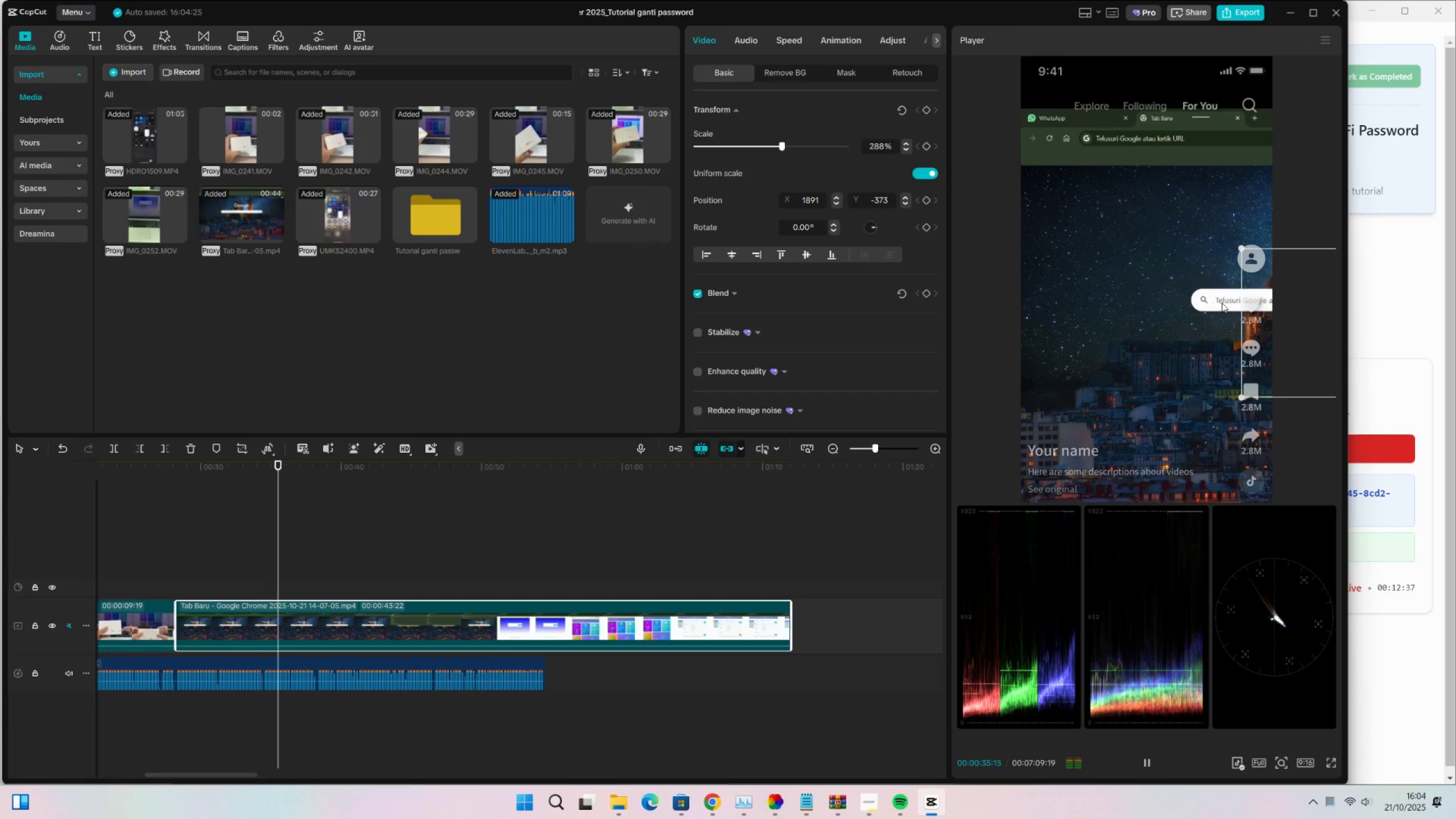 
left_click_drag(start_coordinate=[1247, 311], to_coordinate=[1182, 322])
 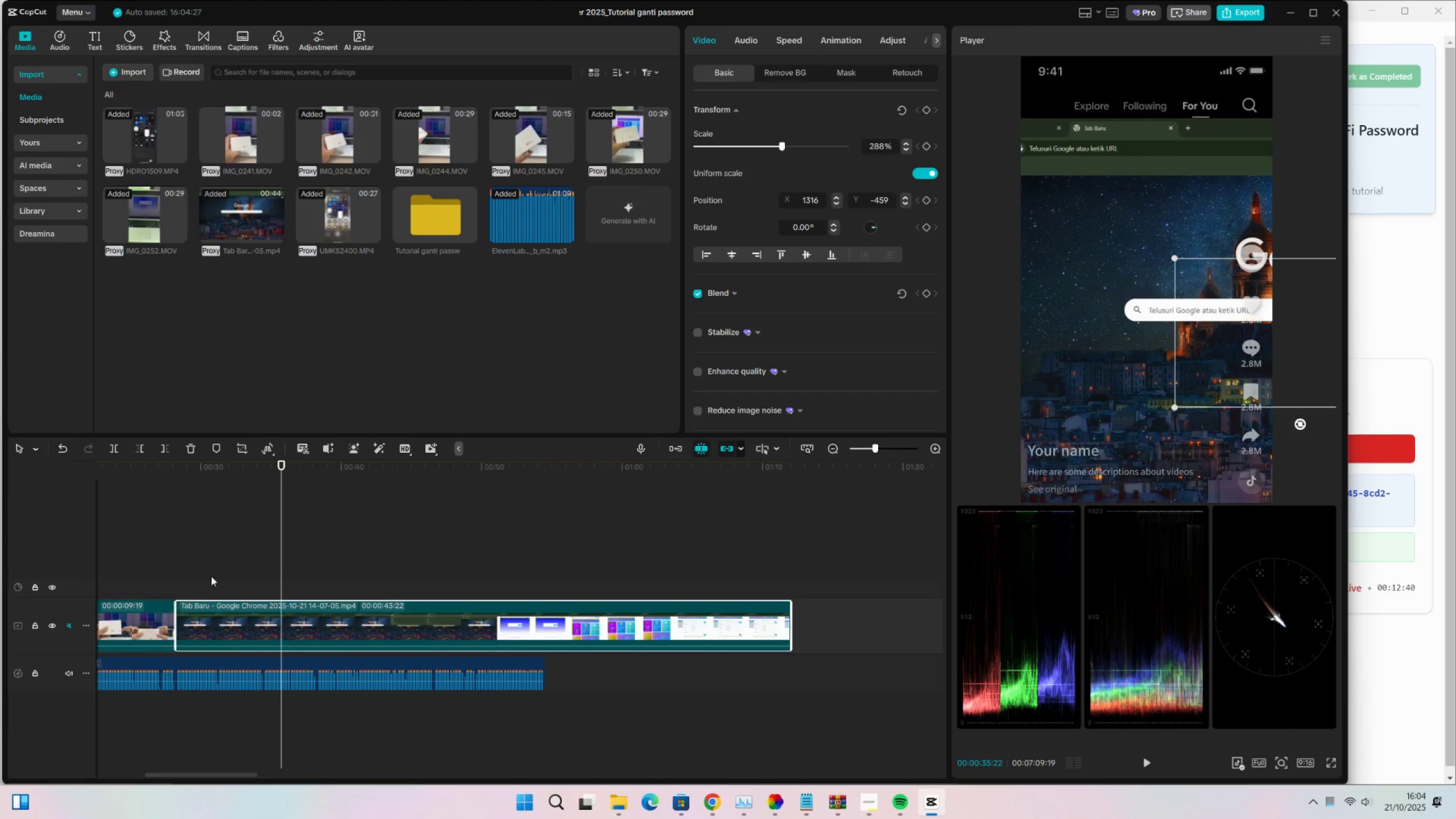 
double_click([181, 589])
 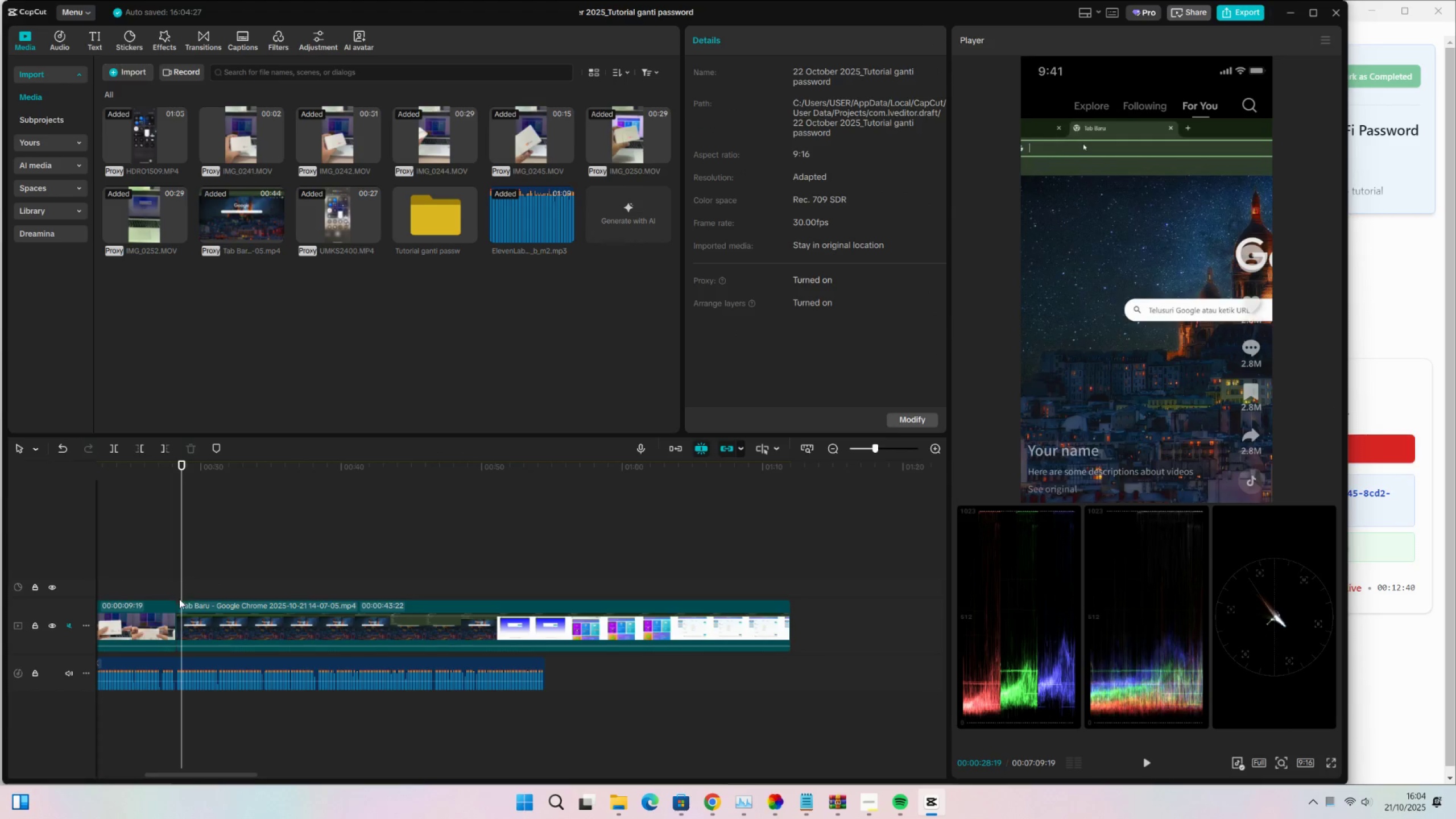 
key(Space)
 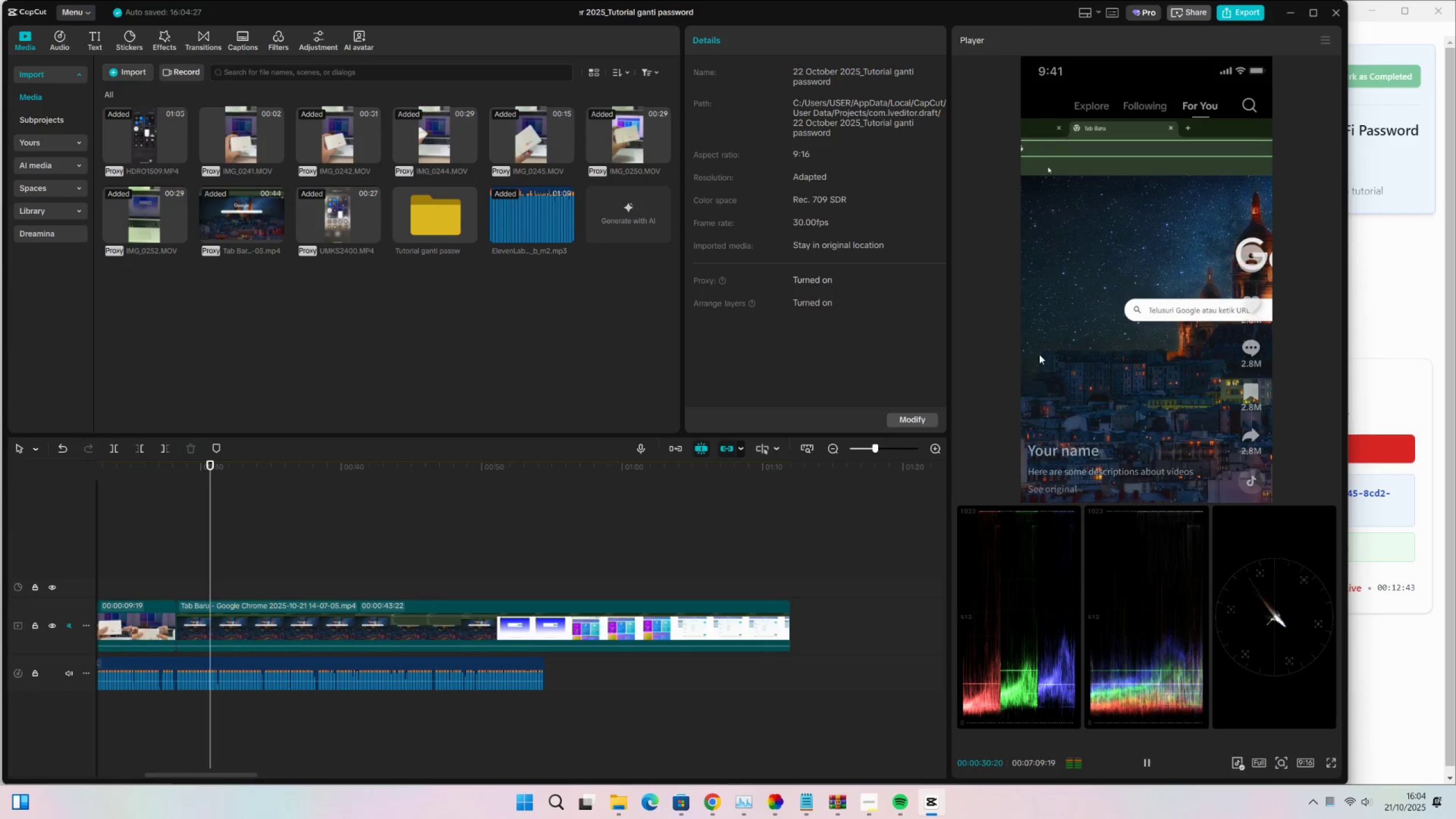 
key(Space)
 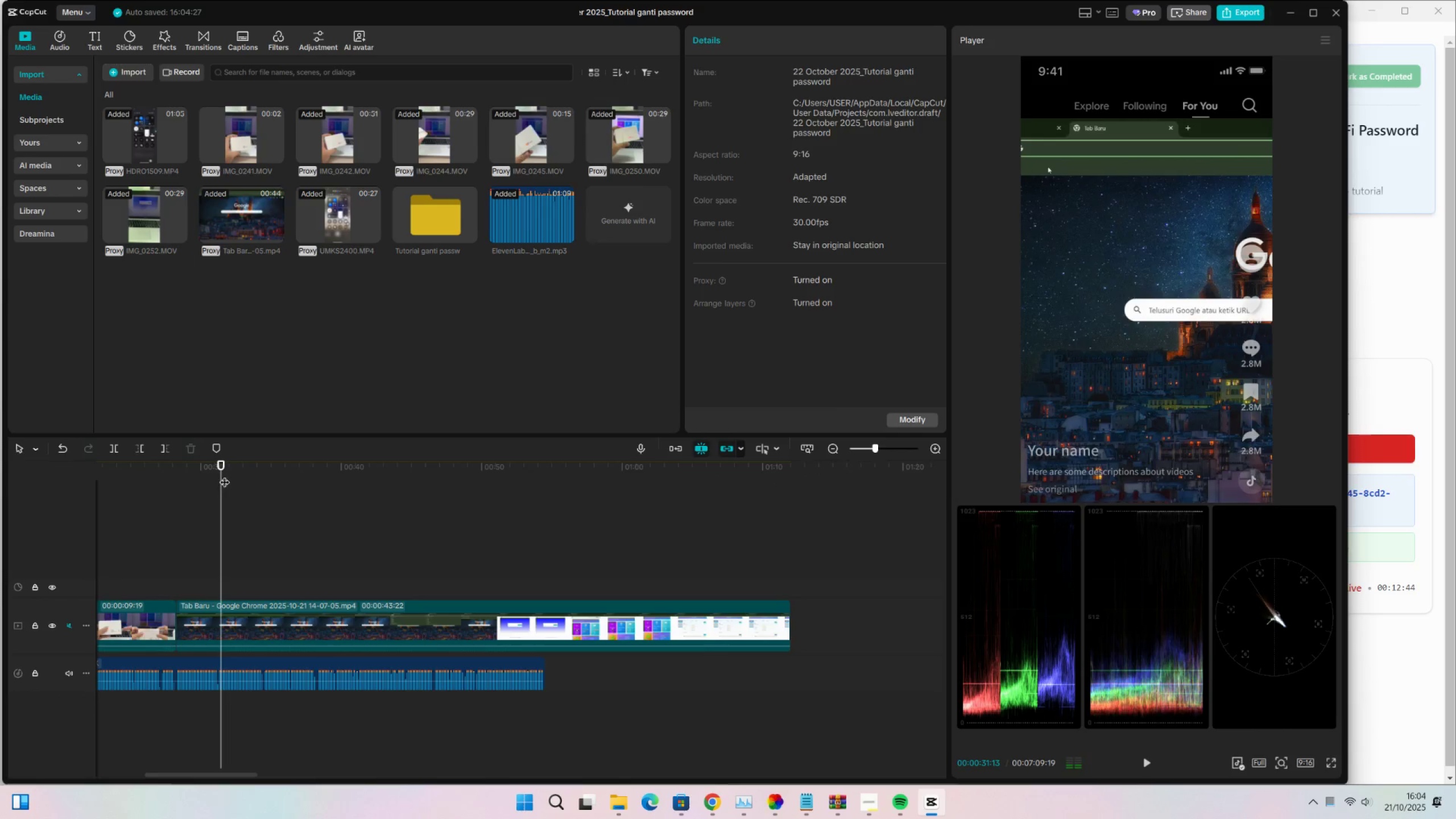 
left_click_drag(start_coordinate=[229, 471], to_coordinate=[387, 477])
 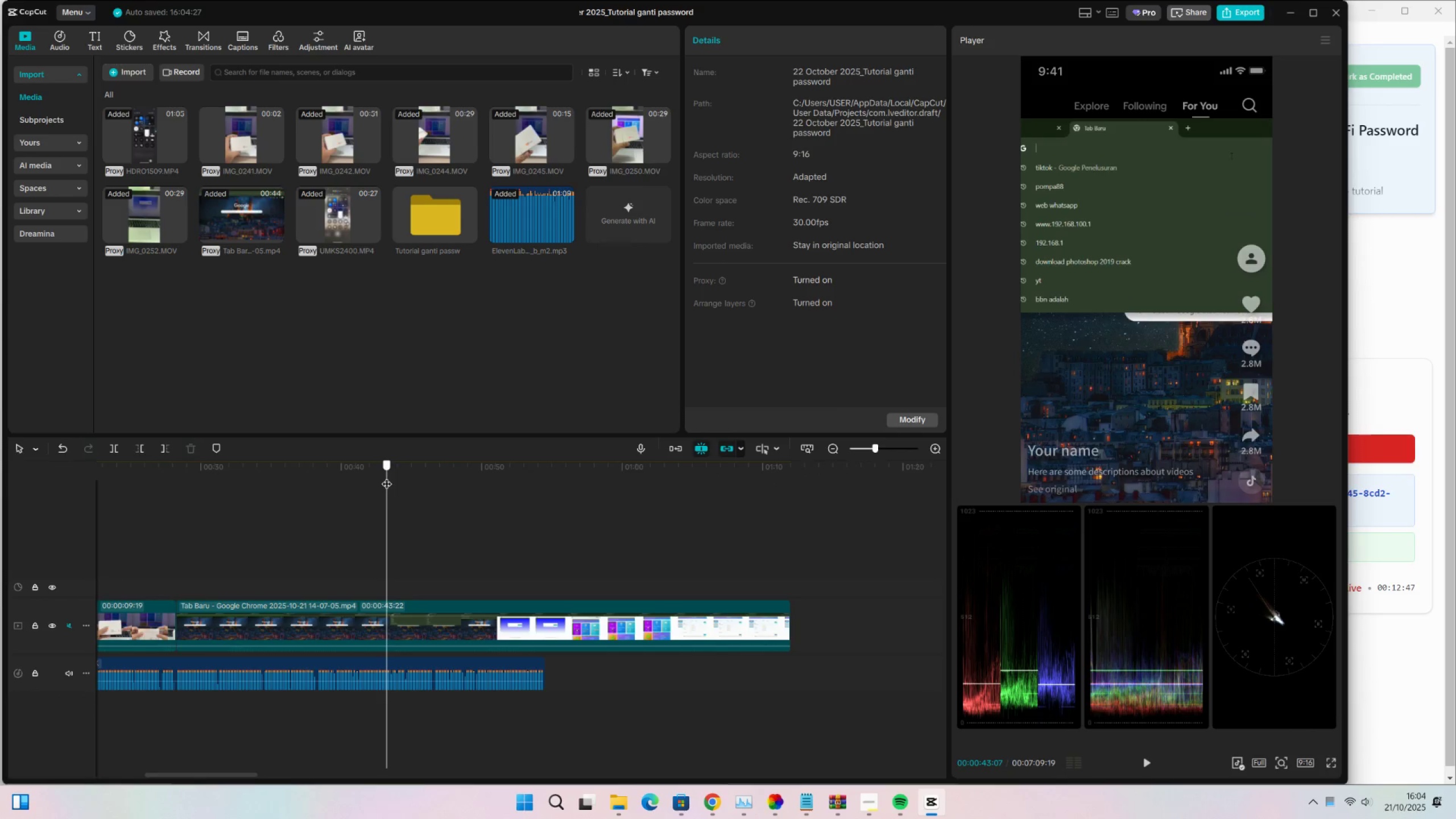 
key(C)
 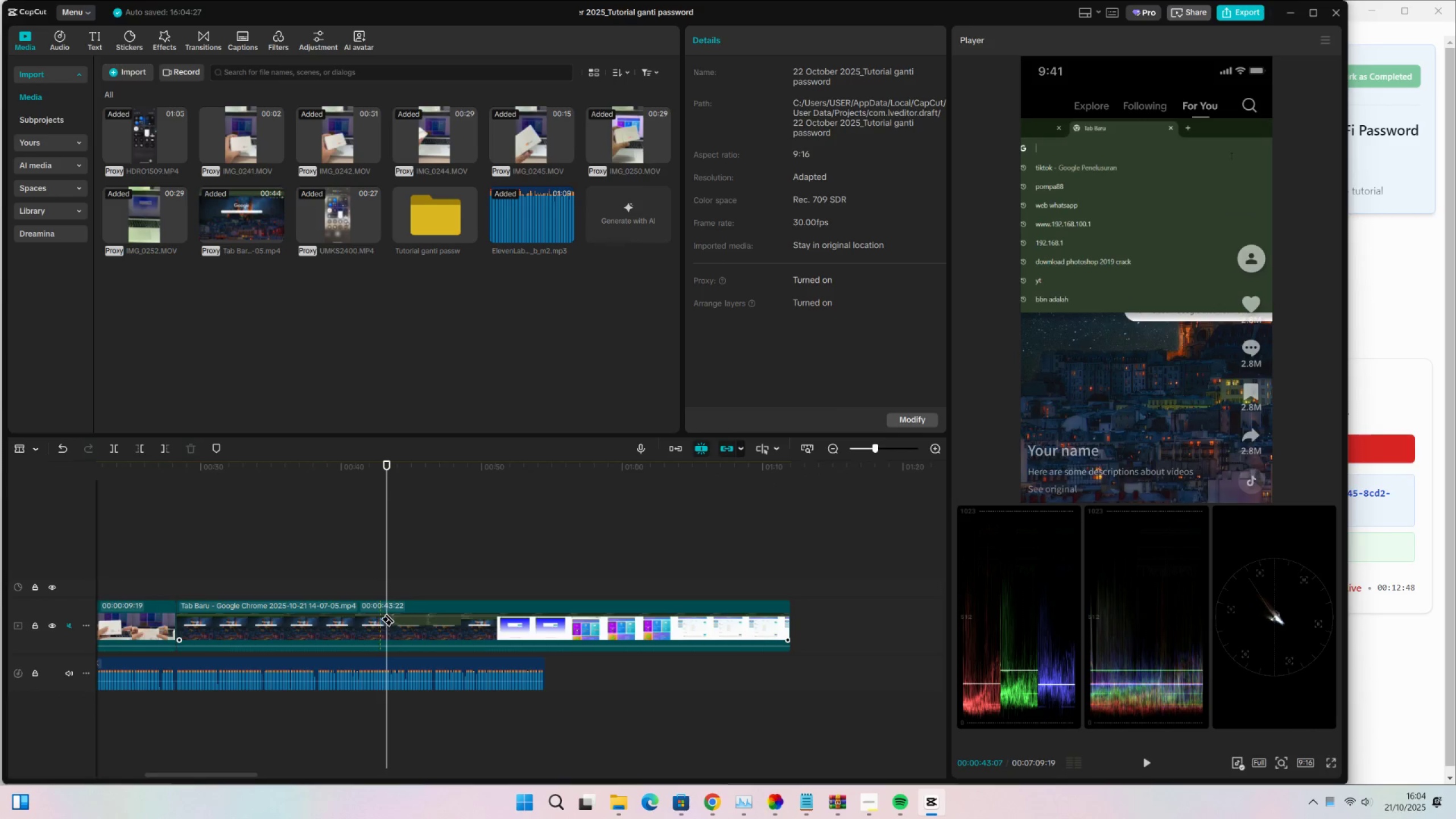 
left_click([384, 619])
 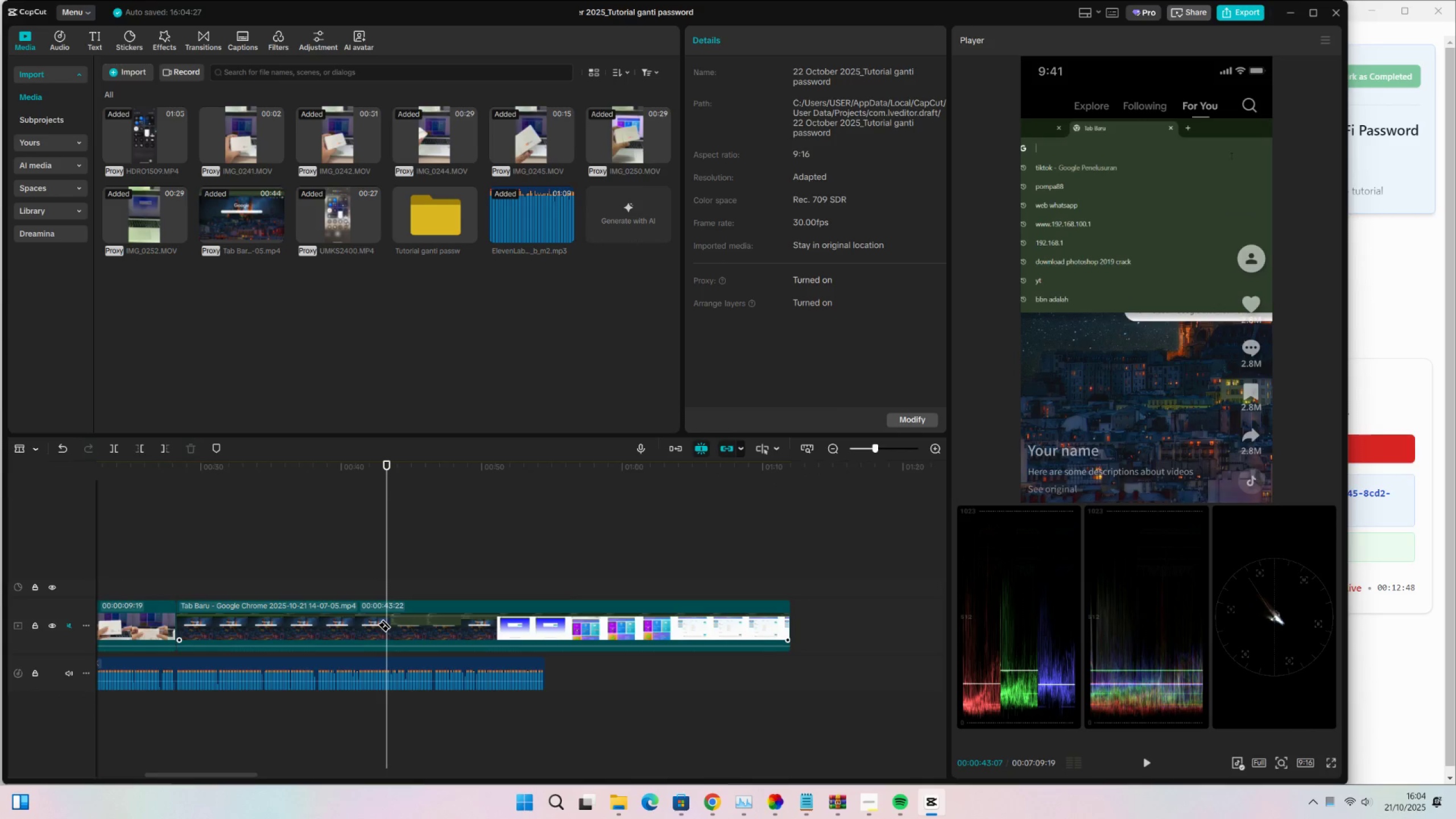 
key(V)
 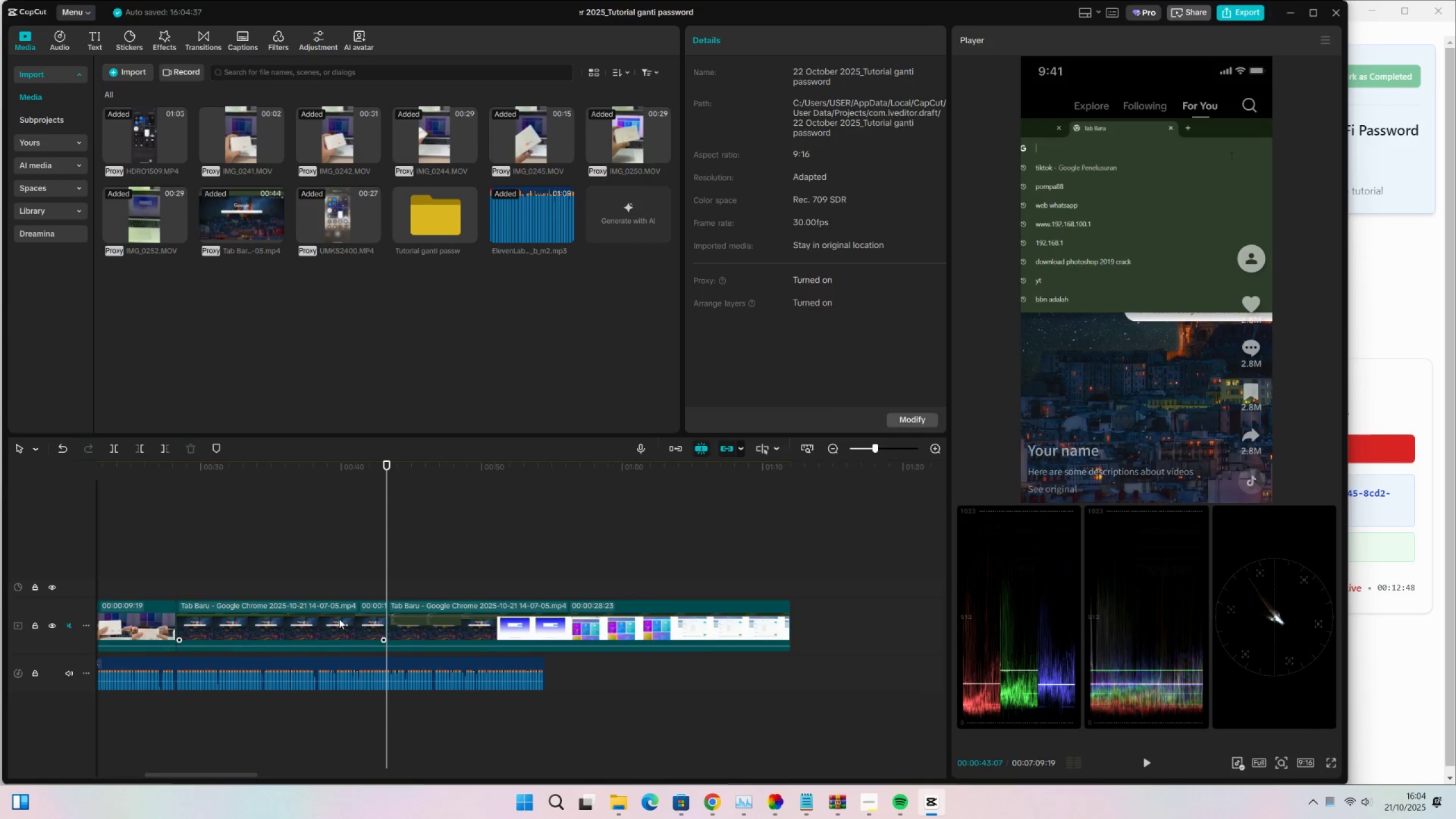 
double_click([339, 619])
 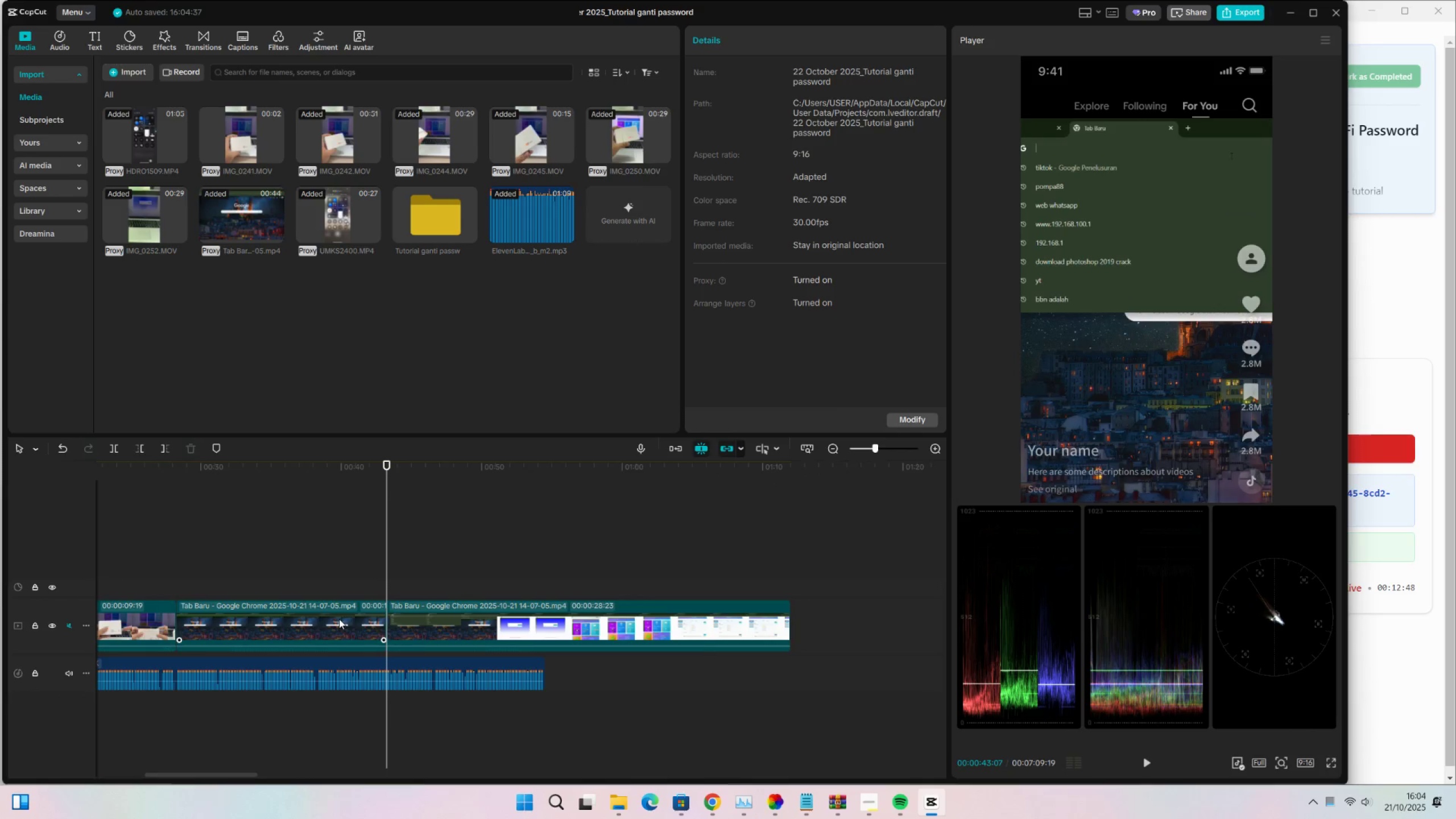 
key(X)
 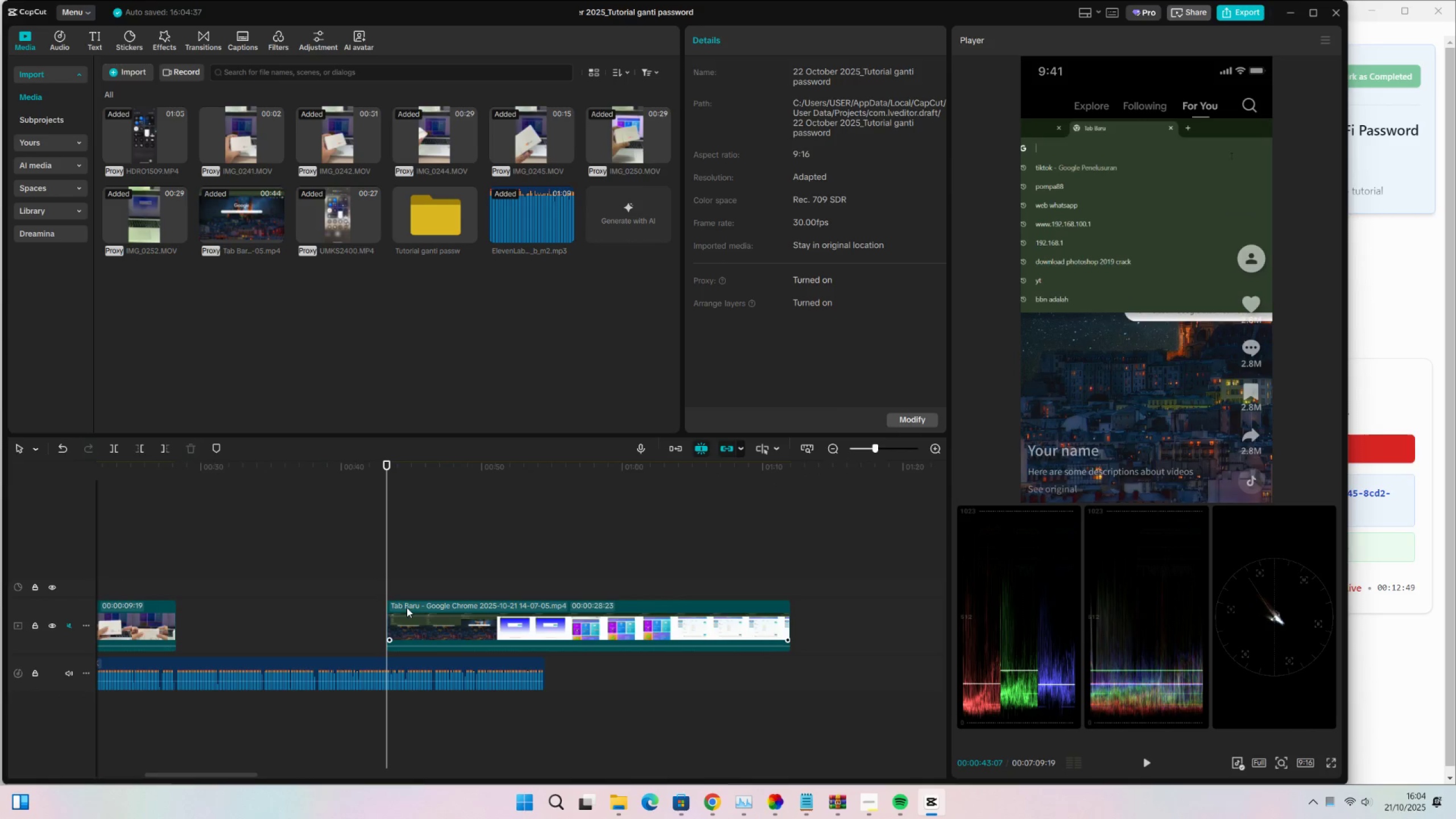 
left_click_drag(start_coordinate=[408, 606], to_coordinate=[197, 606])
 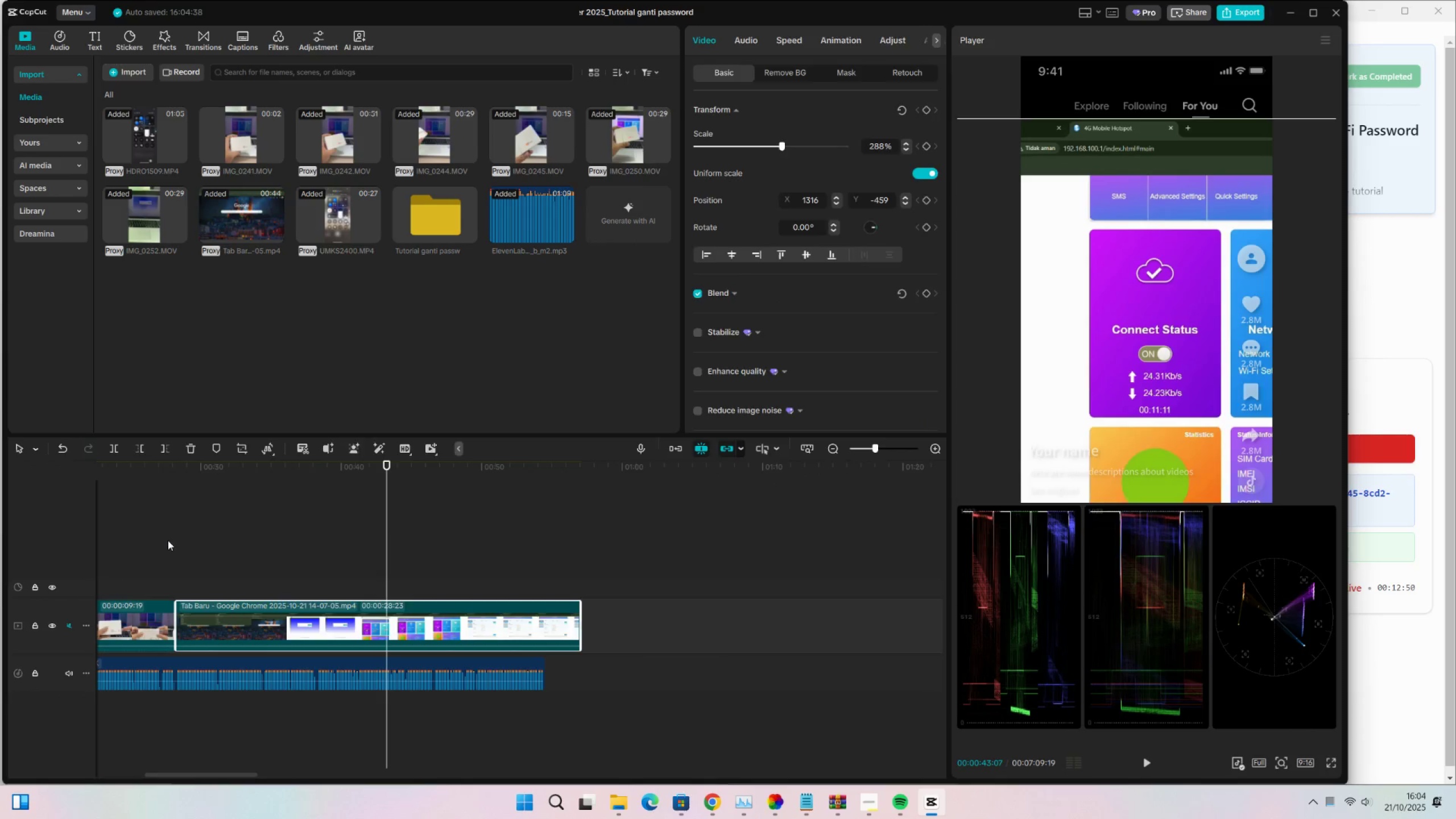 
left_click([168, 540])
 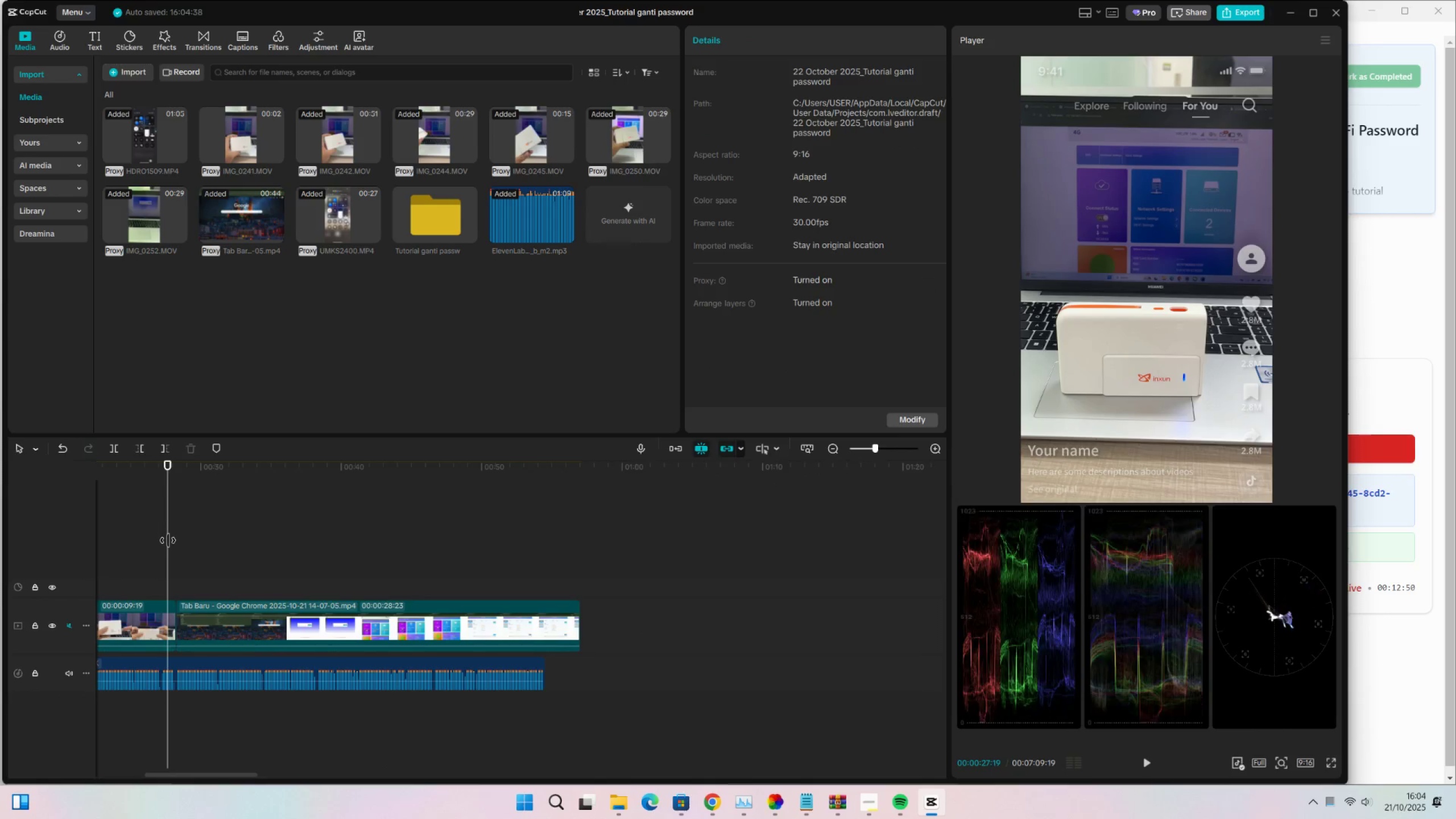 
key(Space)
 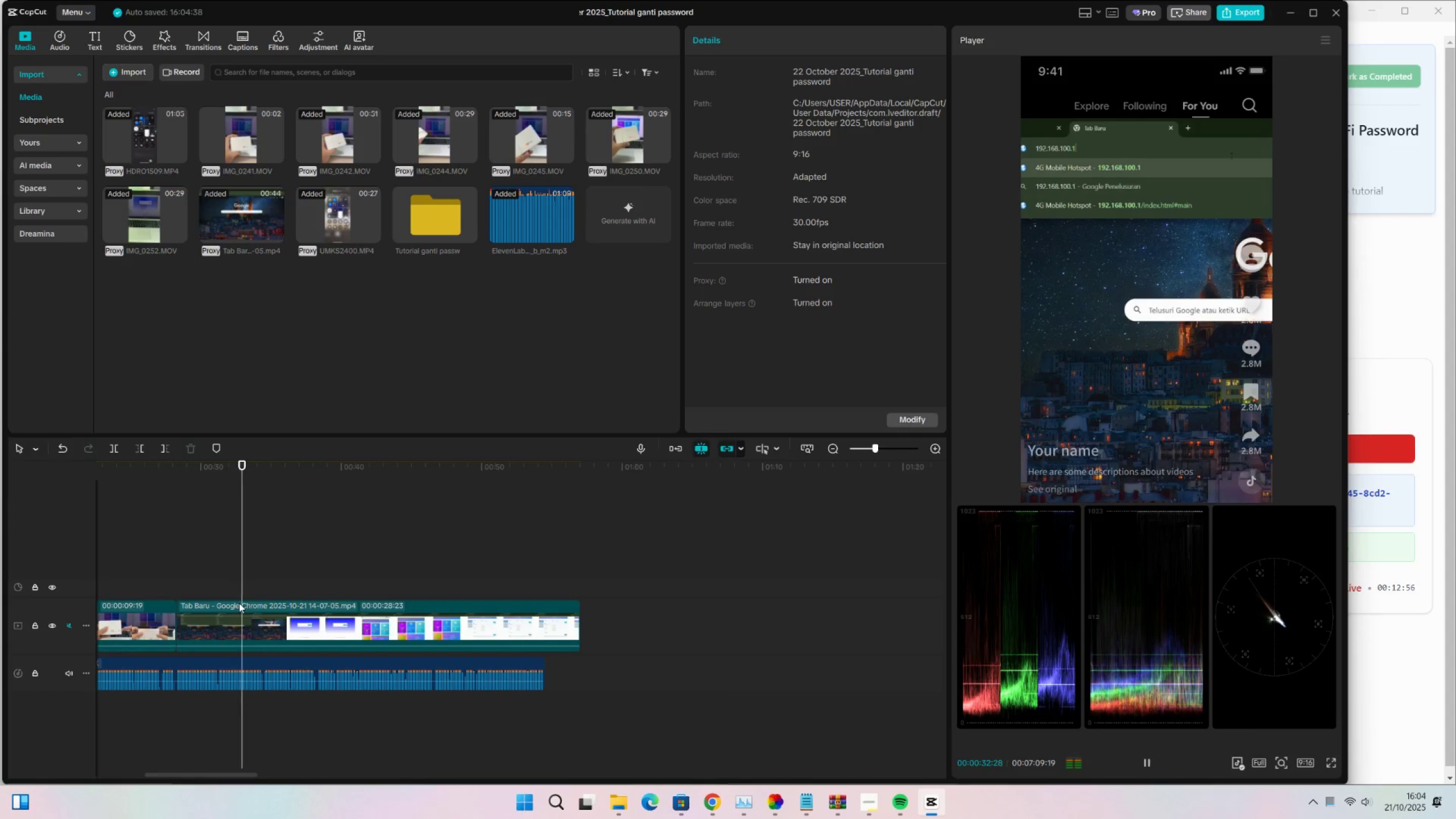 
wait(7.2)
 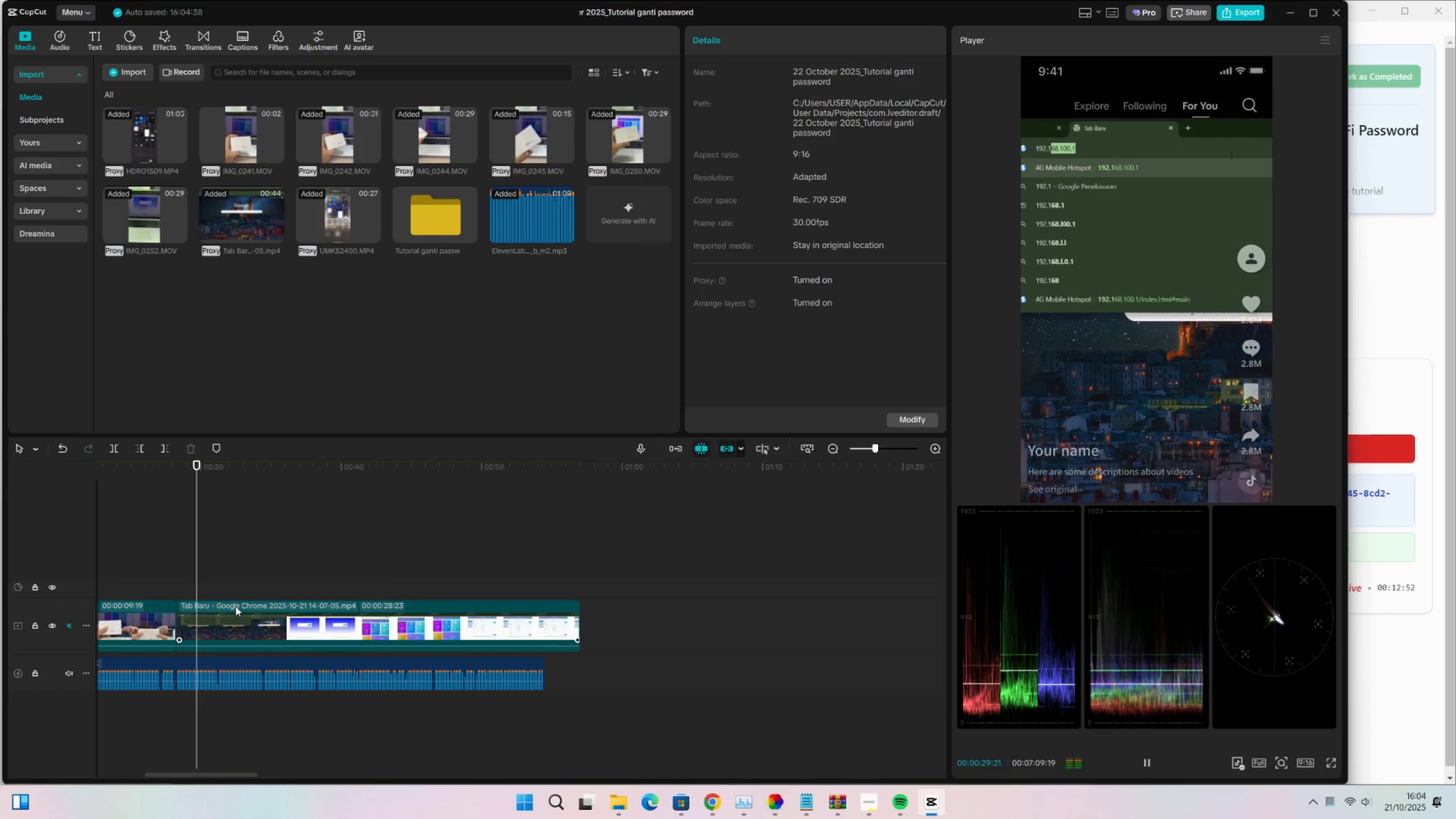 
key(Space)
 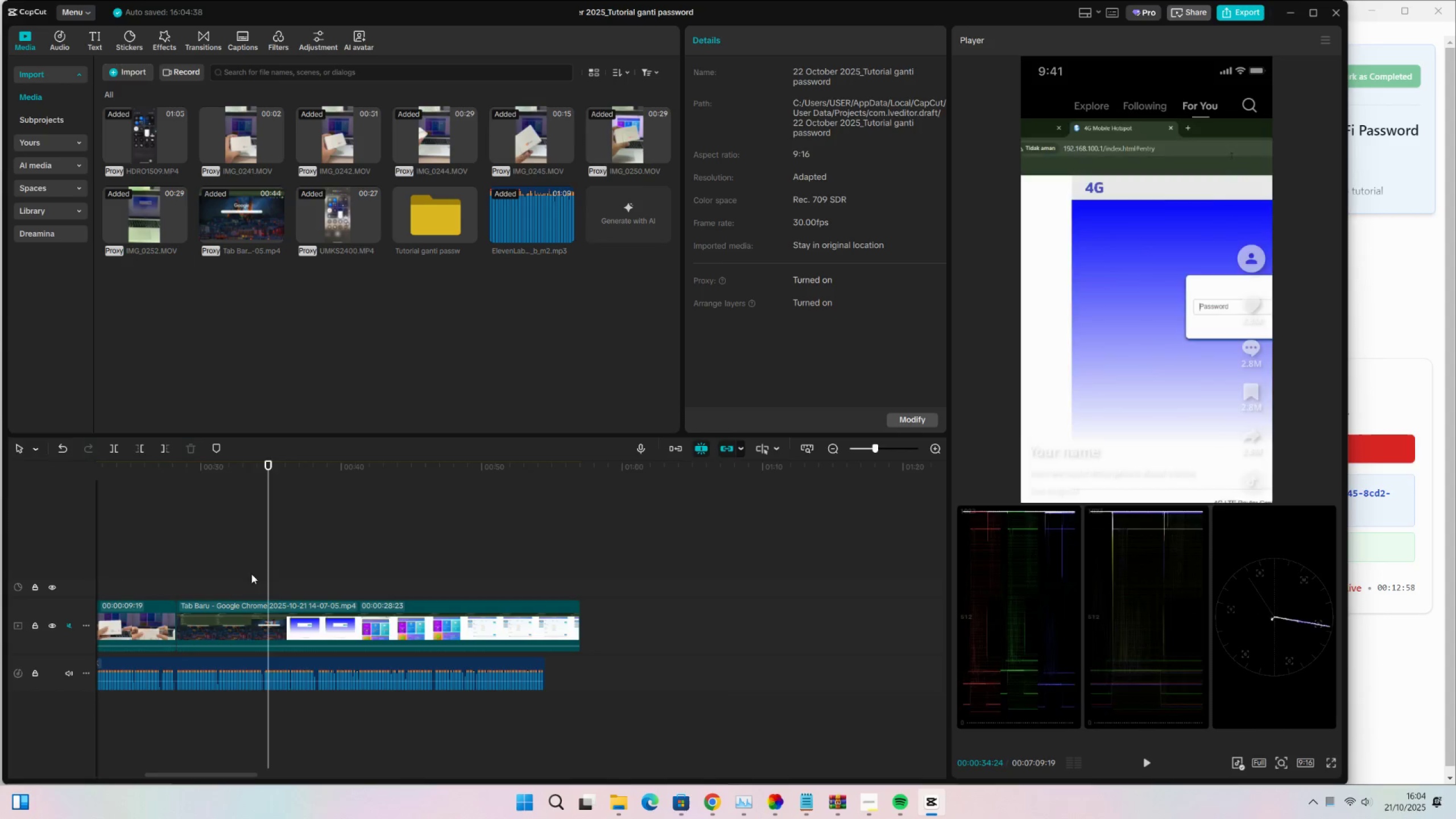 
double_click([235, 572])
 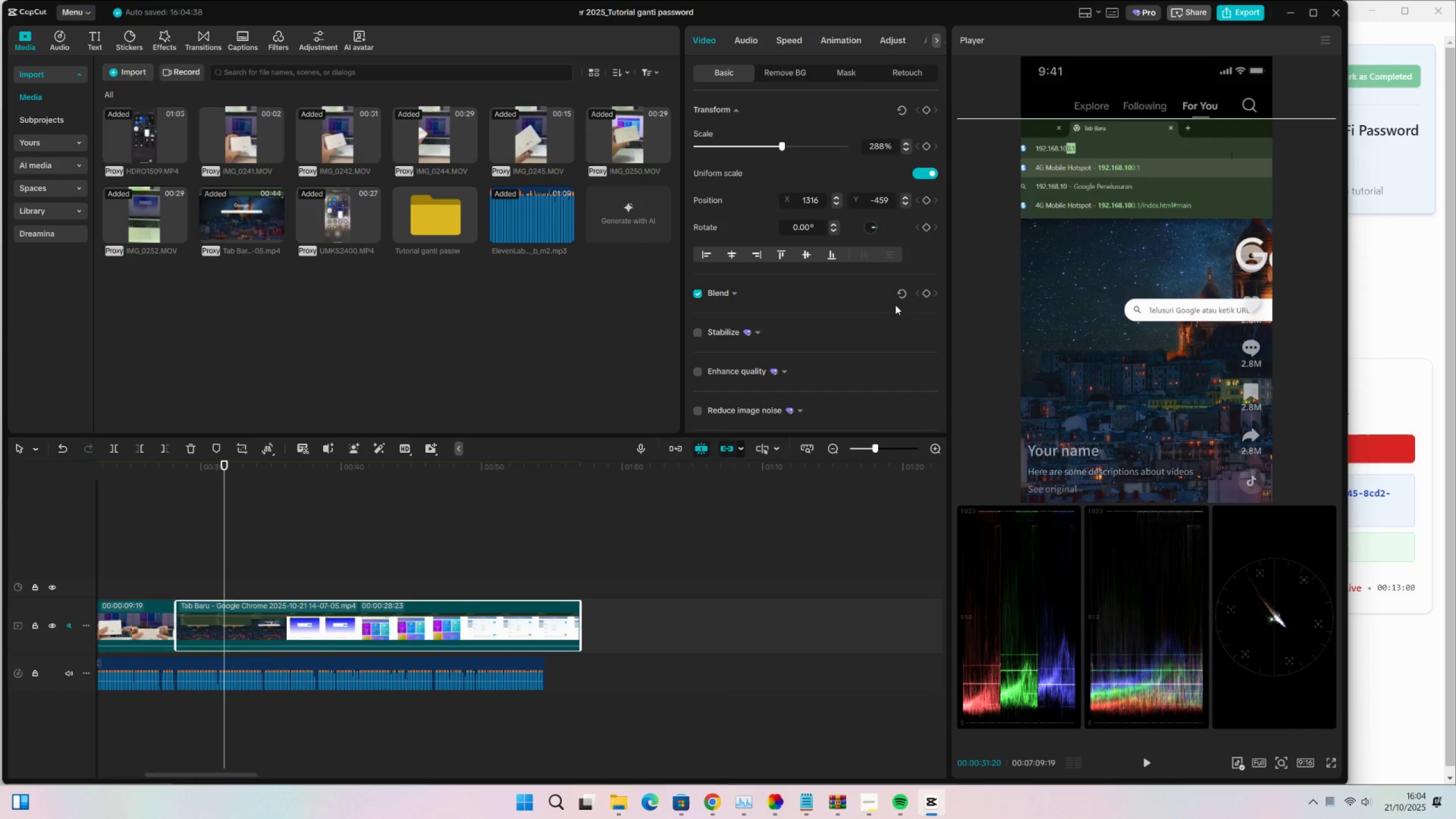 
left_click_drag(start_coordinate=[1066, 229], to_coordinate=[1070, 181])
 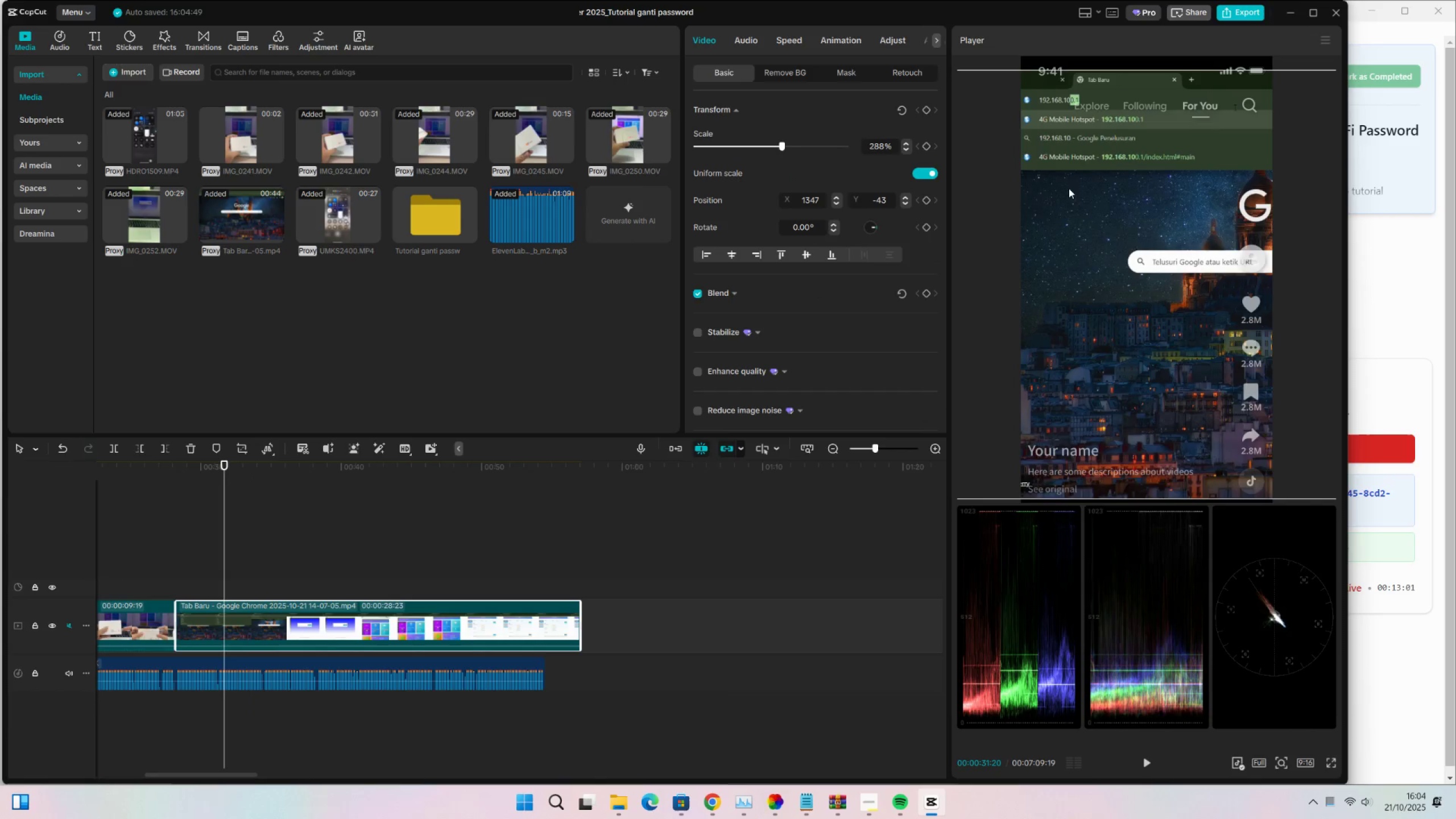 
left_click_drag(start_coordinate=[1069, 190], to_coordinate=[1078, 177])
 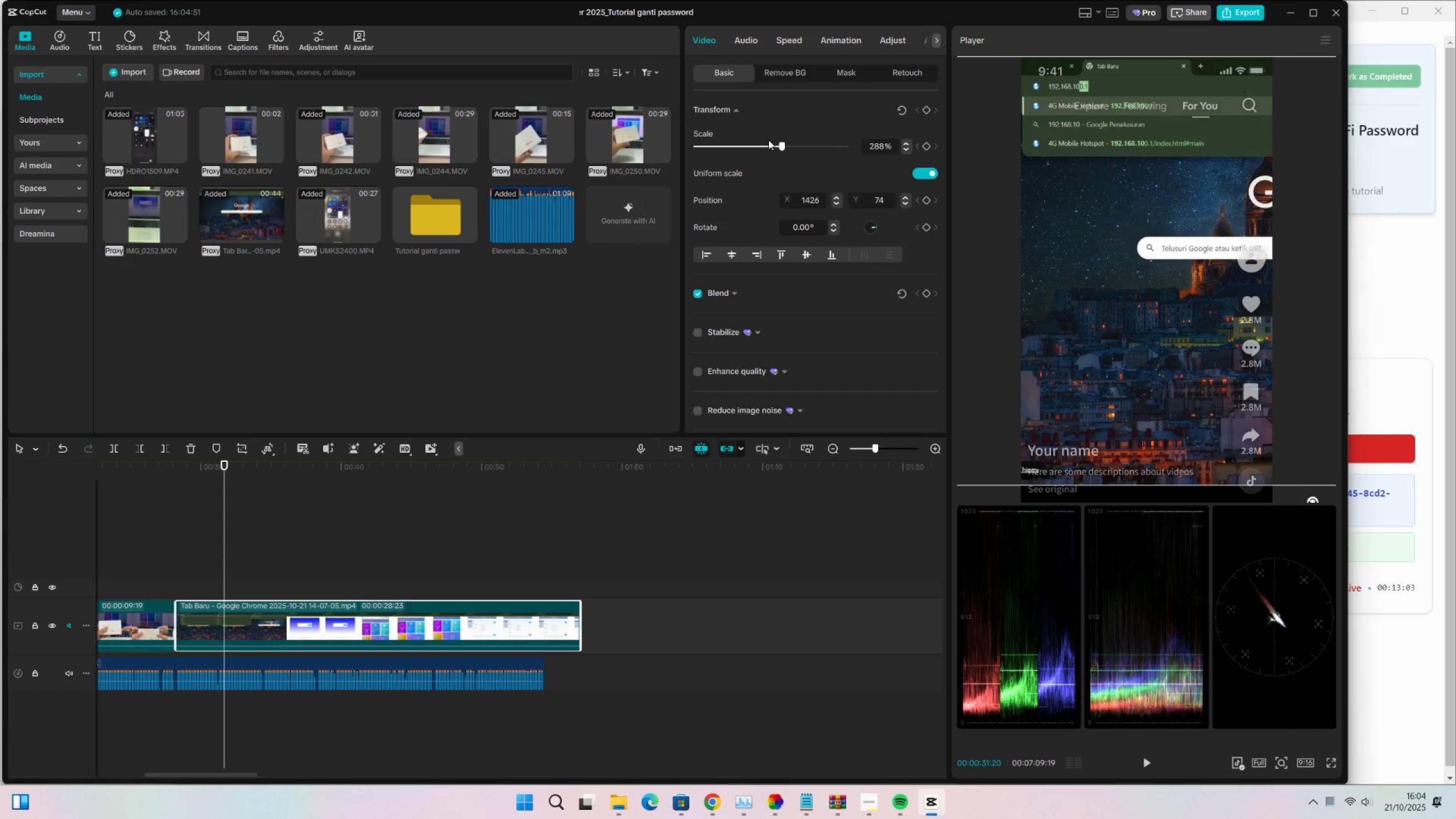 
left_click_drag(start_coordinate=[786, 146], to_coordinate=[797, 144])
 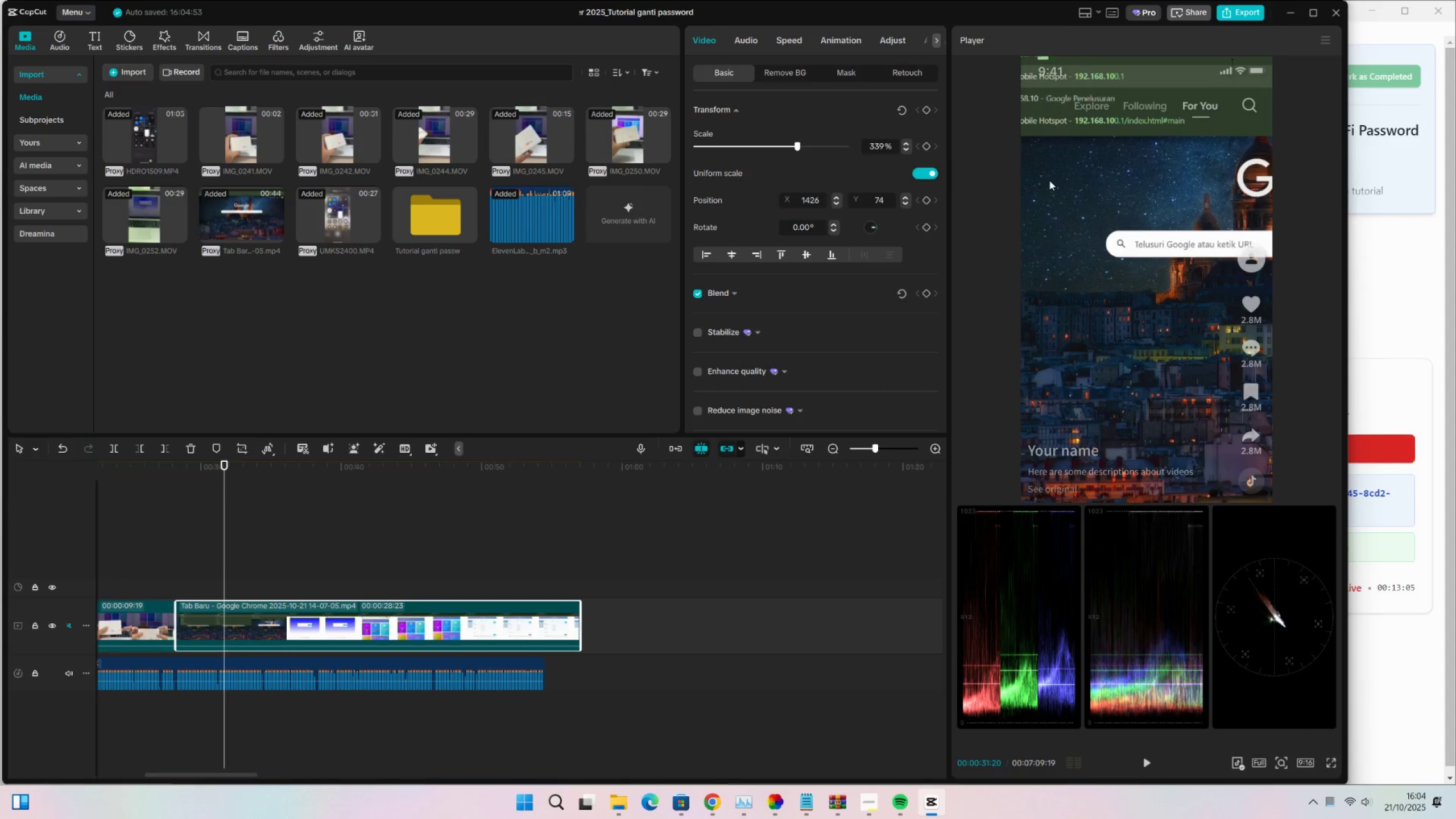 
left_click_drag(start_coordinate=[1050, 170], to_coordinate=[1125, 210])
 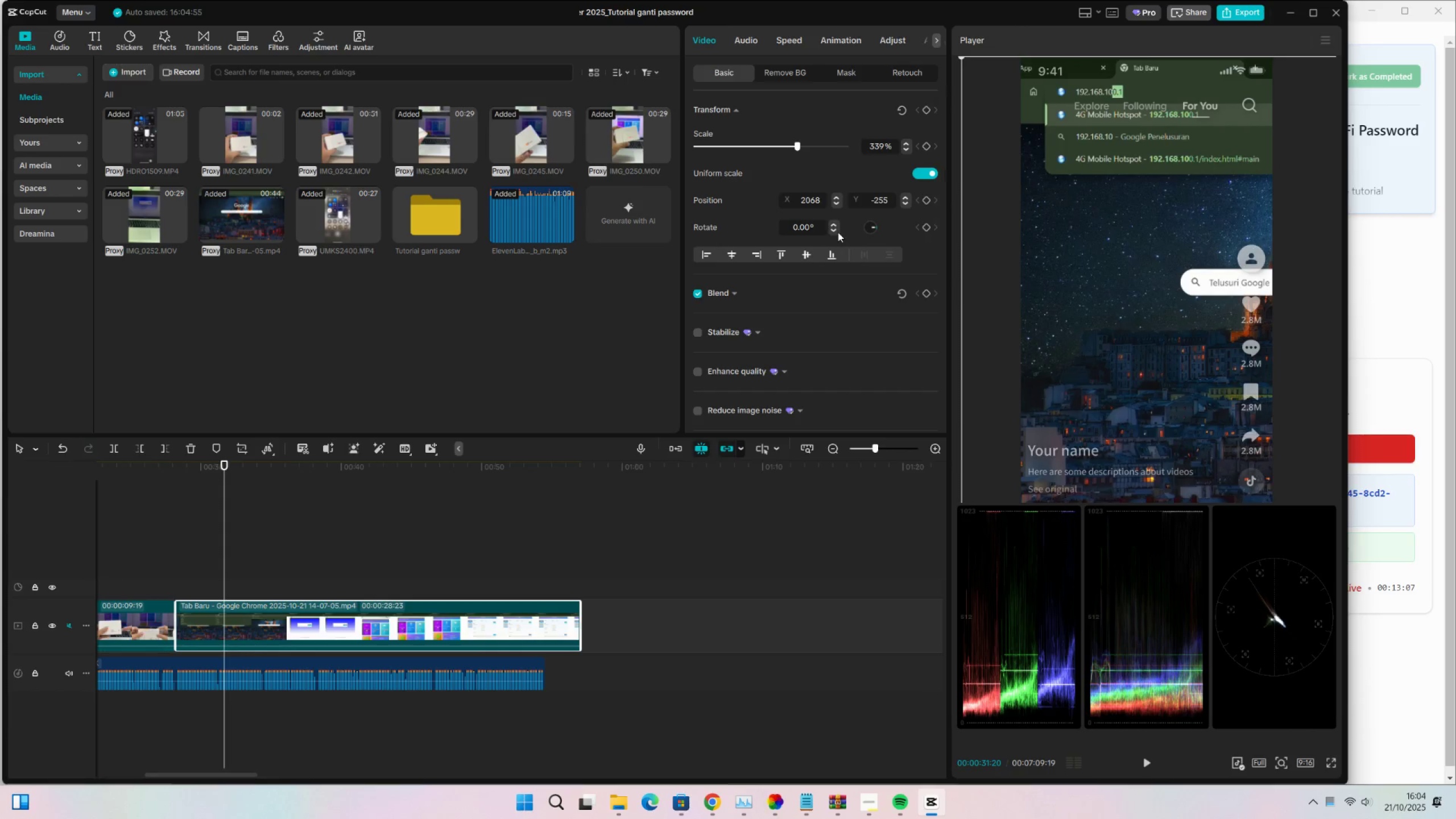 
key(Control+S)
 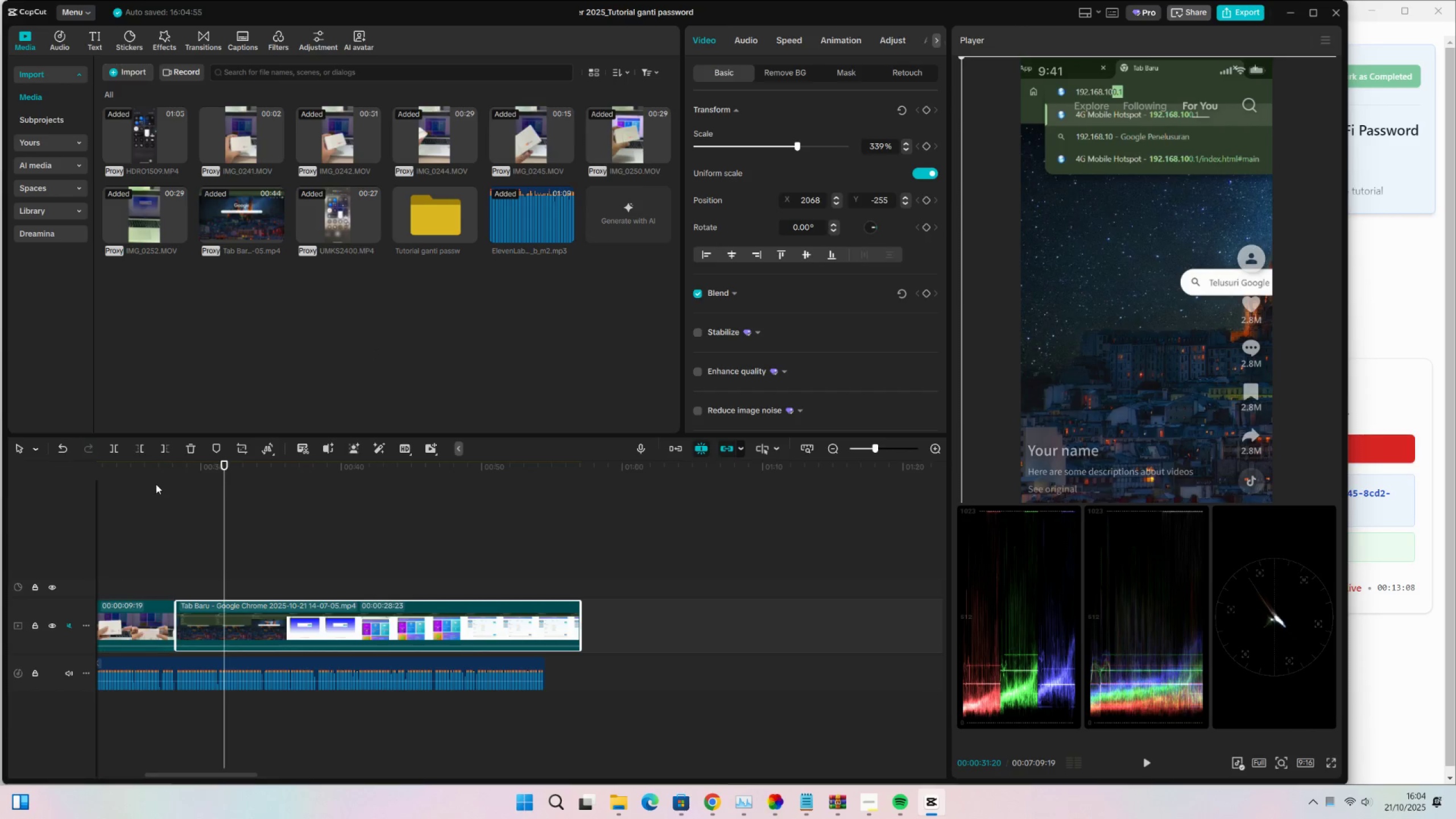 
left_click([156, 484])
 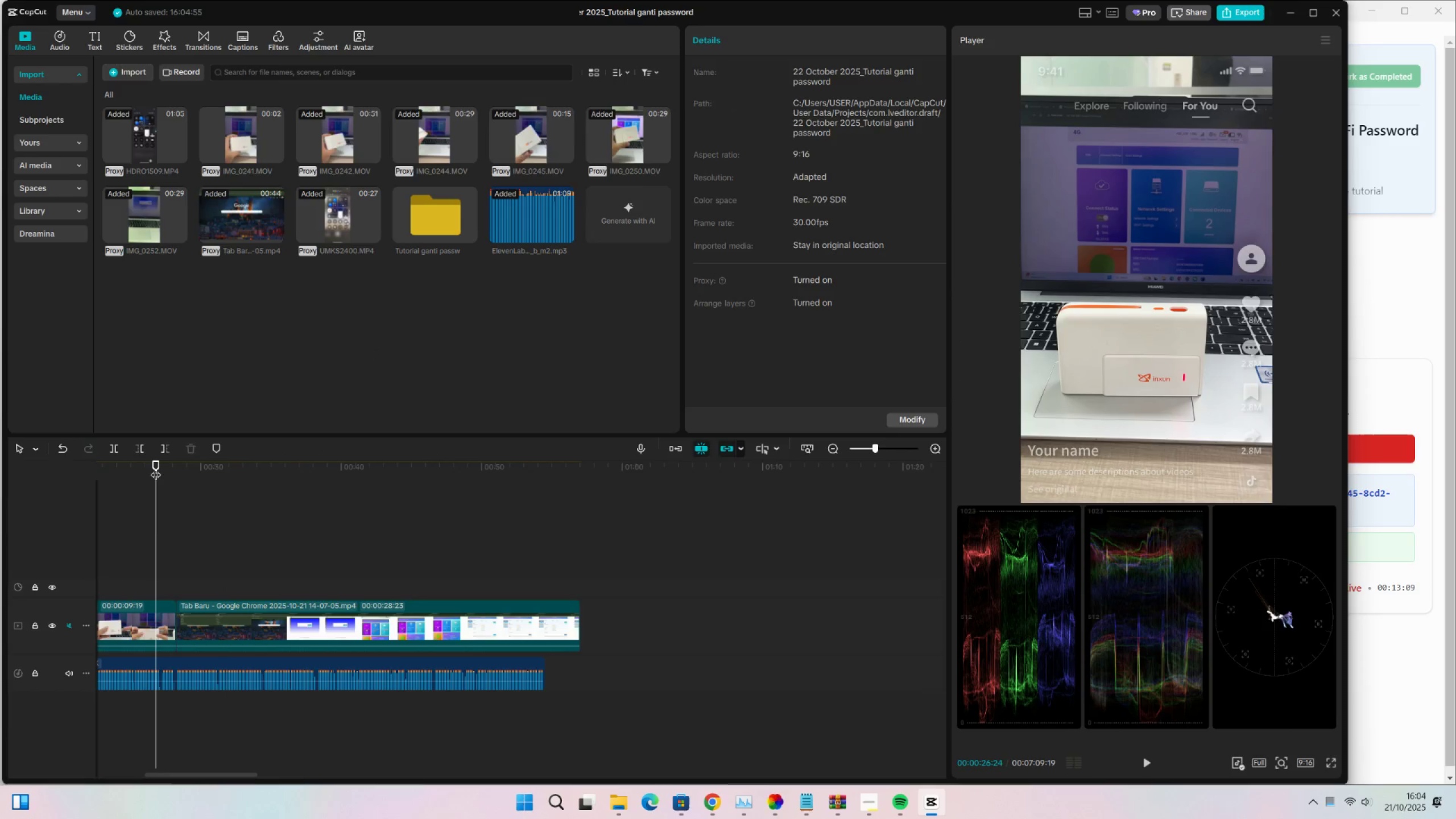 
left_click_drag(start_coordinate=[156, 468], to_coordinate=[61, 518])
 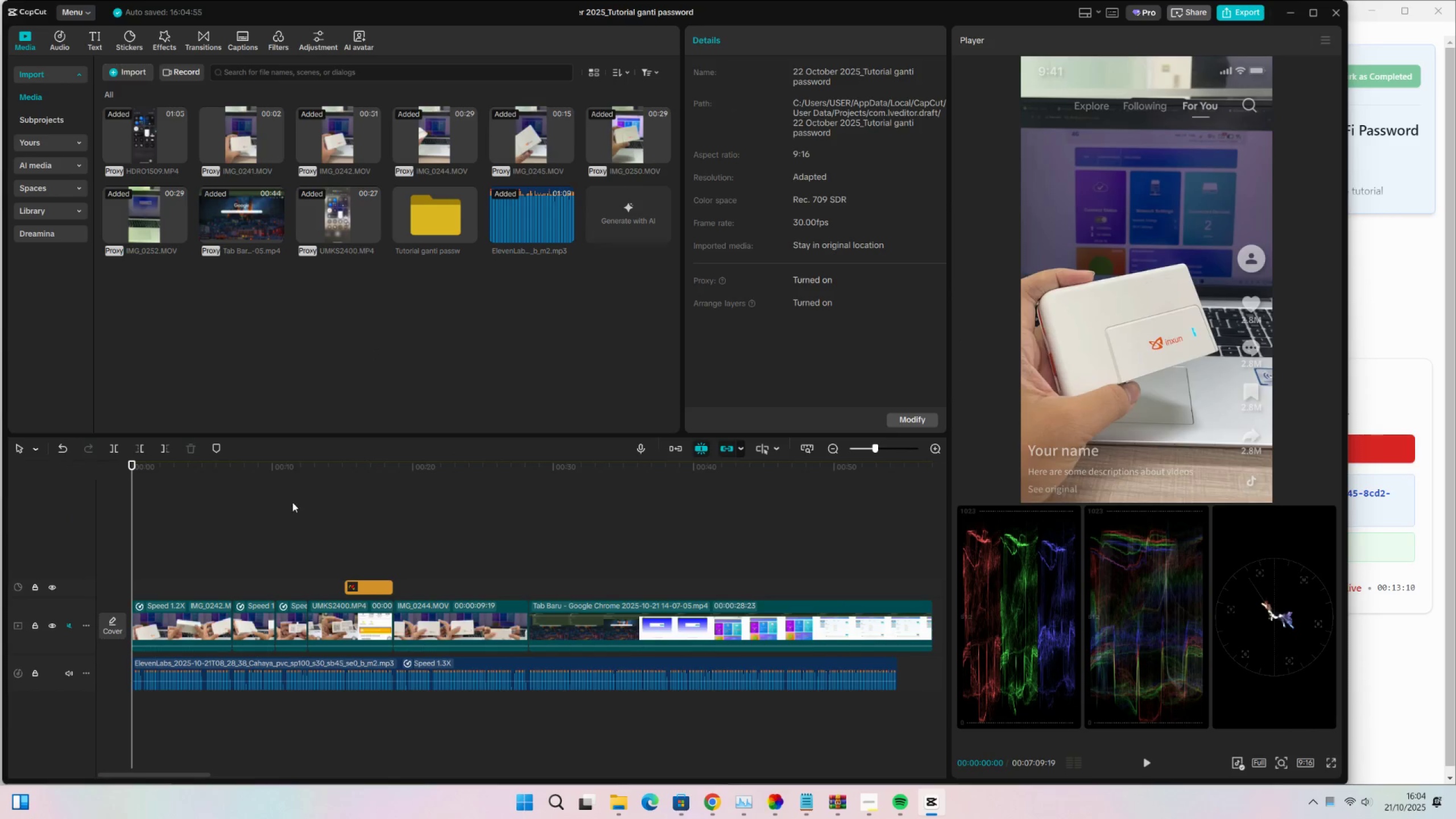 
key(Control+S)
 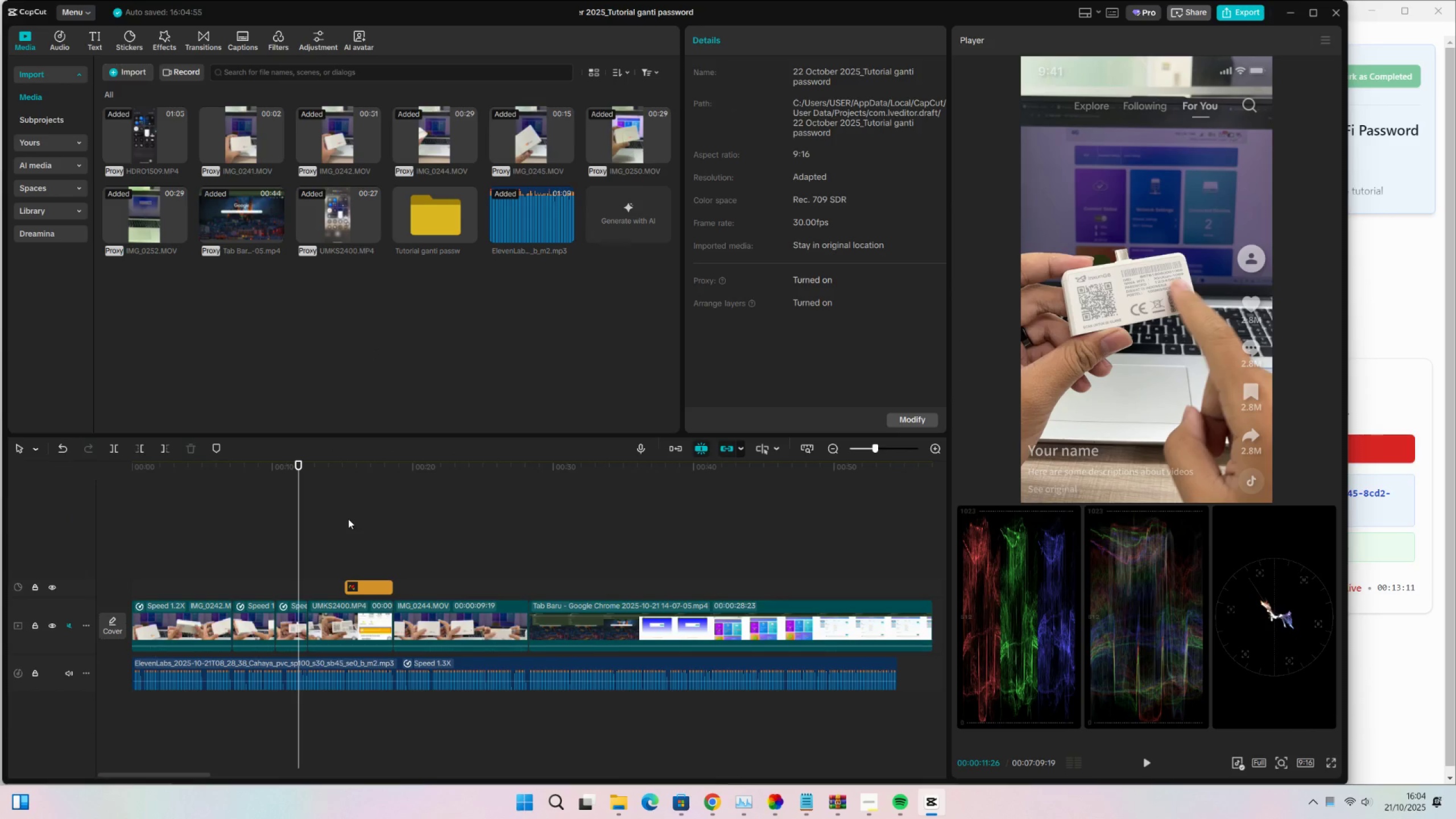 
key(Control+ControlLeft)
 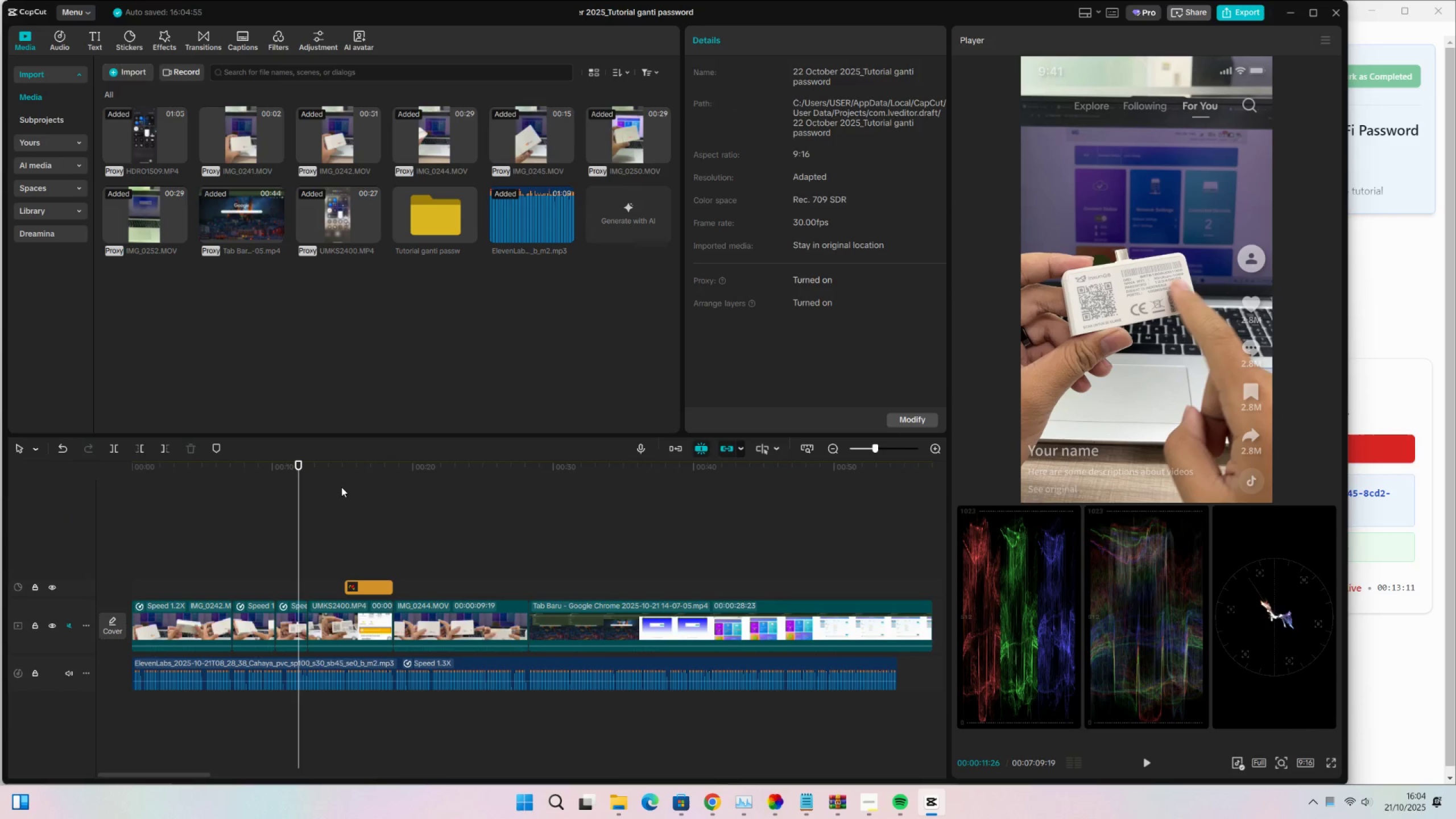 
key(Control+S)
 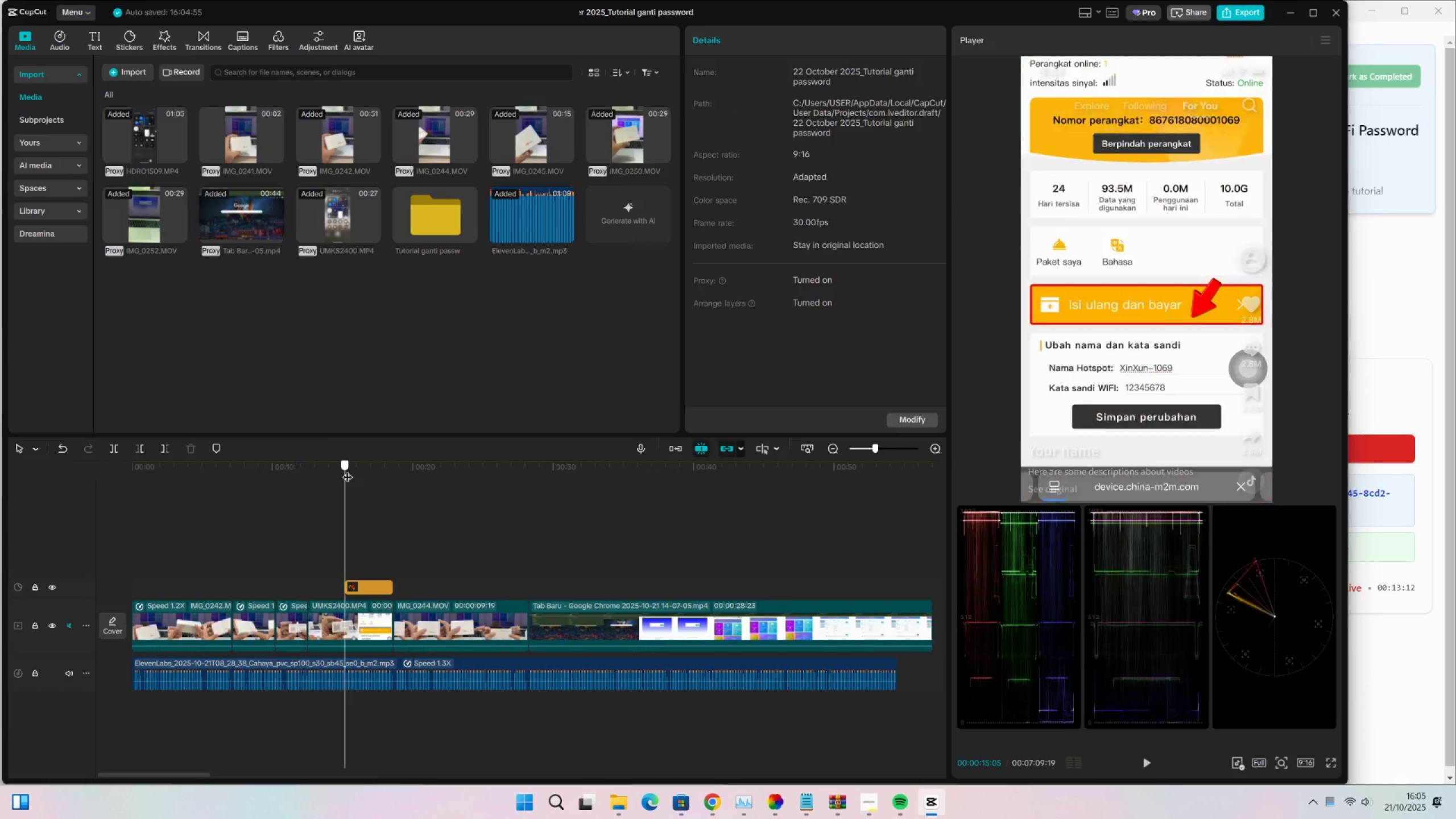 
key(Control+S)
 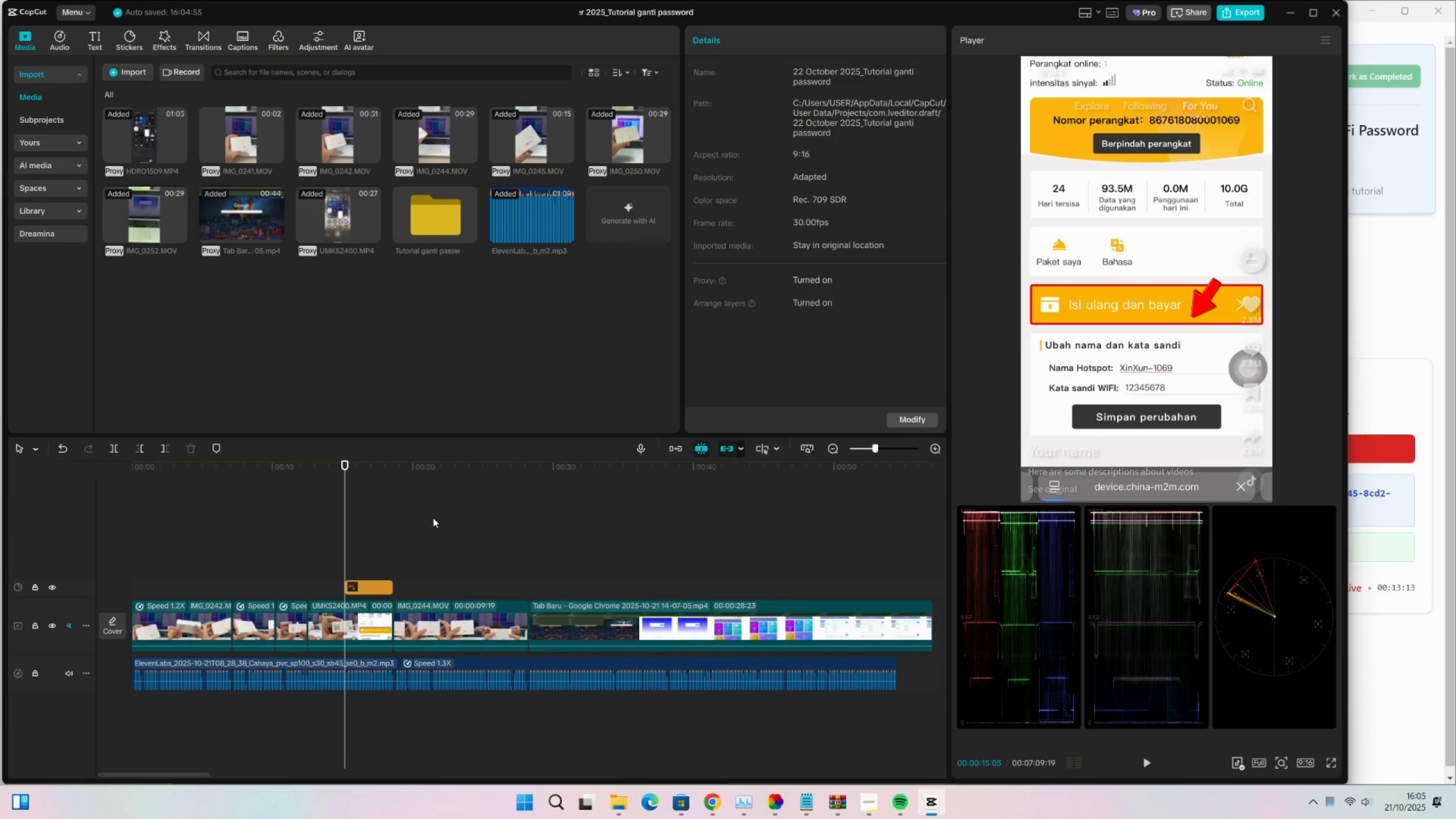 
left_click([434, 516])
 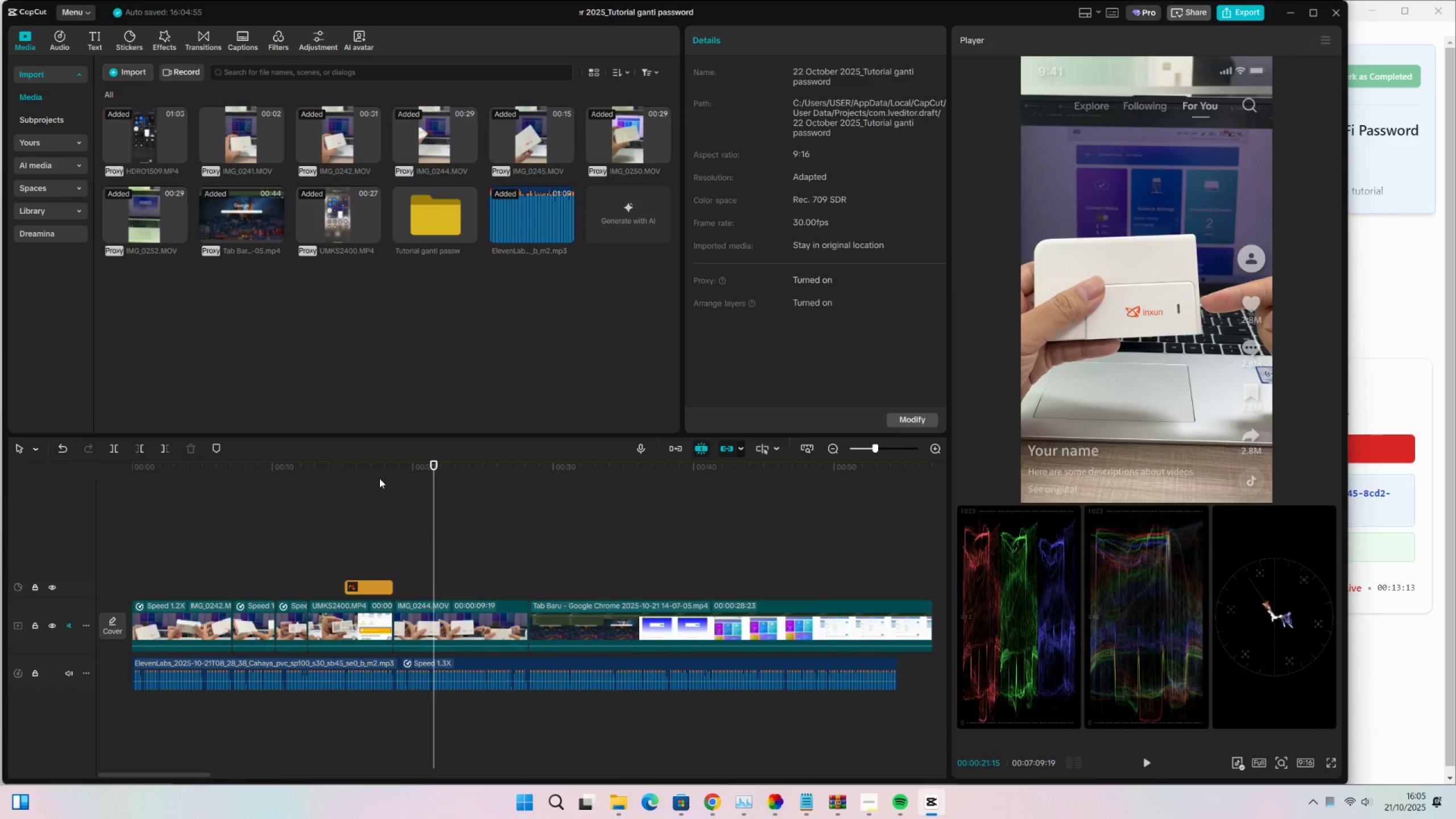 
left_click([379, 477])
 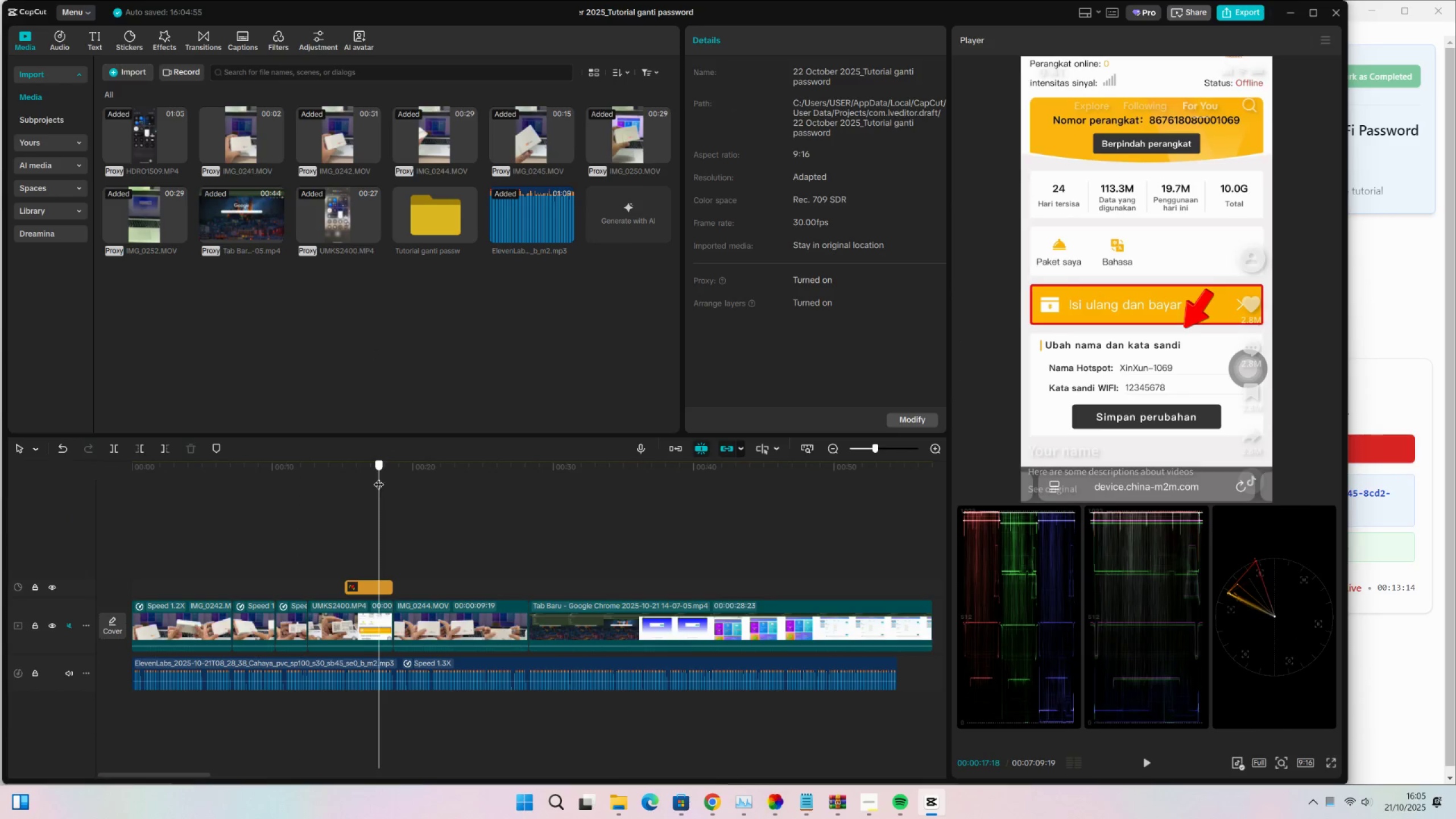 
key(Control+ControlLeft)
 